 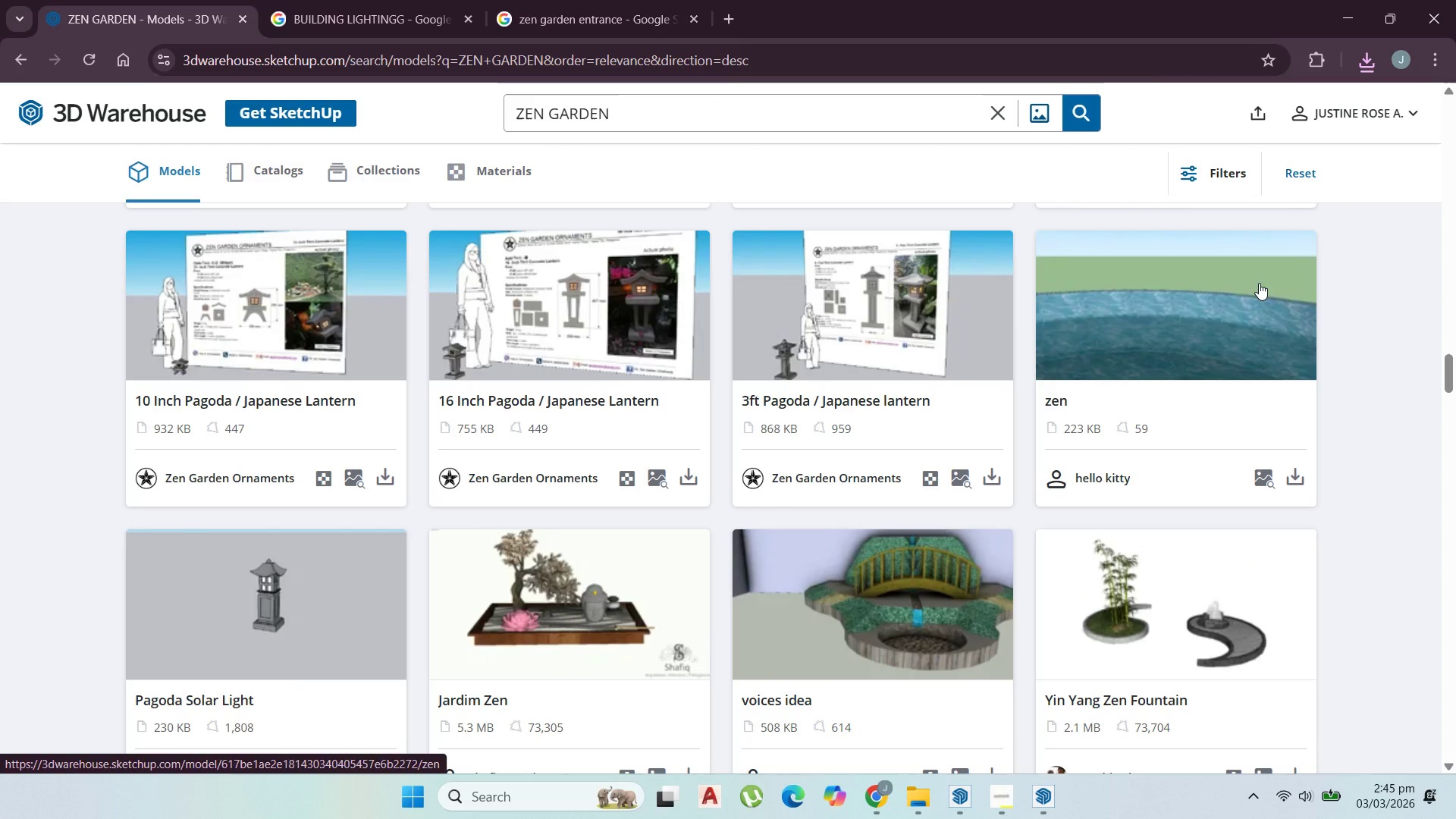 
left_click([1050, 725])
 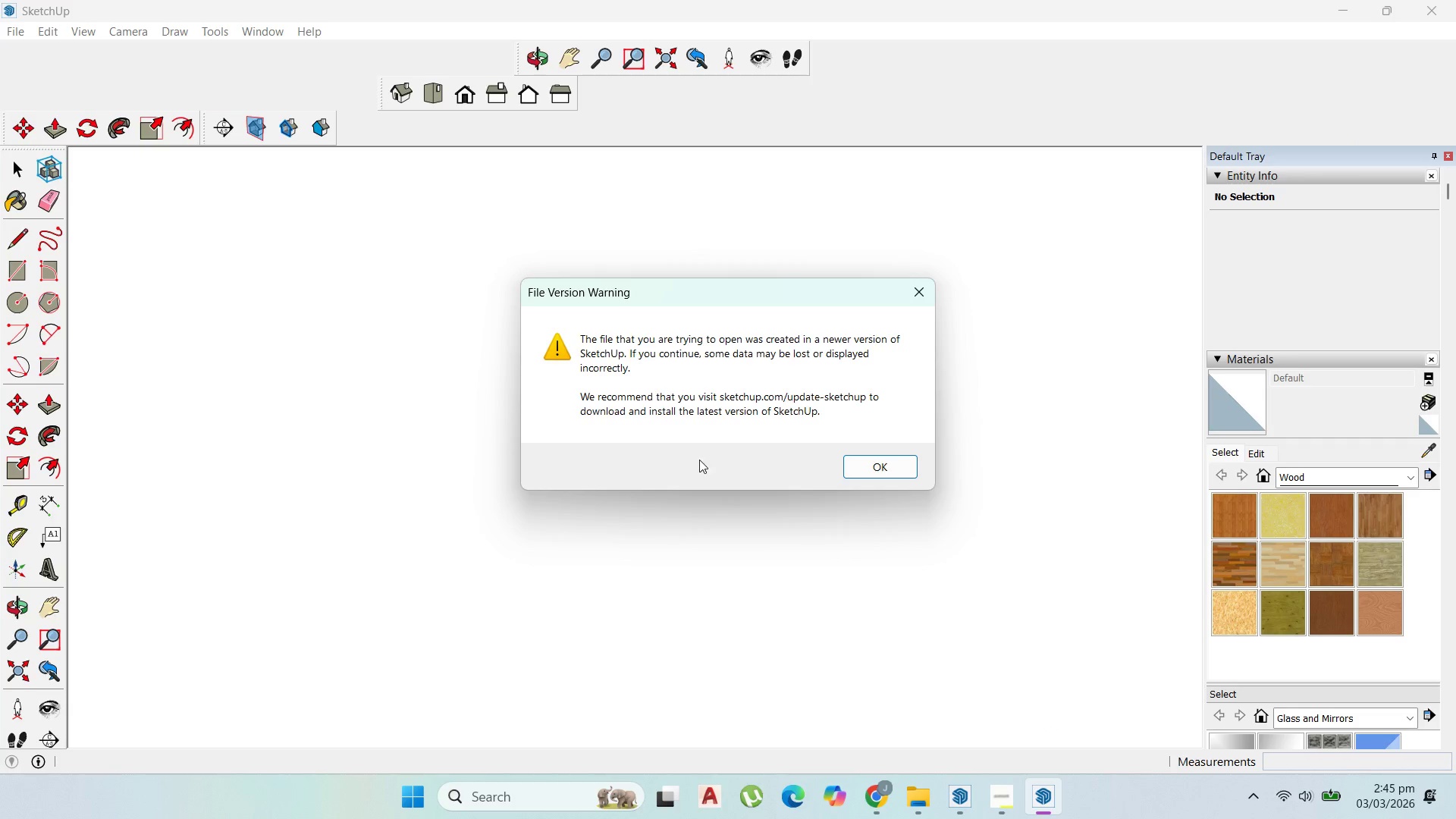 
left_click([868, 469])
 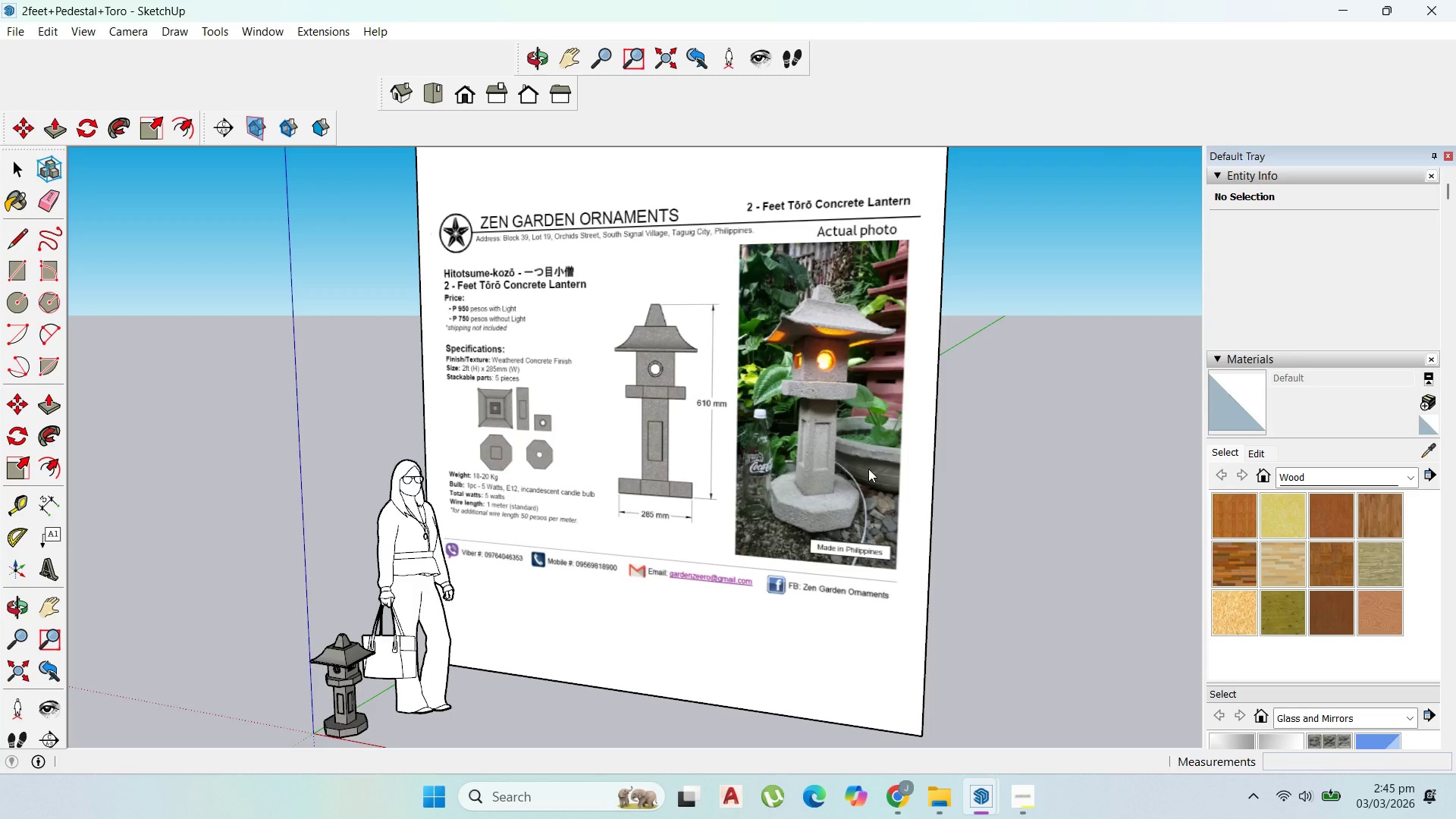 
scroll: coordinate [782, 519], scroll_direction: down, amount: 7.0
 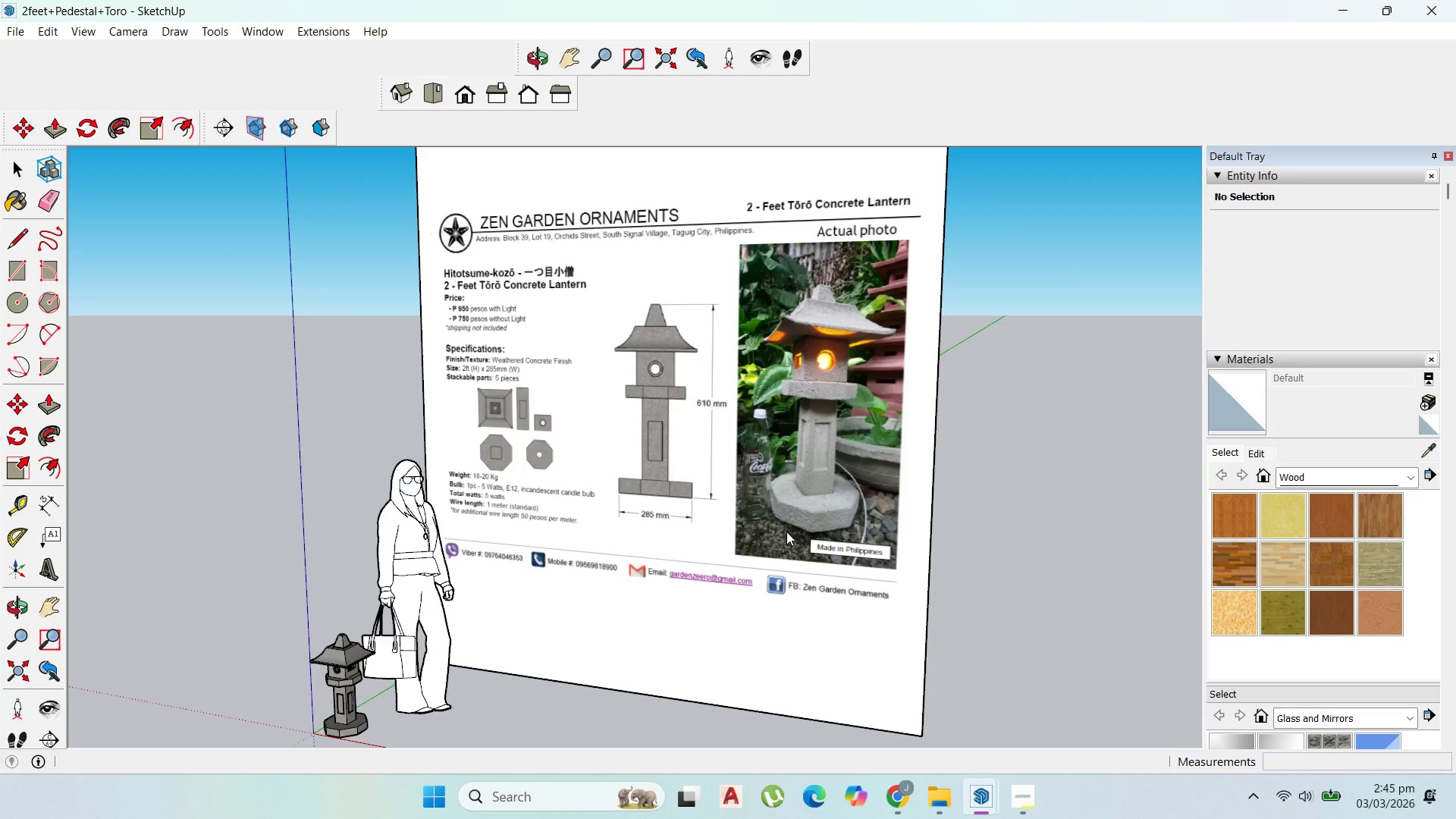 
left_click([786, 532])
 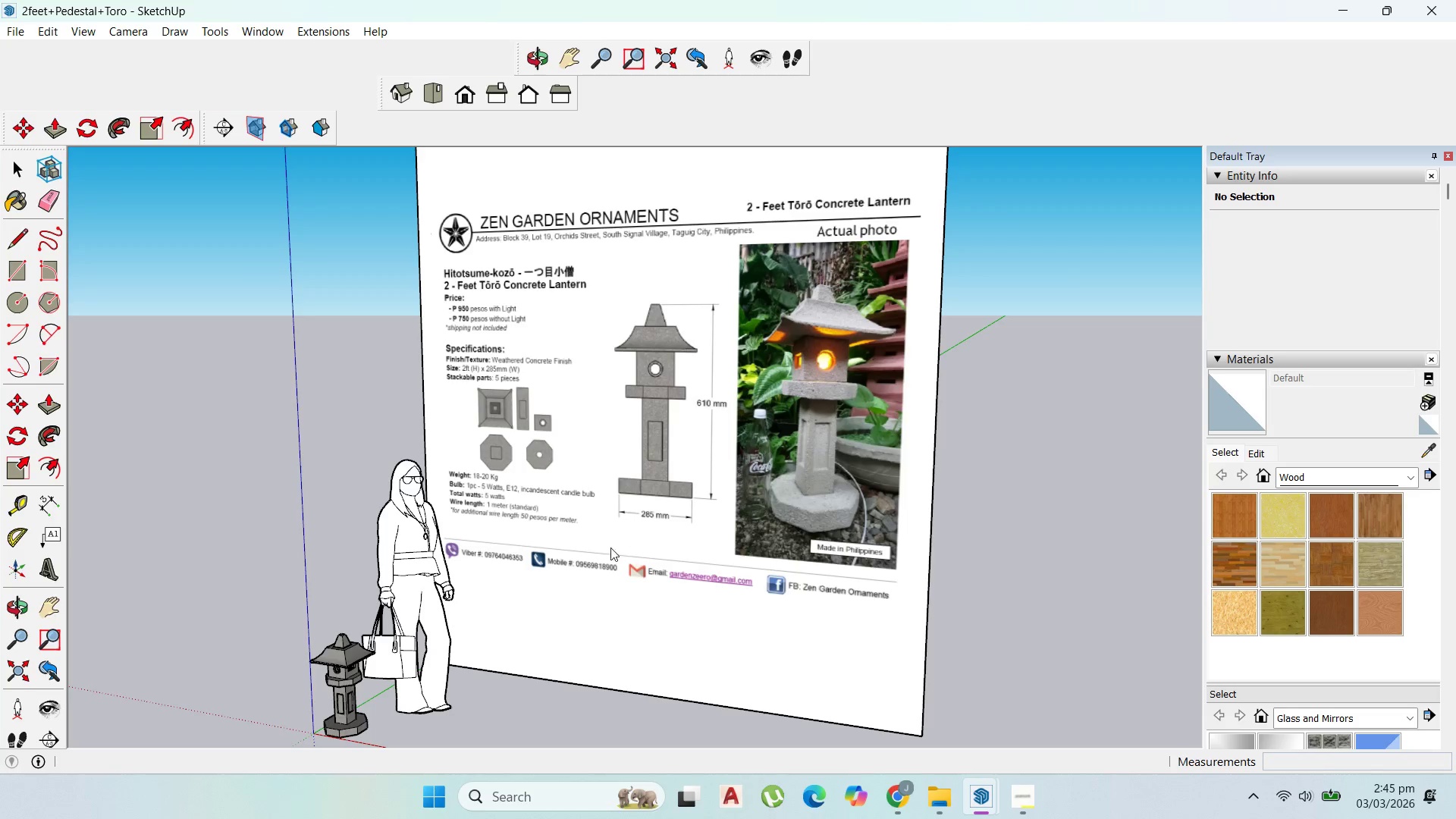 
mouse_move([619, 548])
 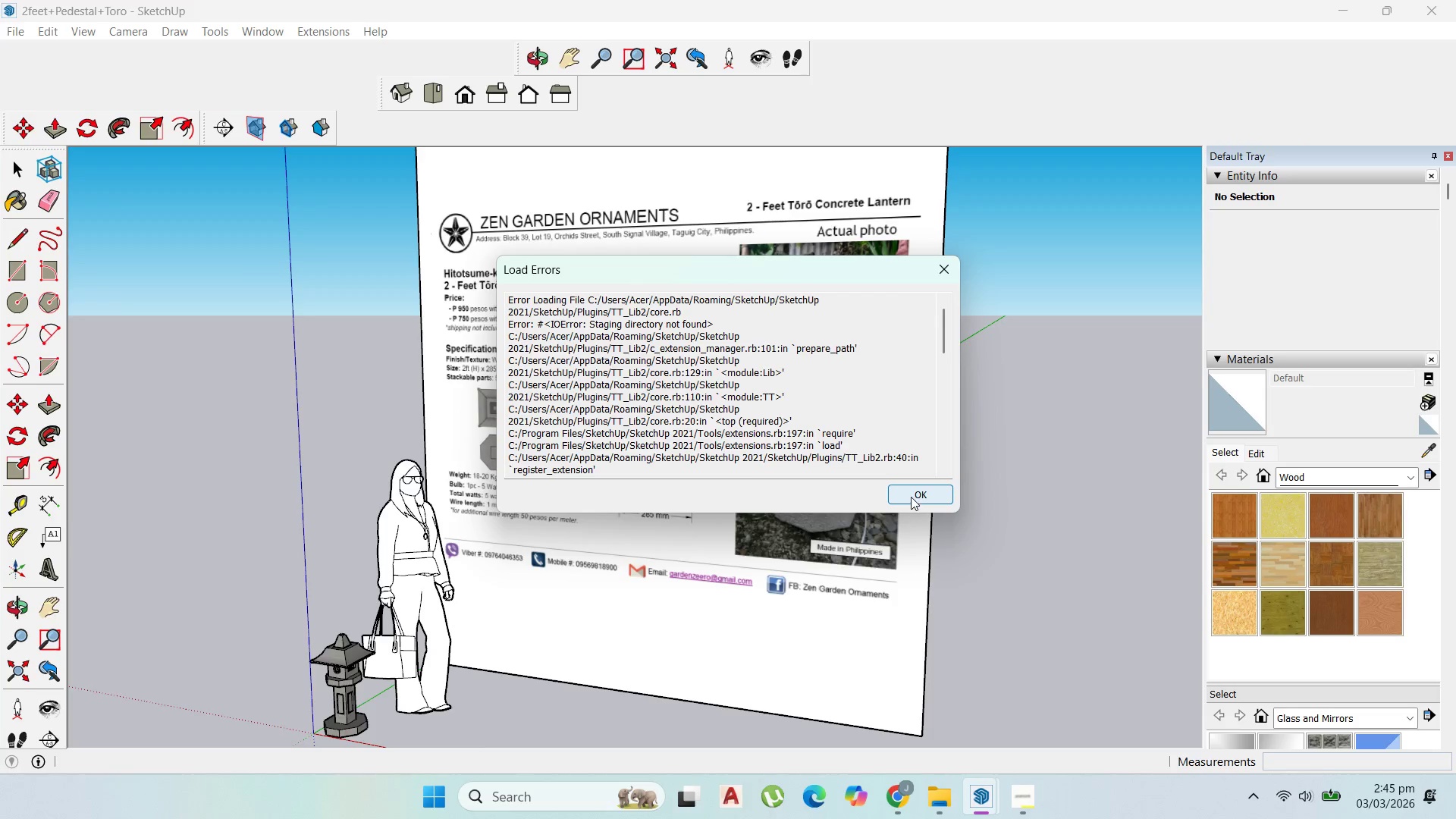 
left_click([911, 497])
 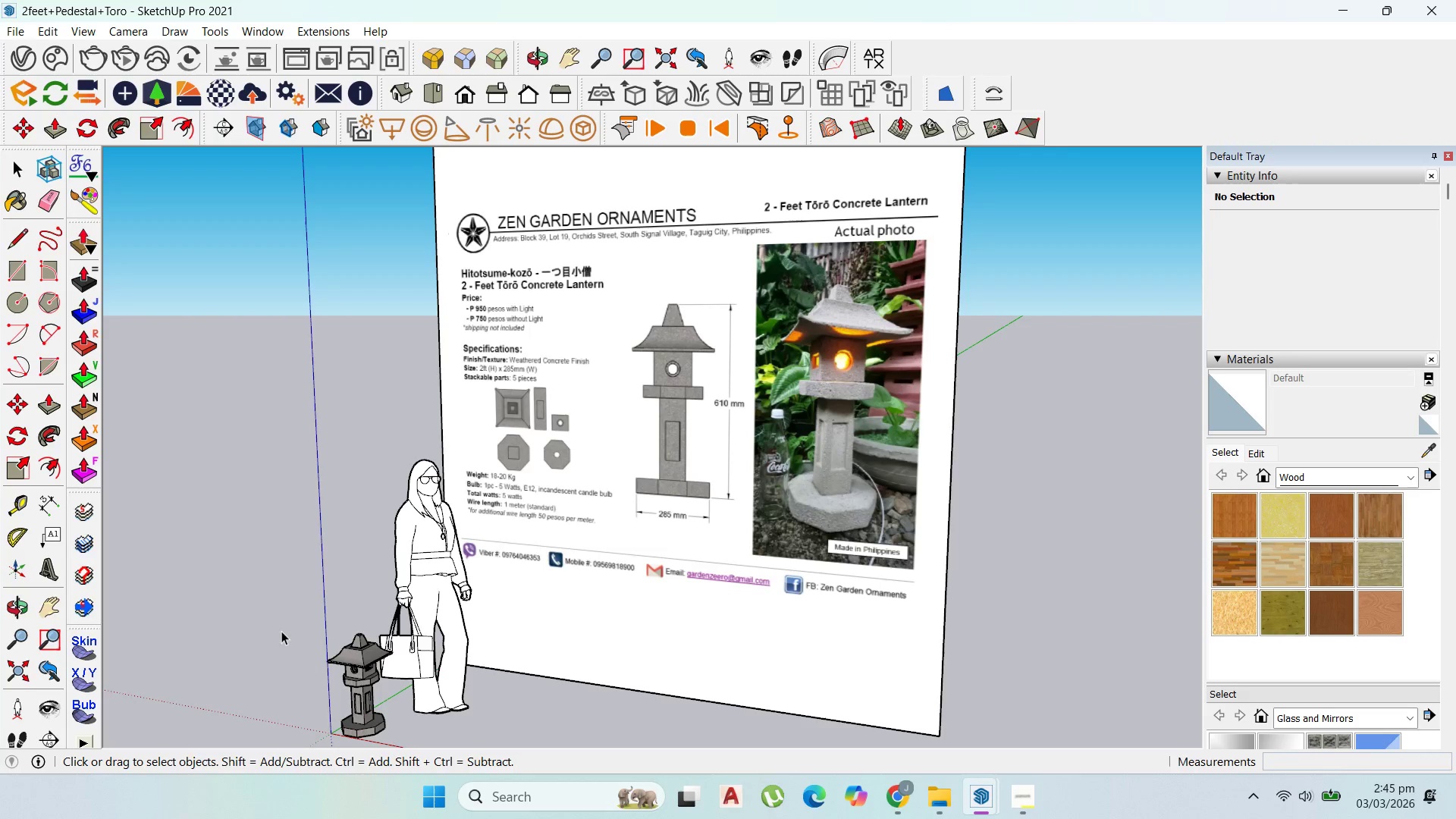 
scroll: coordinate [333, 670], scroll_direction: up, amount: 11.0
 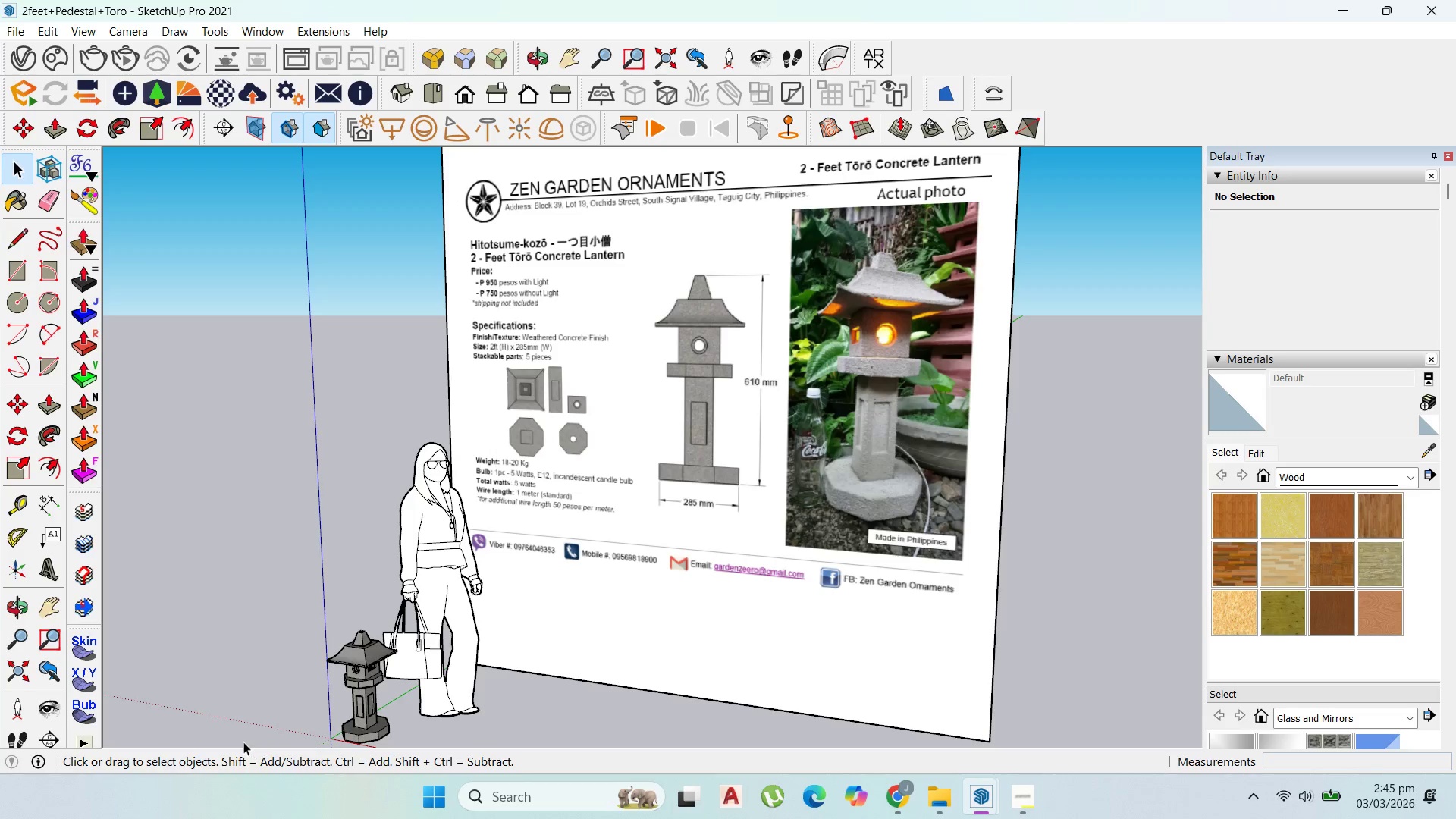 
left_click([359, 672])
 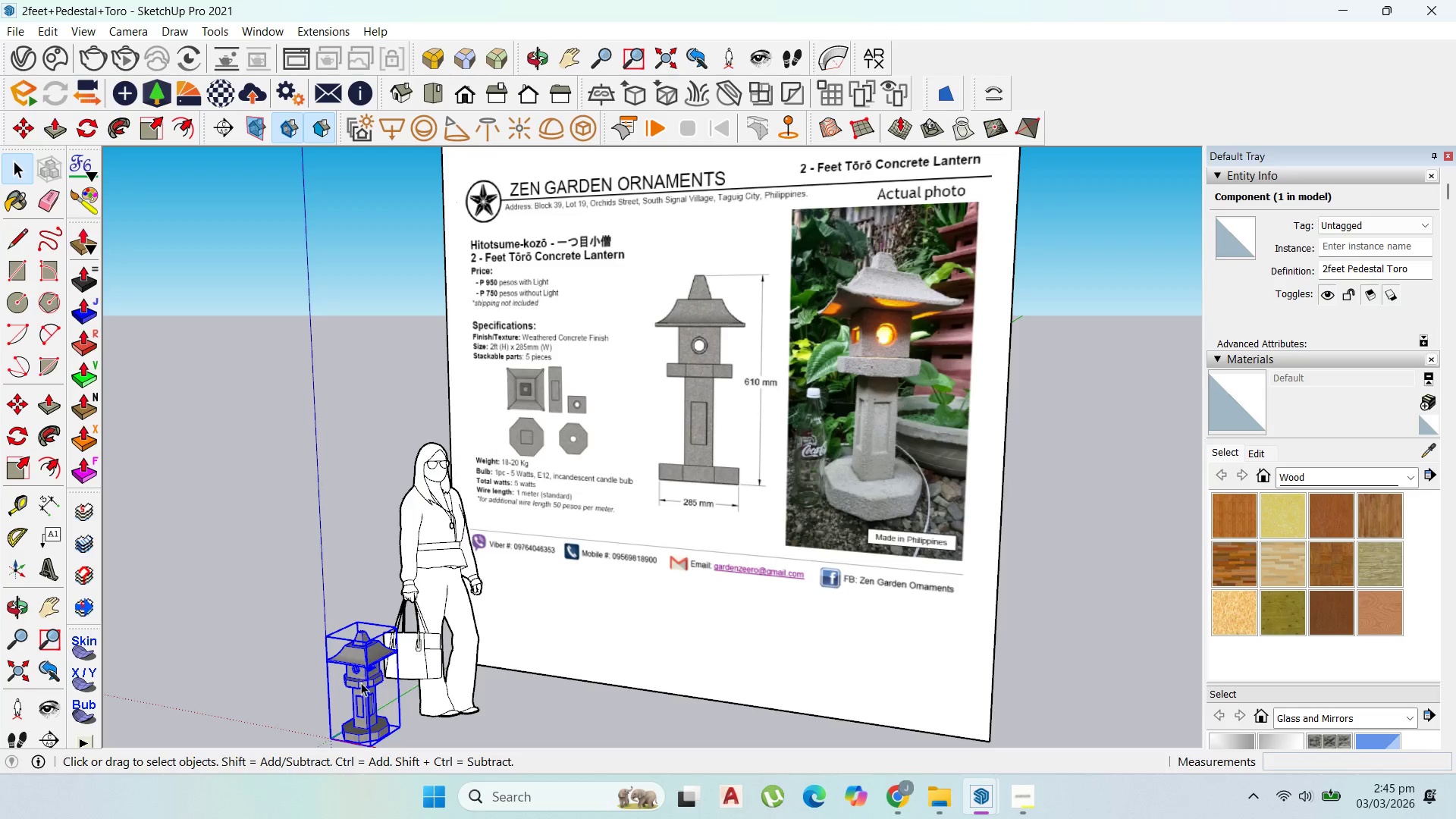 
key(Control+C)
 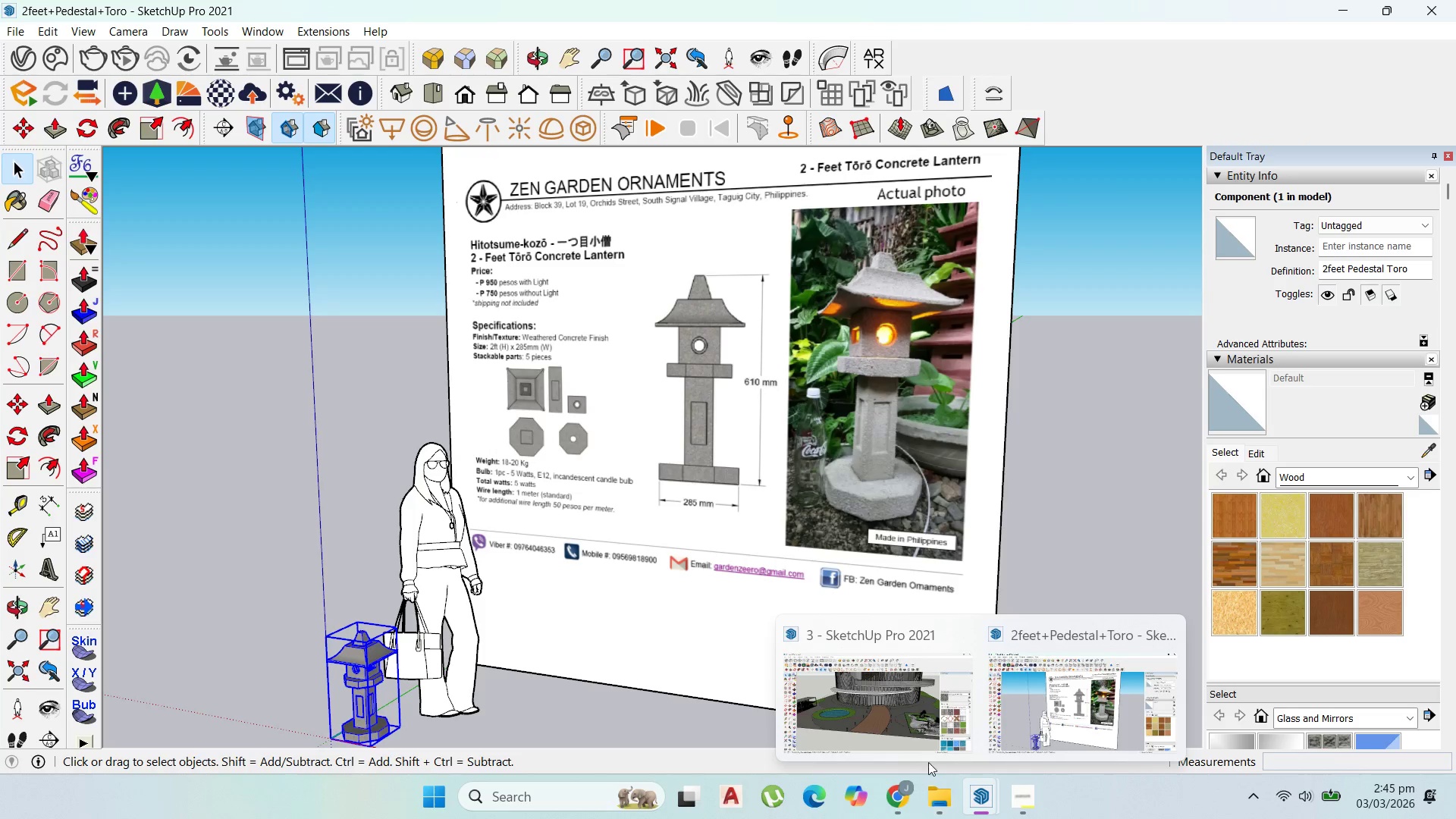 
left_click([915, 750])
 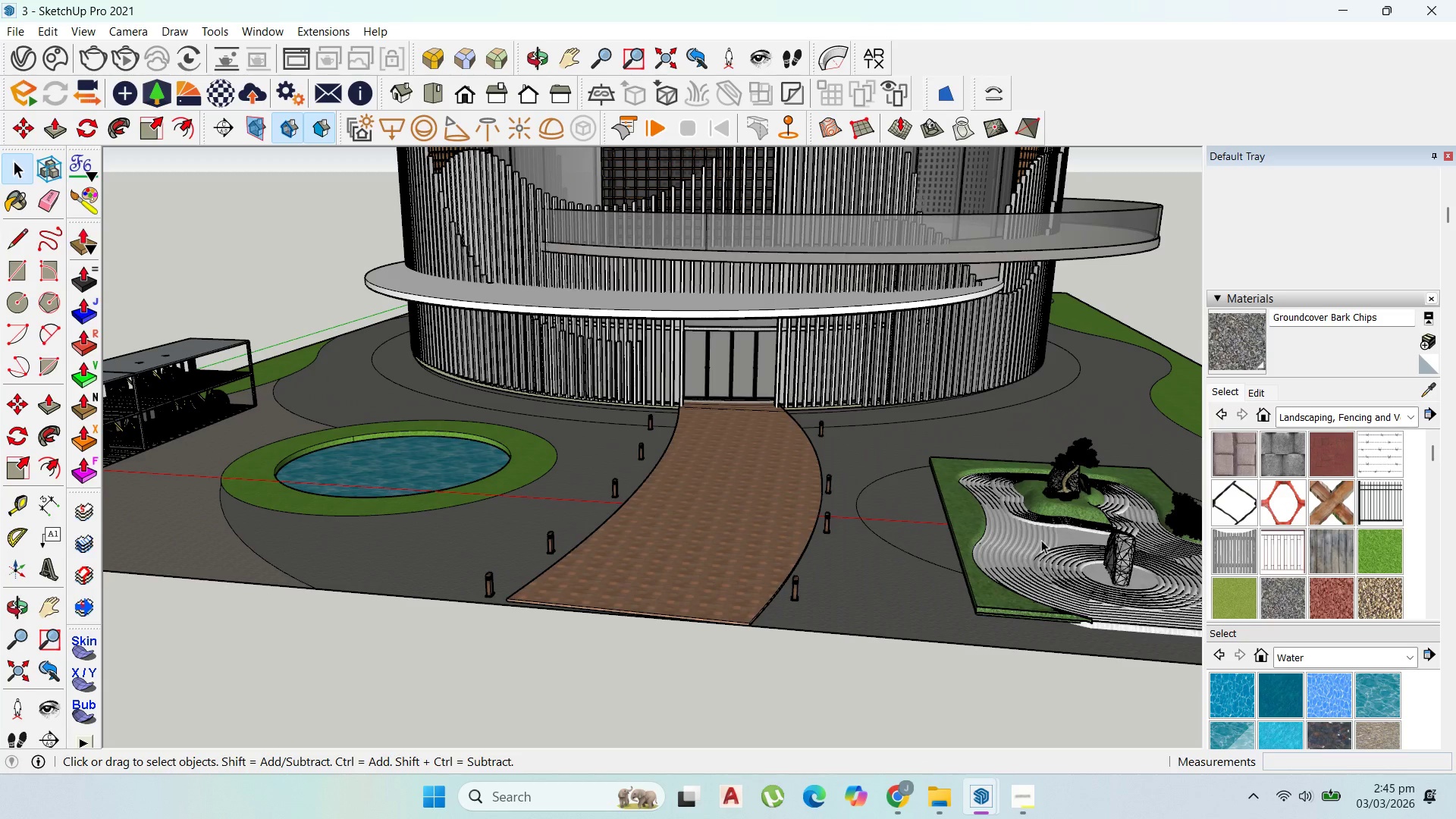 
scroll: coordinate [978, 461], scroll_direction: up, amount: 52.0
 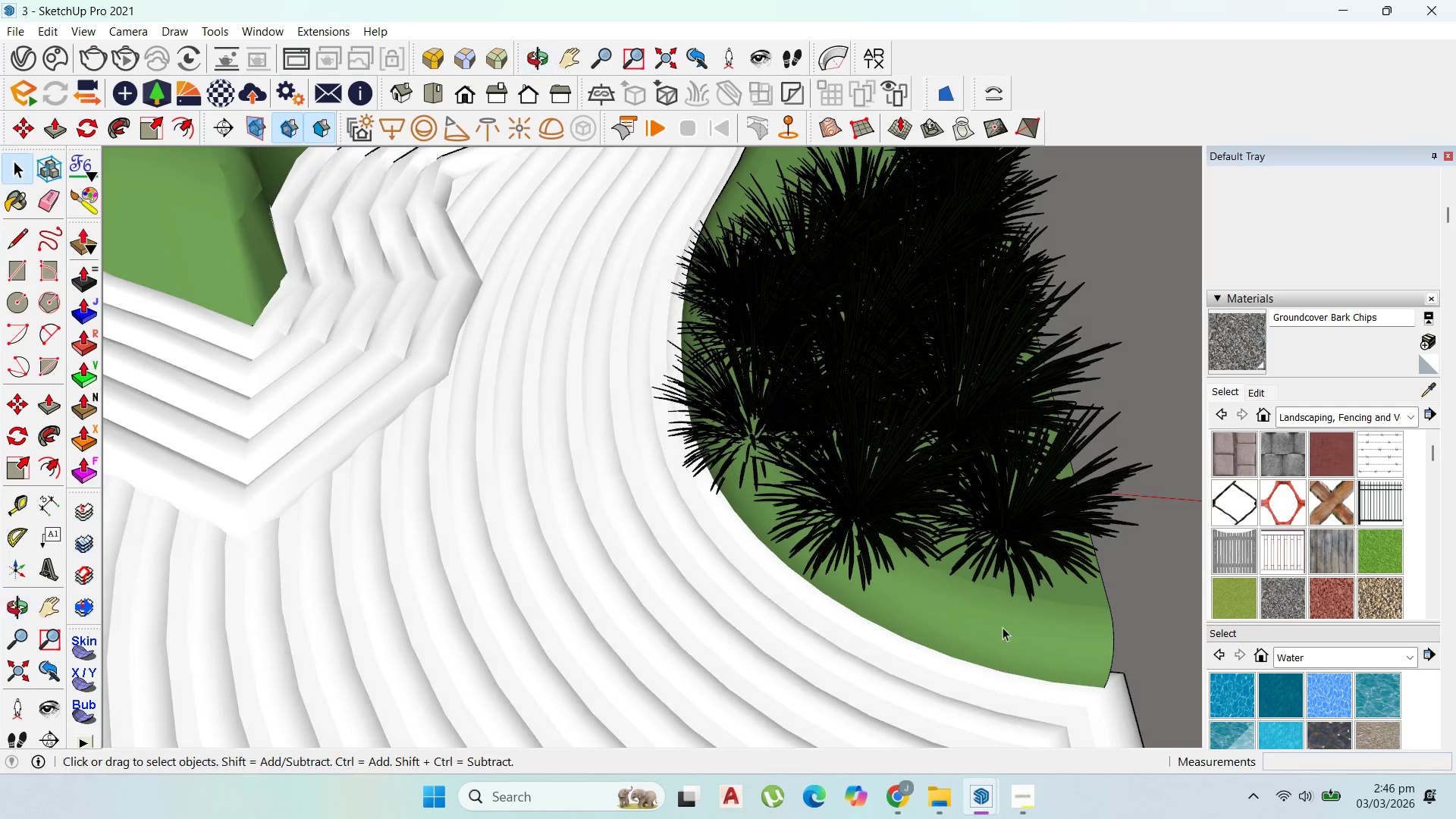 
left_click([1005, 538])
 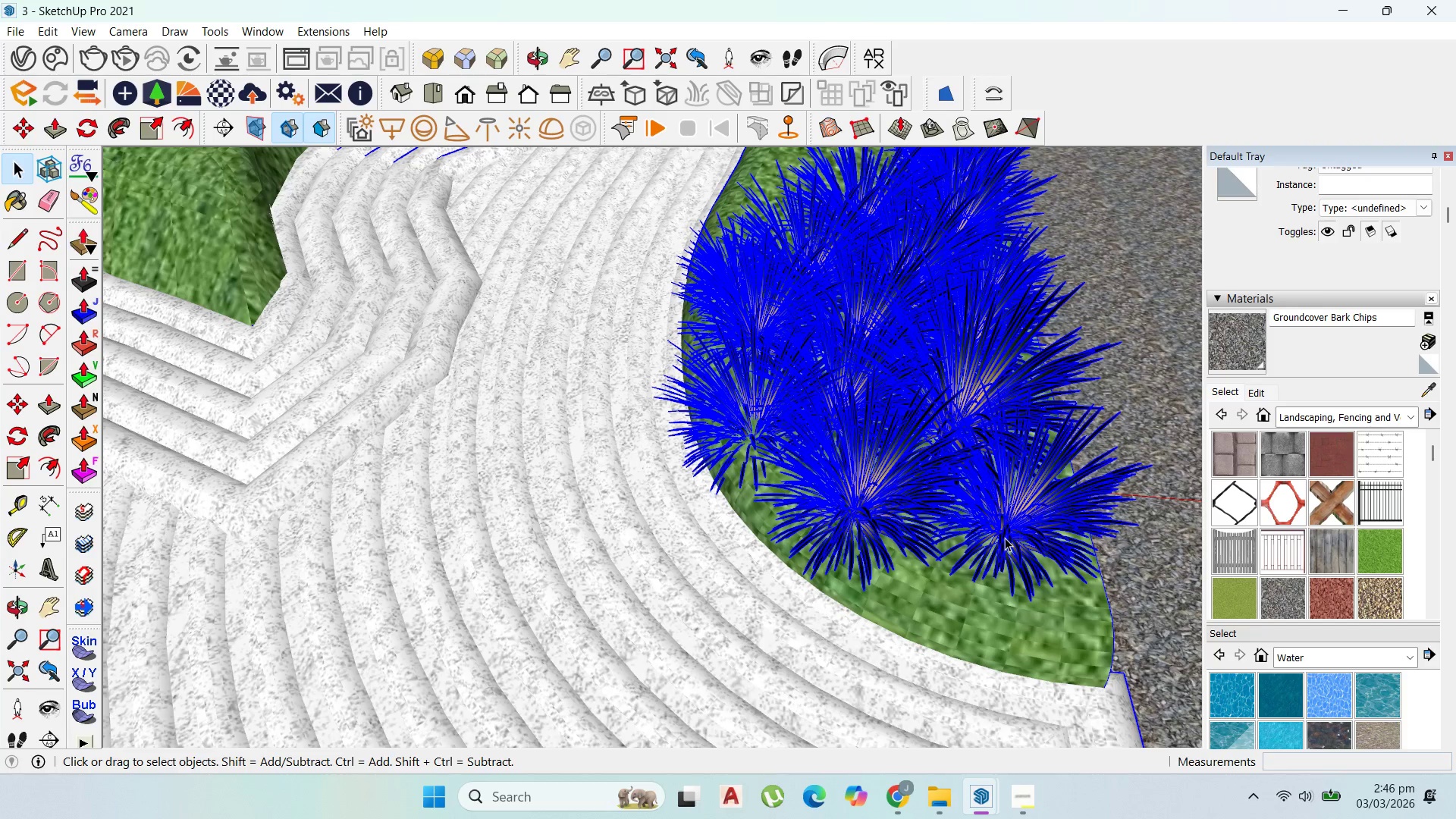 
double_click([1005, 538])
 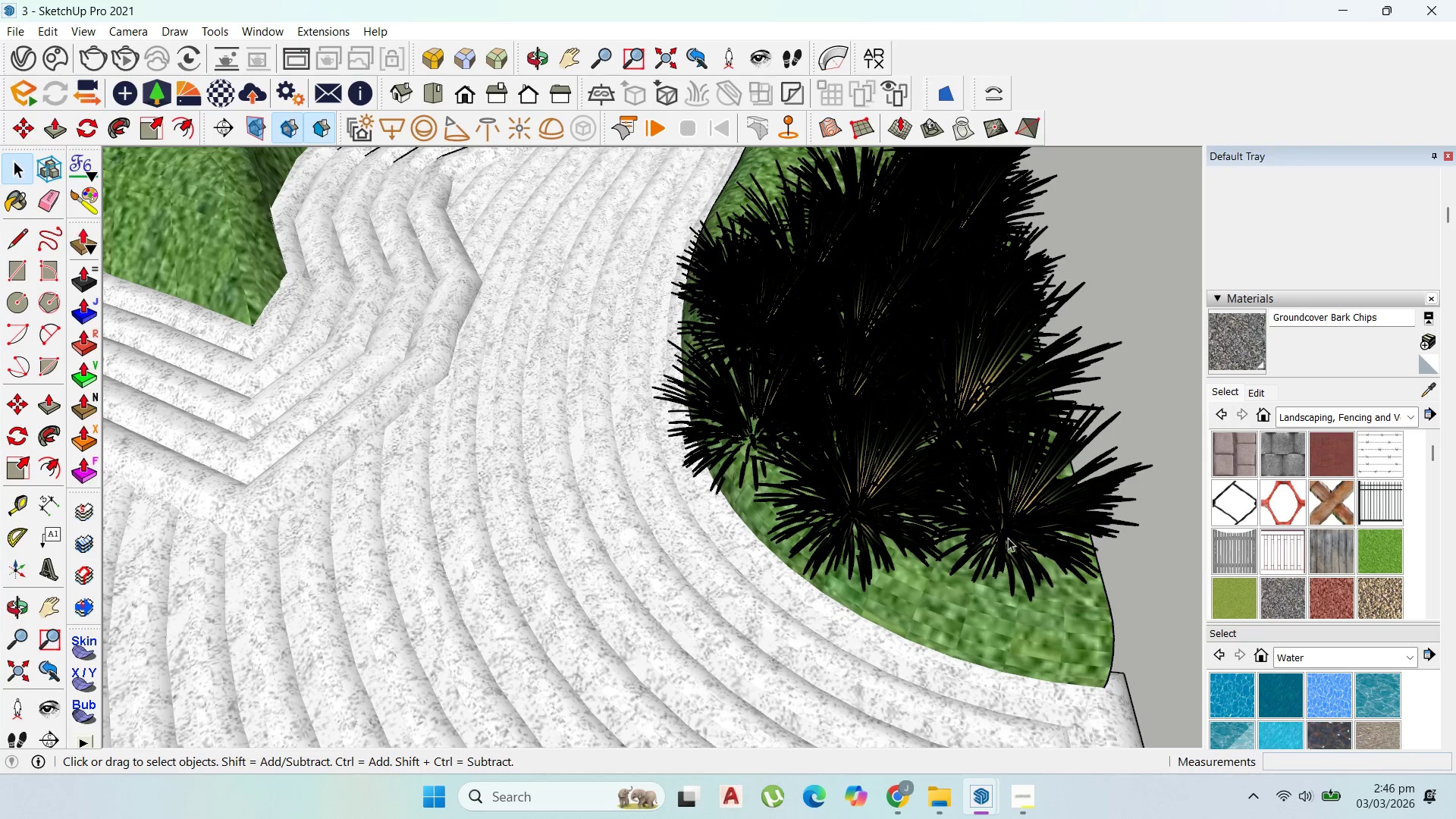 
left_click([1008, 538])
 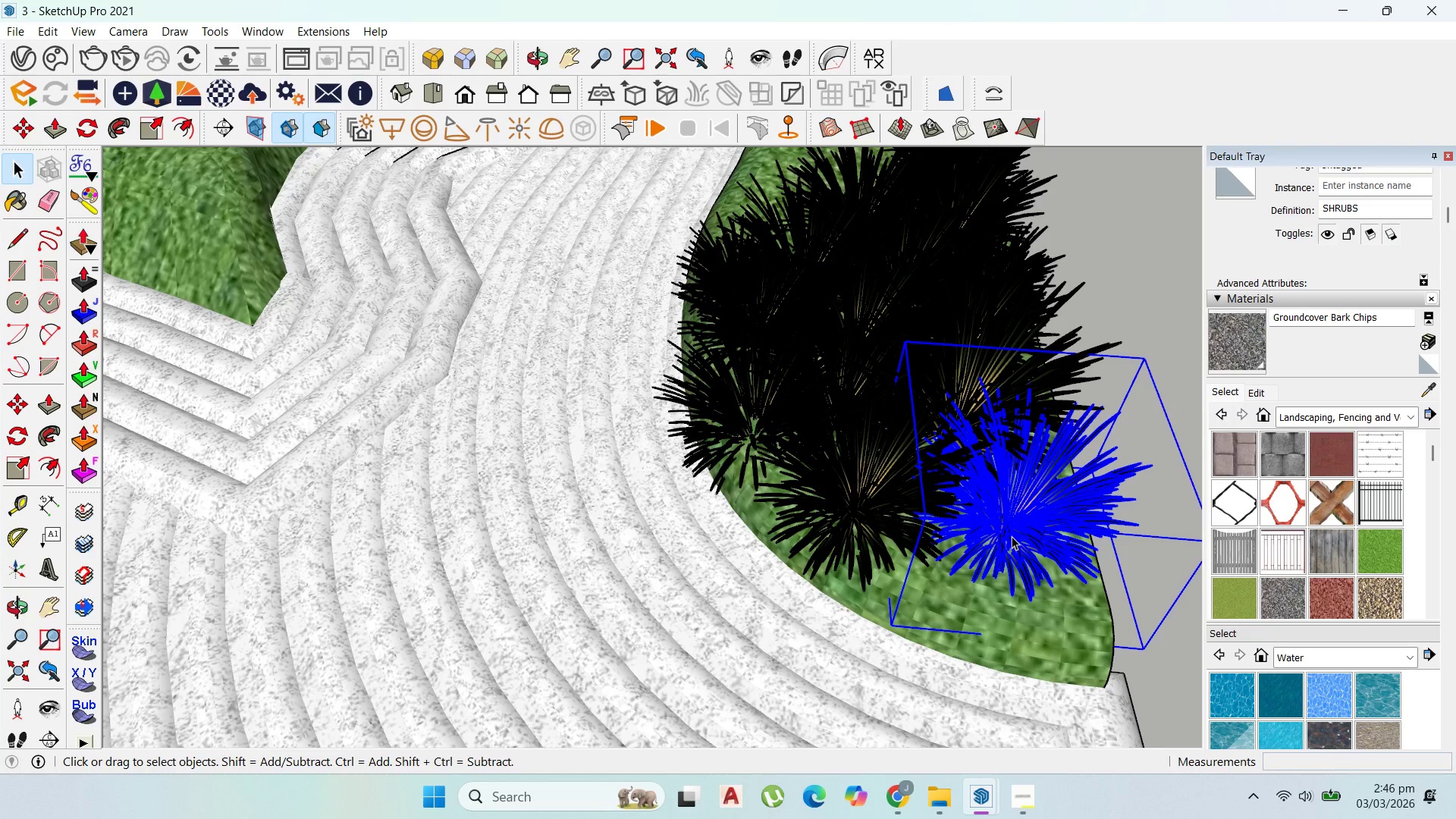 
key(Delete)
 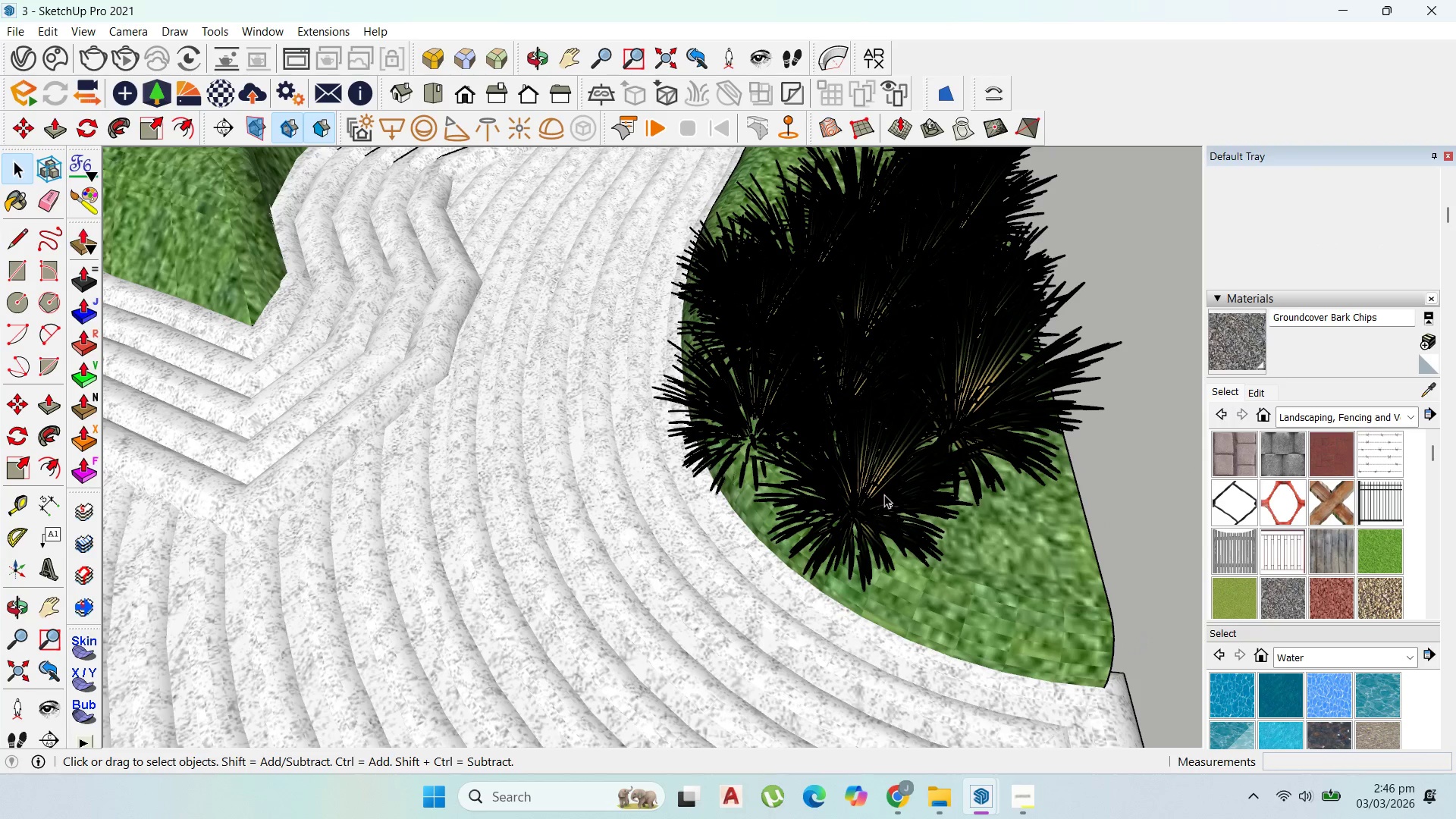 
key(Delete)
 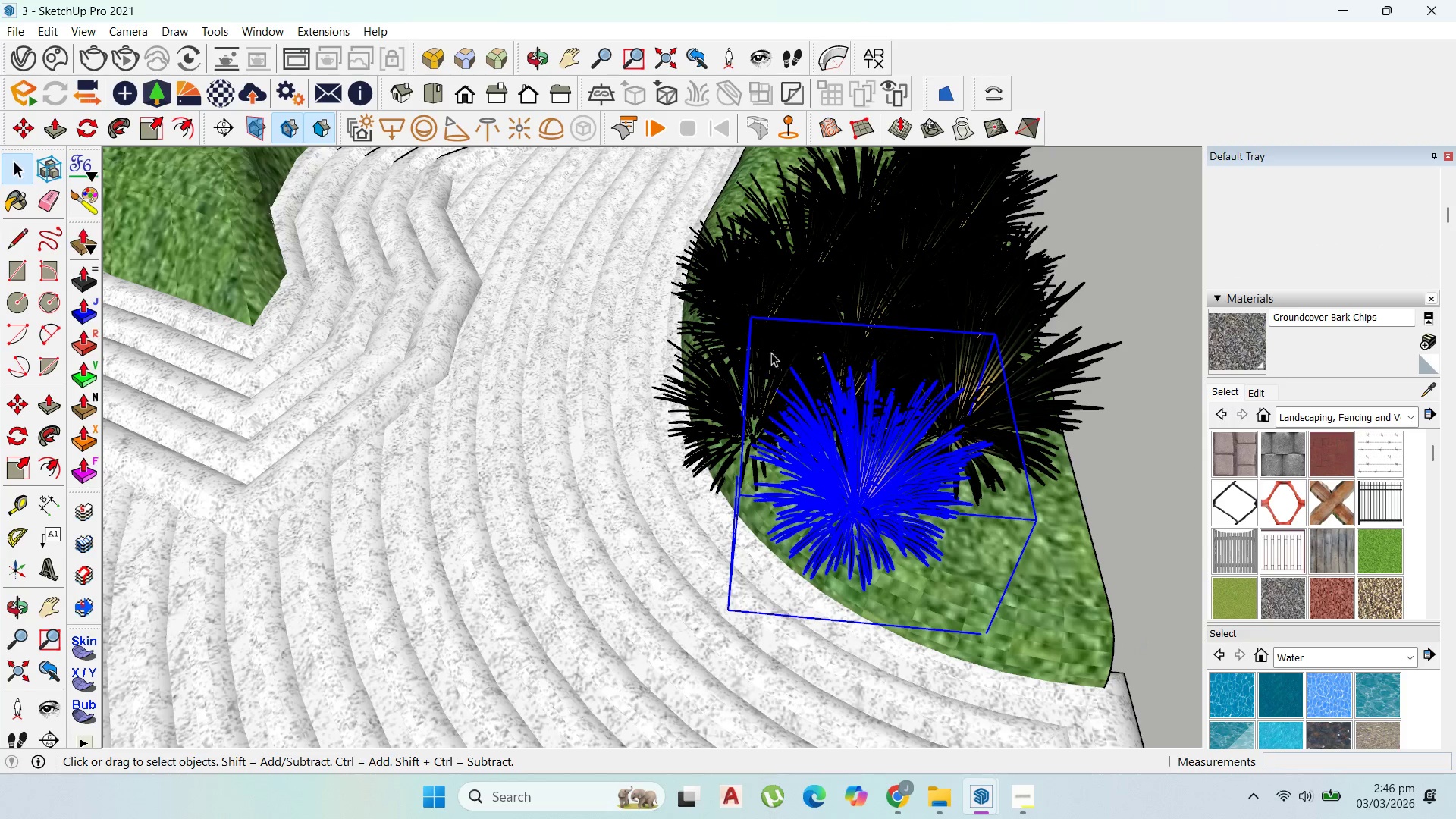 
left_click_drag(start_coordinate=[771, 353], to_coordinate=[765, 350])
 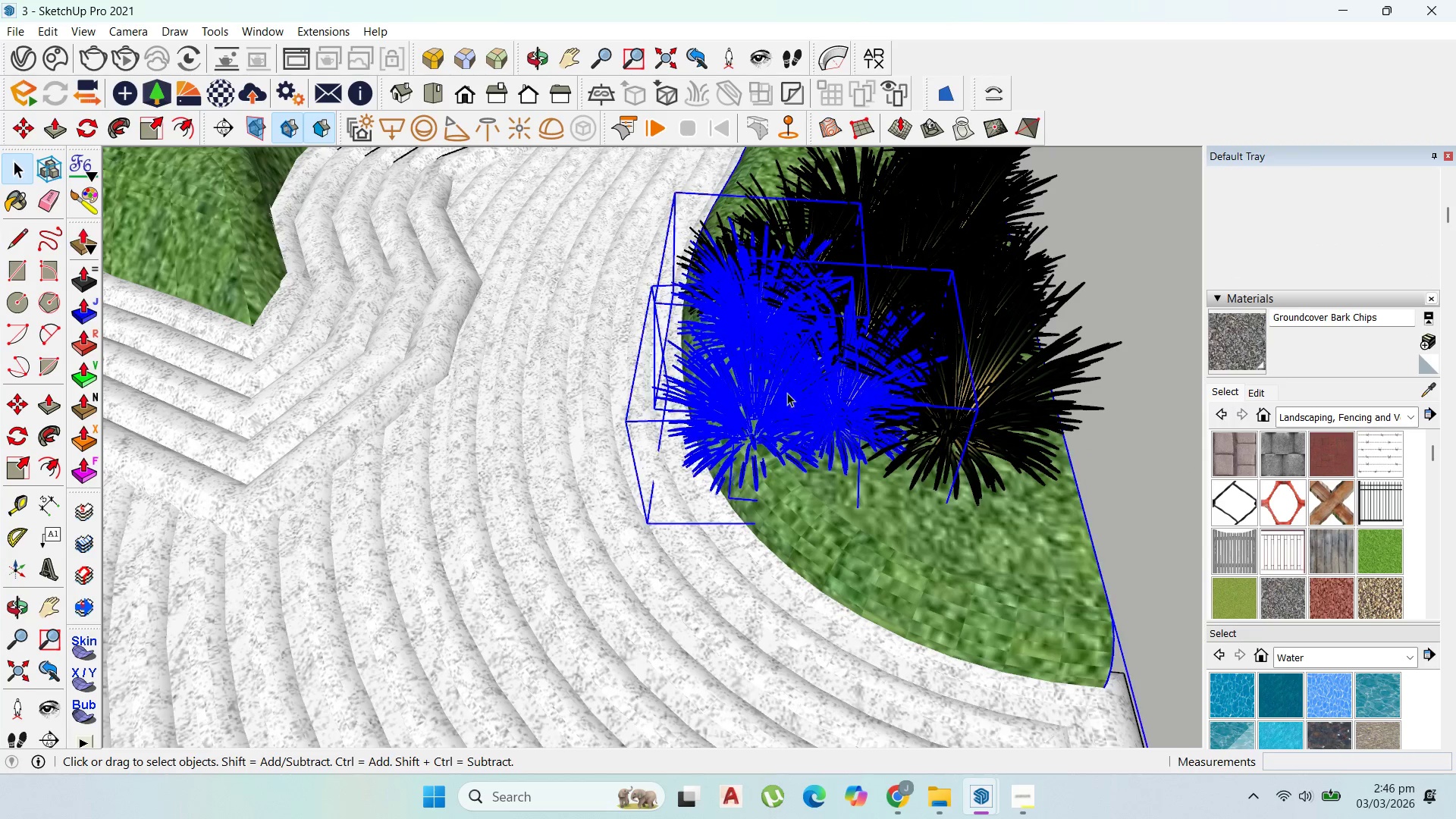 
key(Delete)
 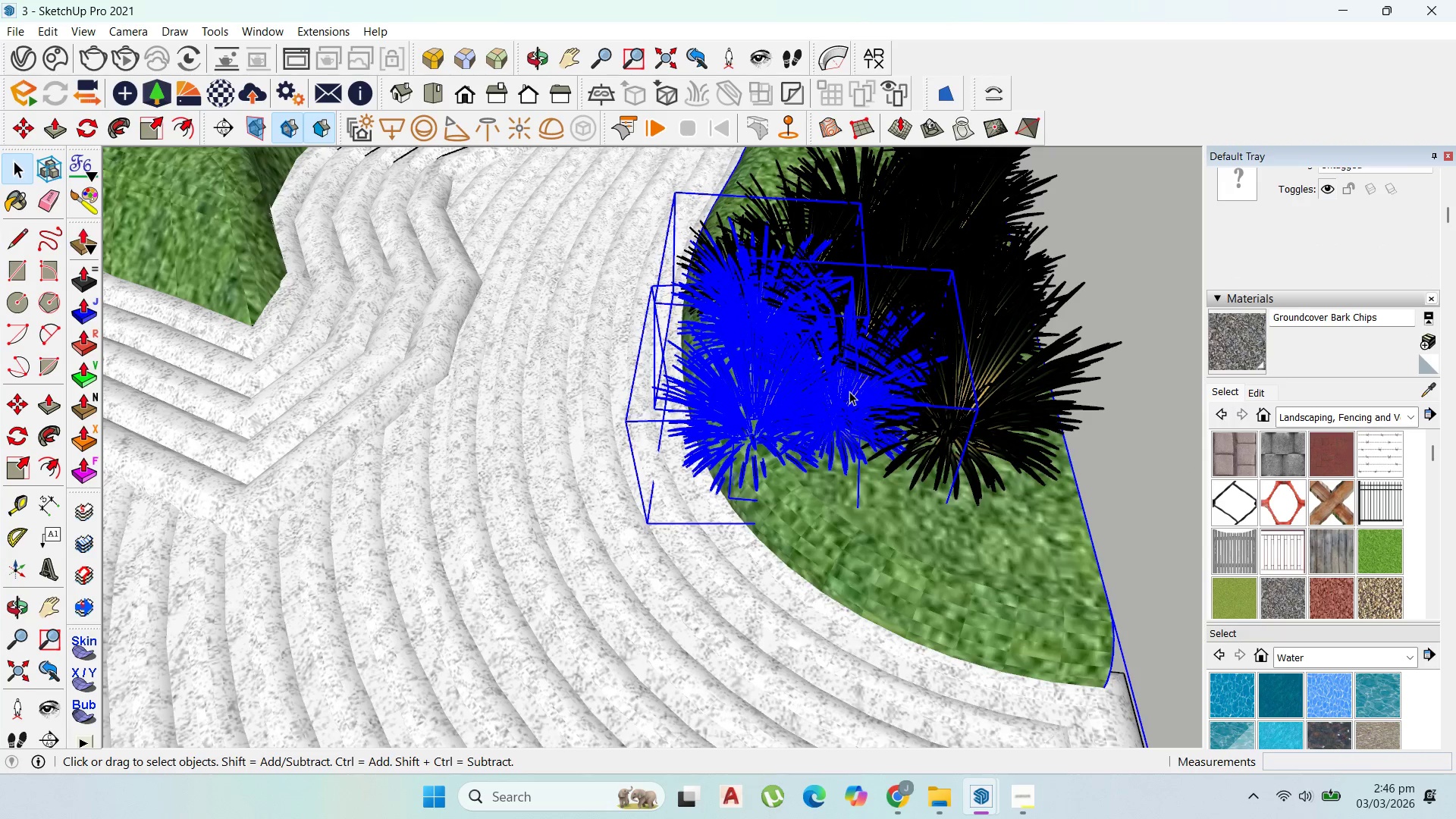 
left_click([850, 391])
 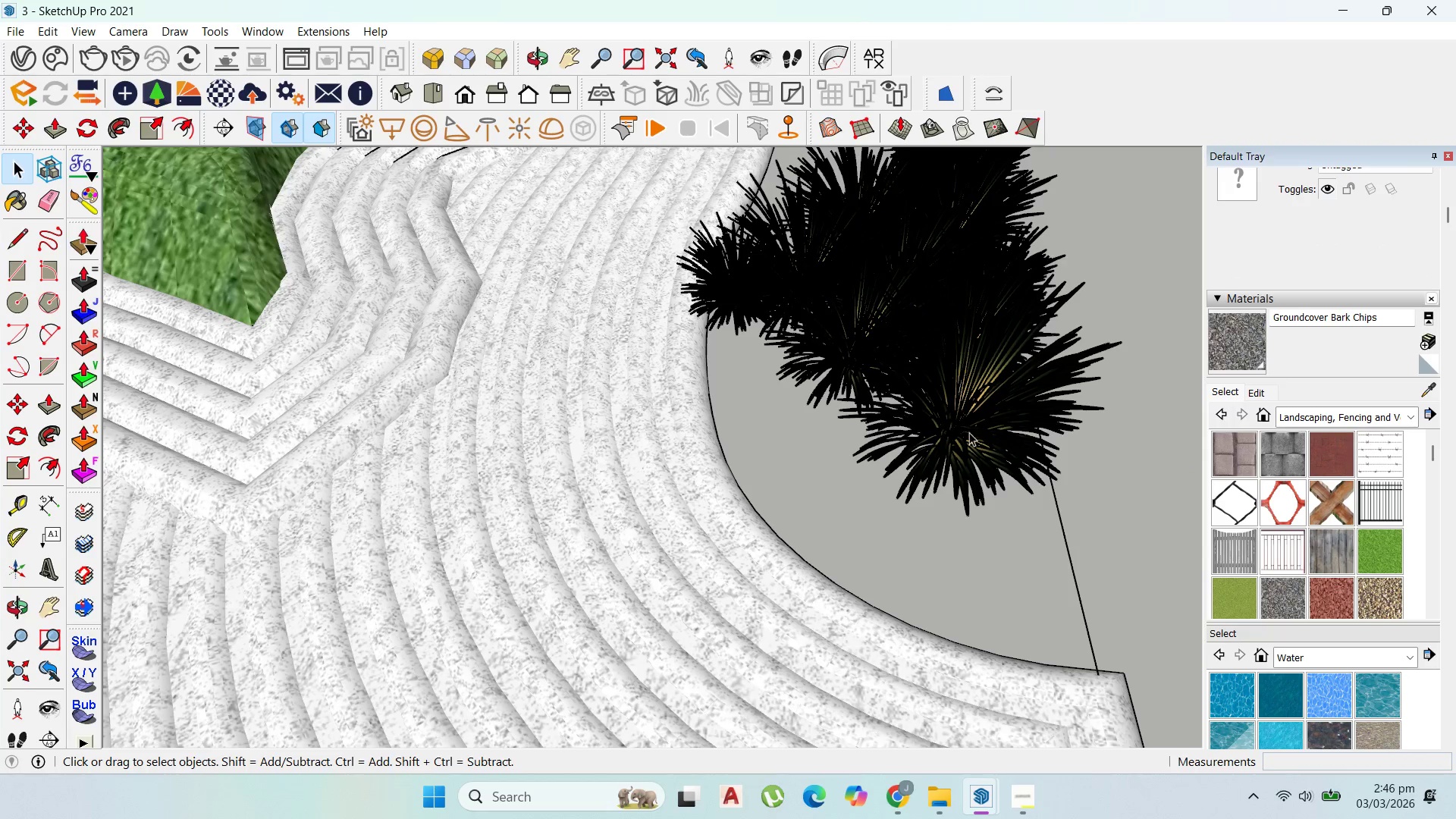 
key(Delete)
 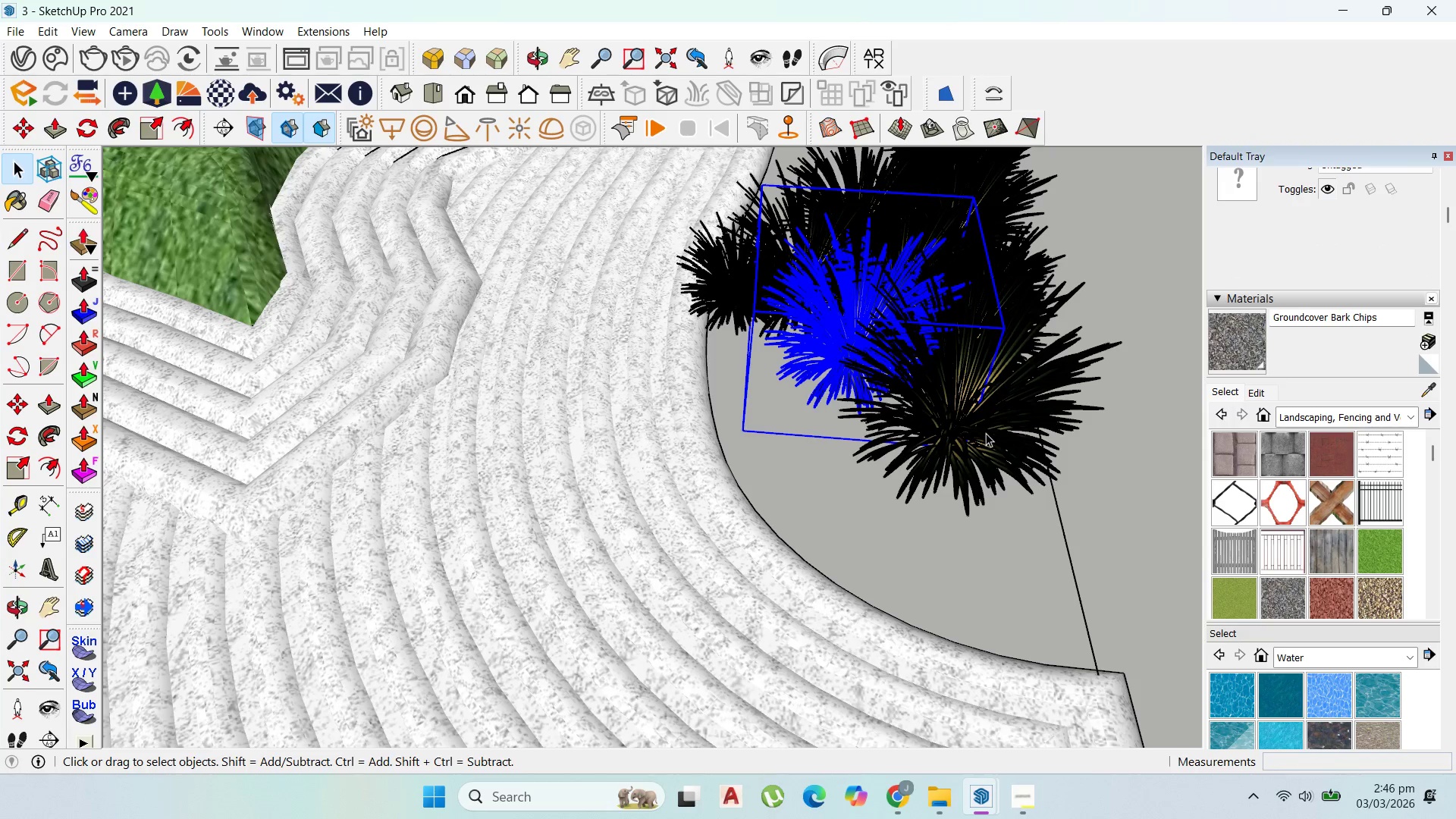 
left_click([986, 433])
 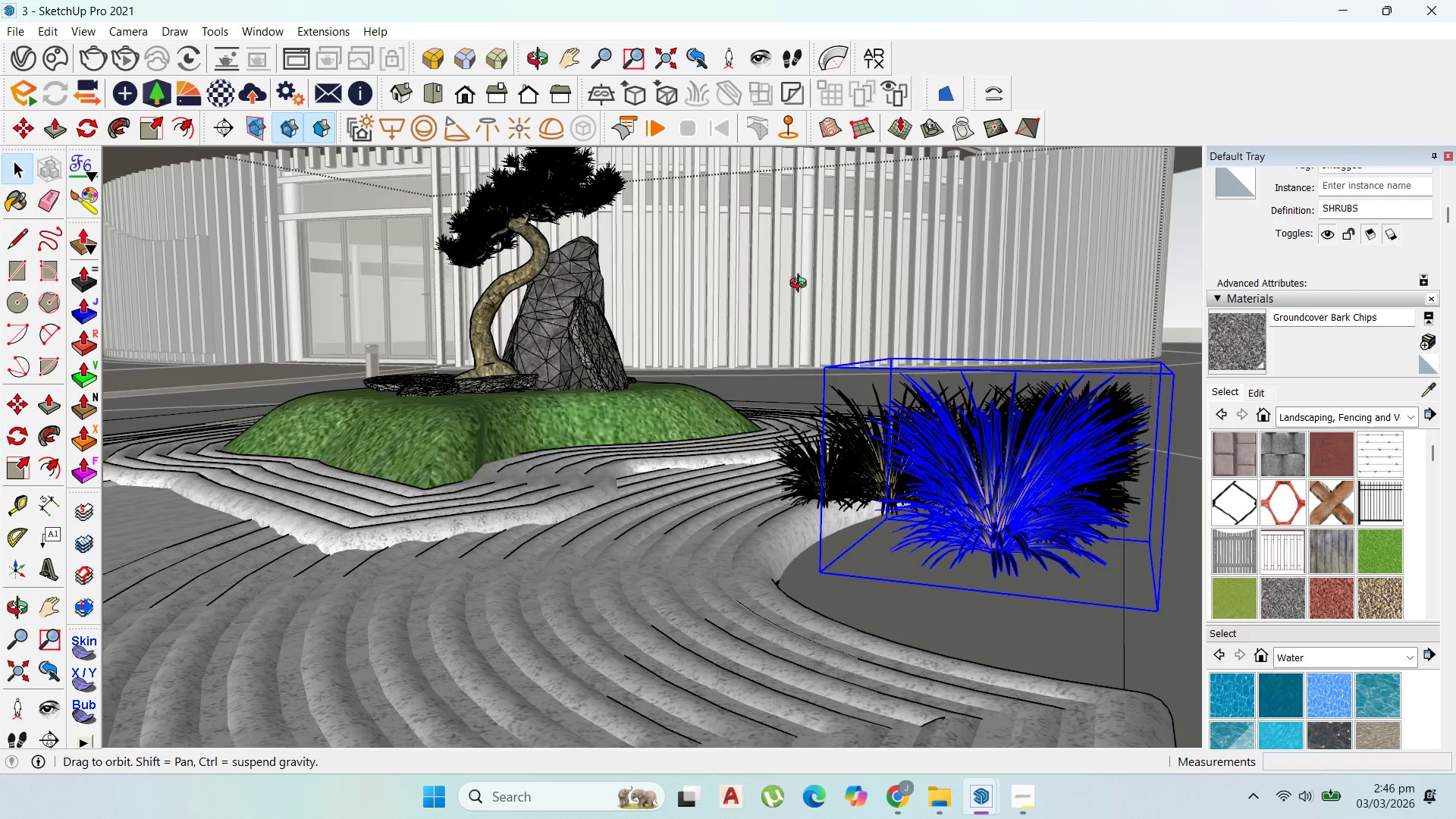 
key(Control+Z)
 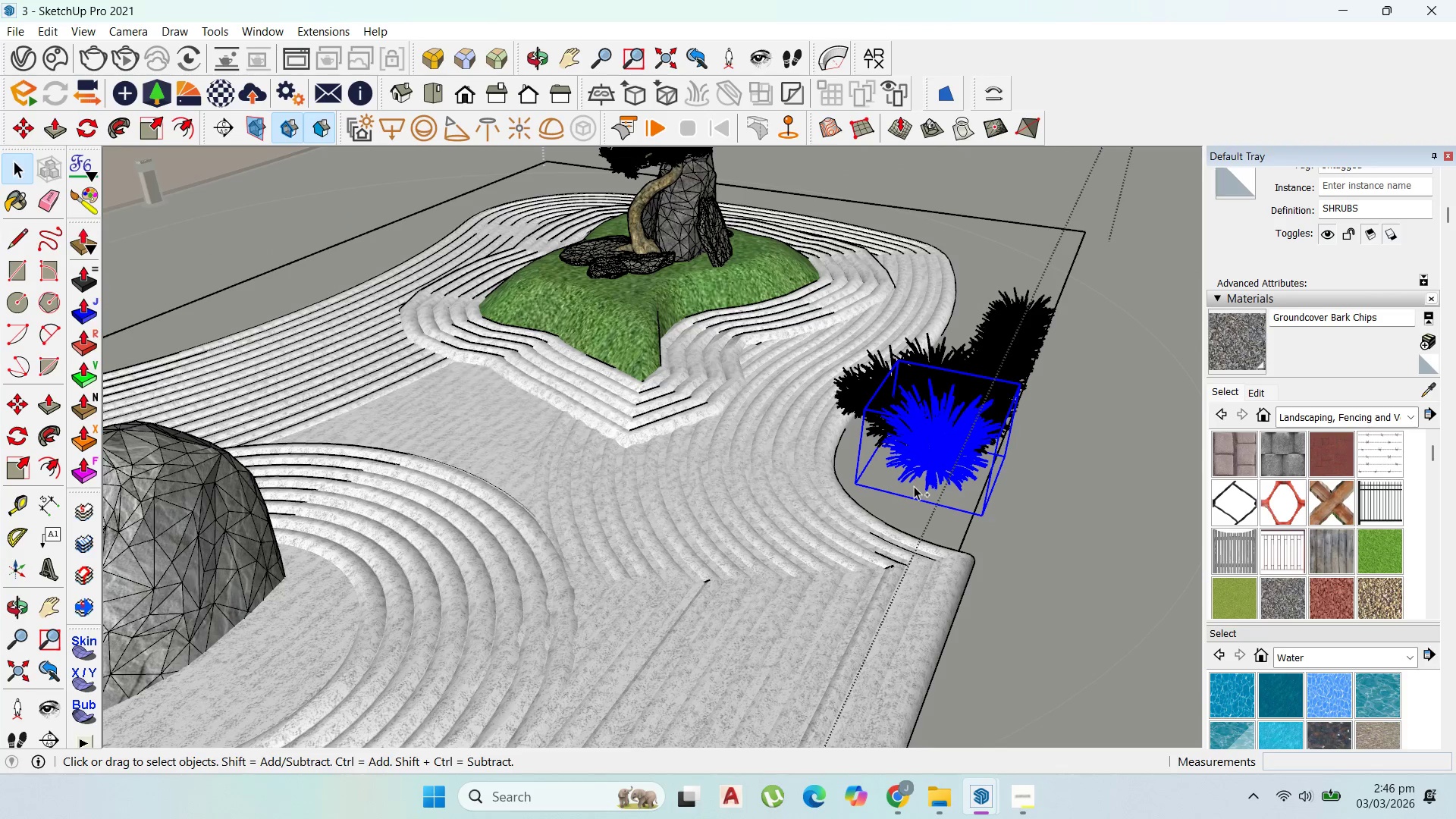 
scroll: coordinate [913, 485], scroll_direction: down, amount: 10.0
 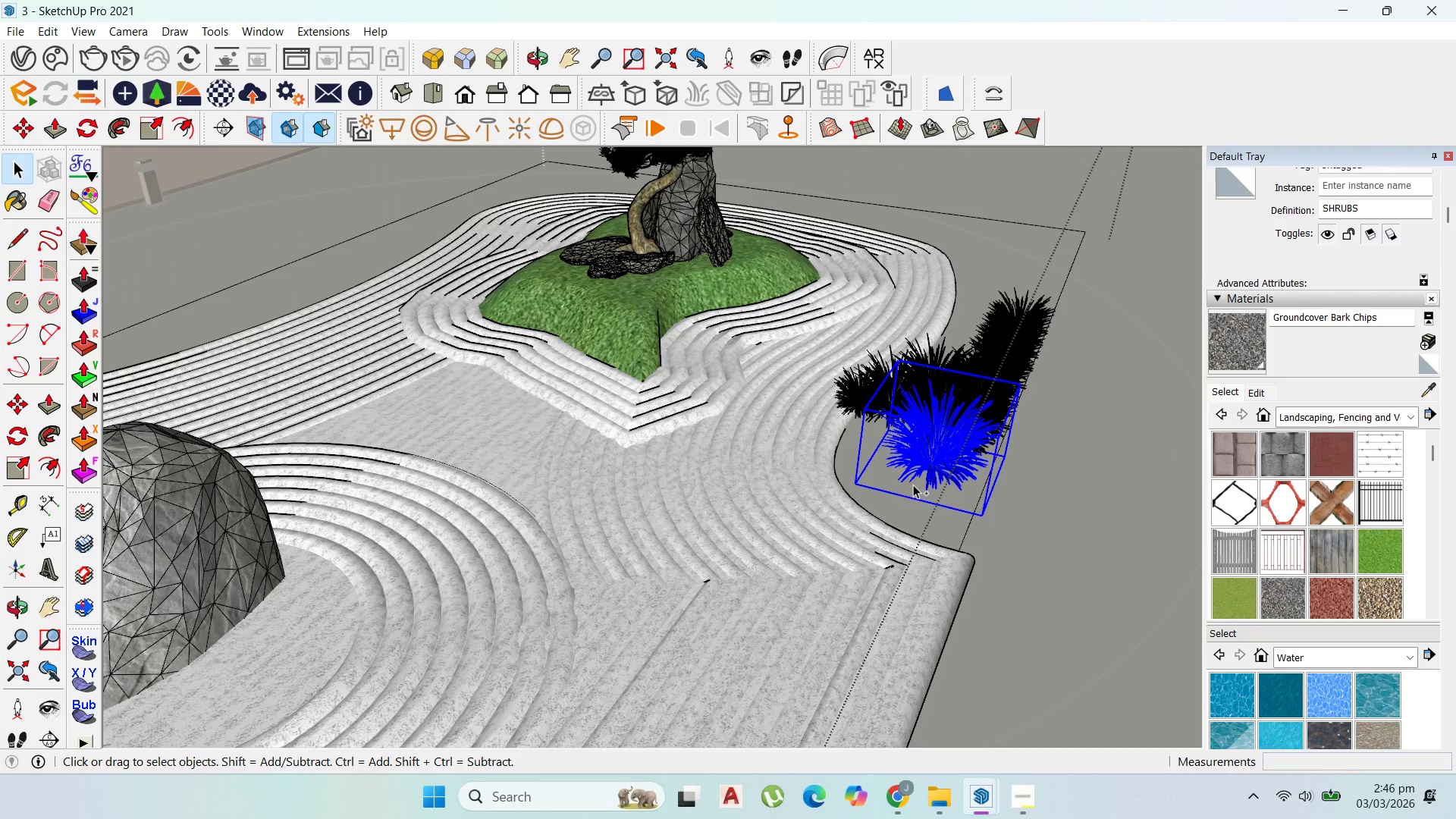 
key(Control+Z)
 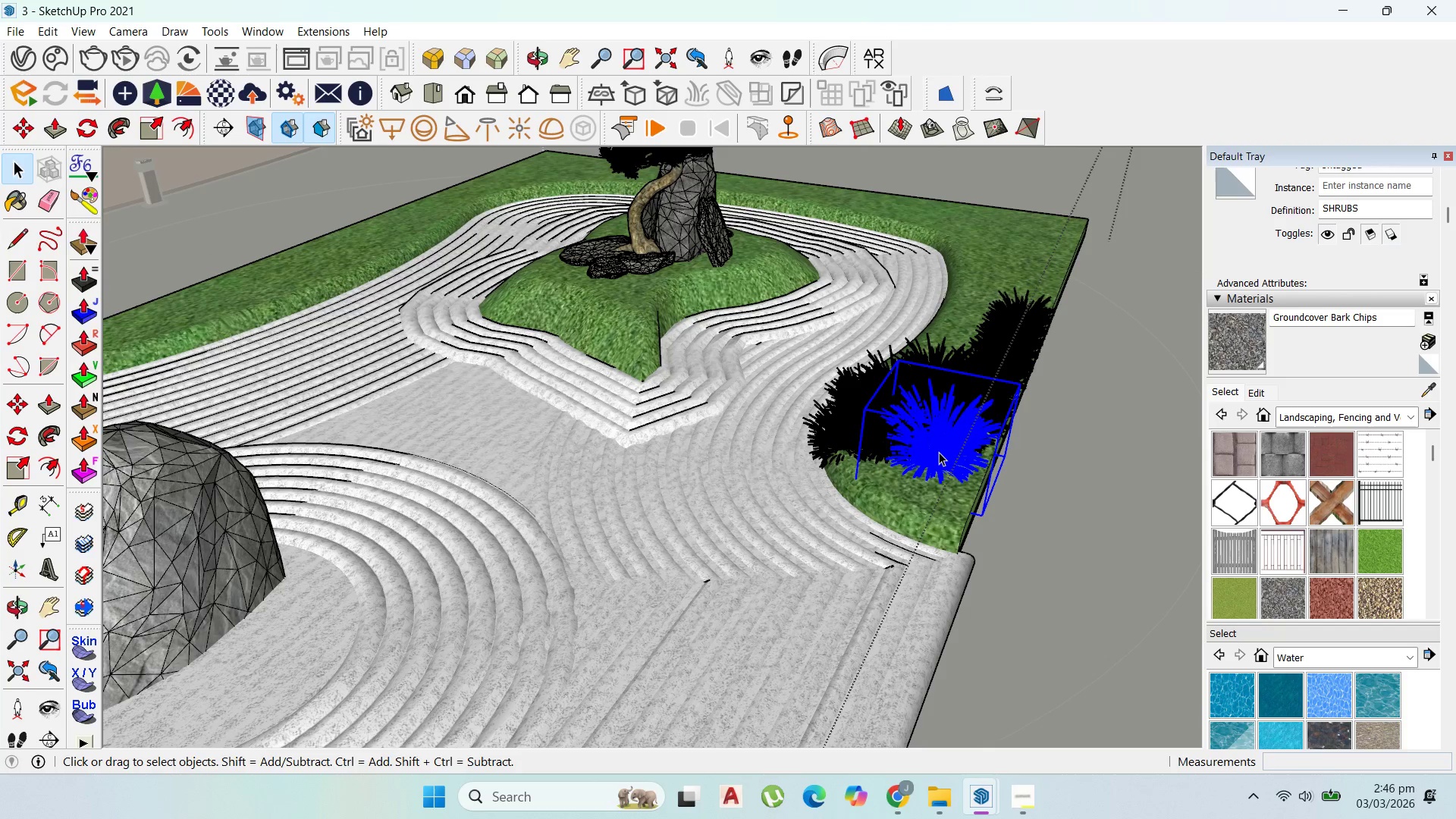 
key(Delete)
 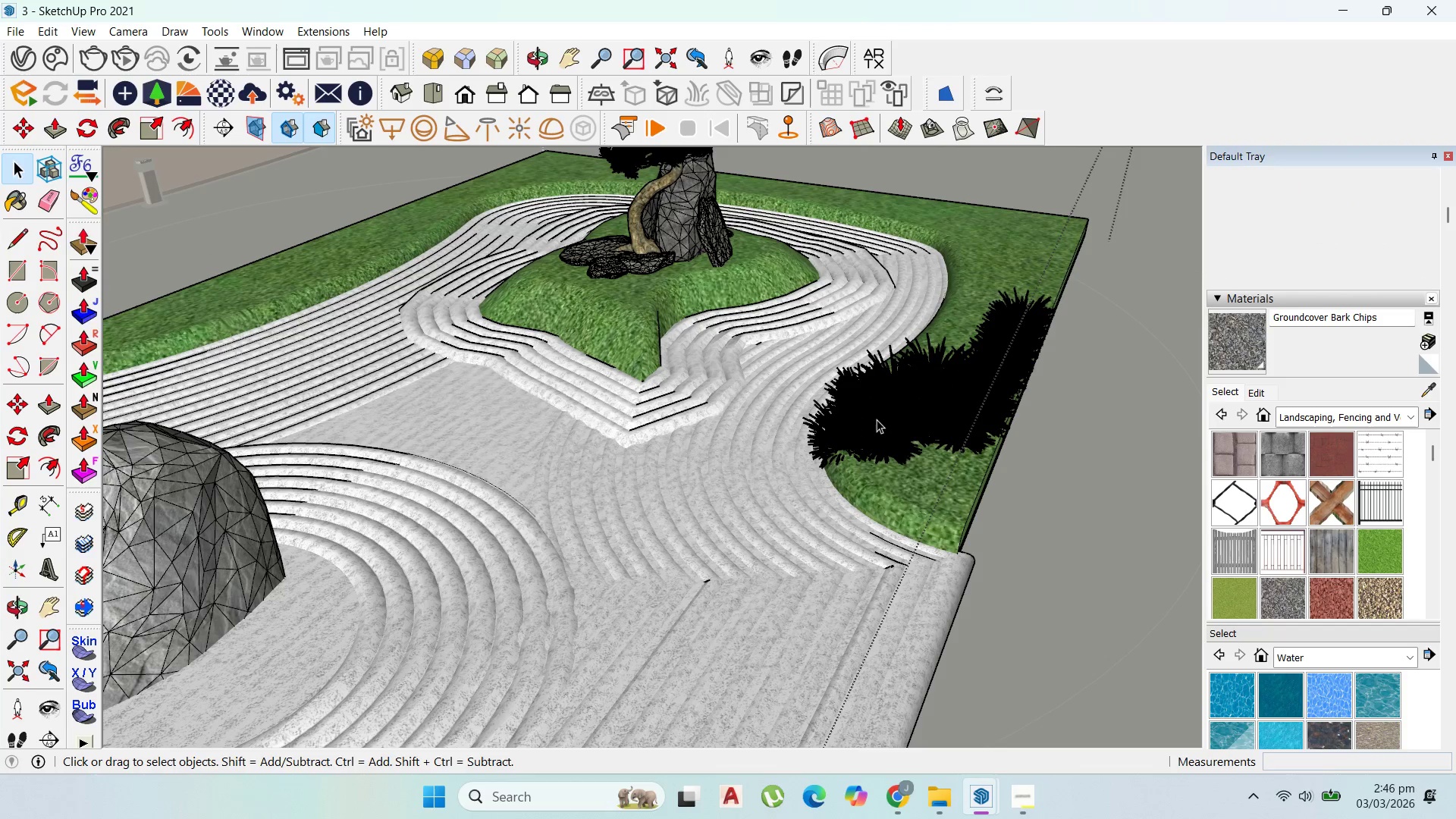 
left_click([877, 419])
 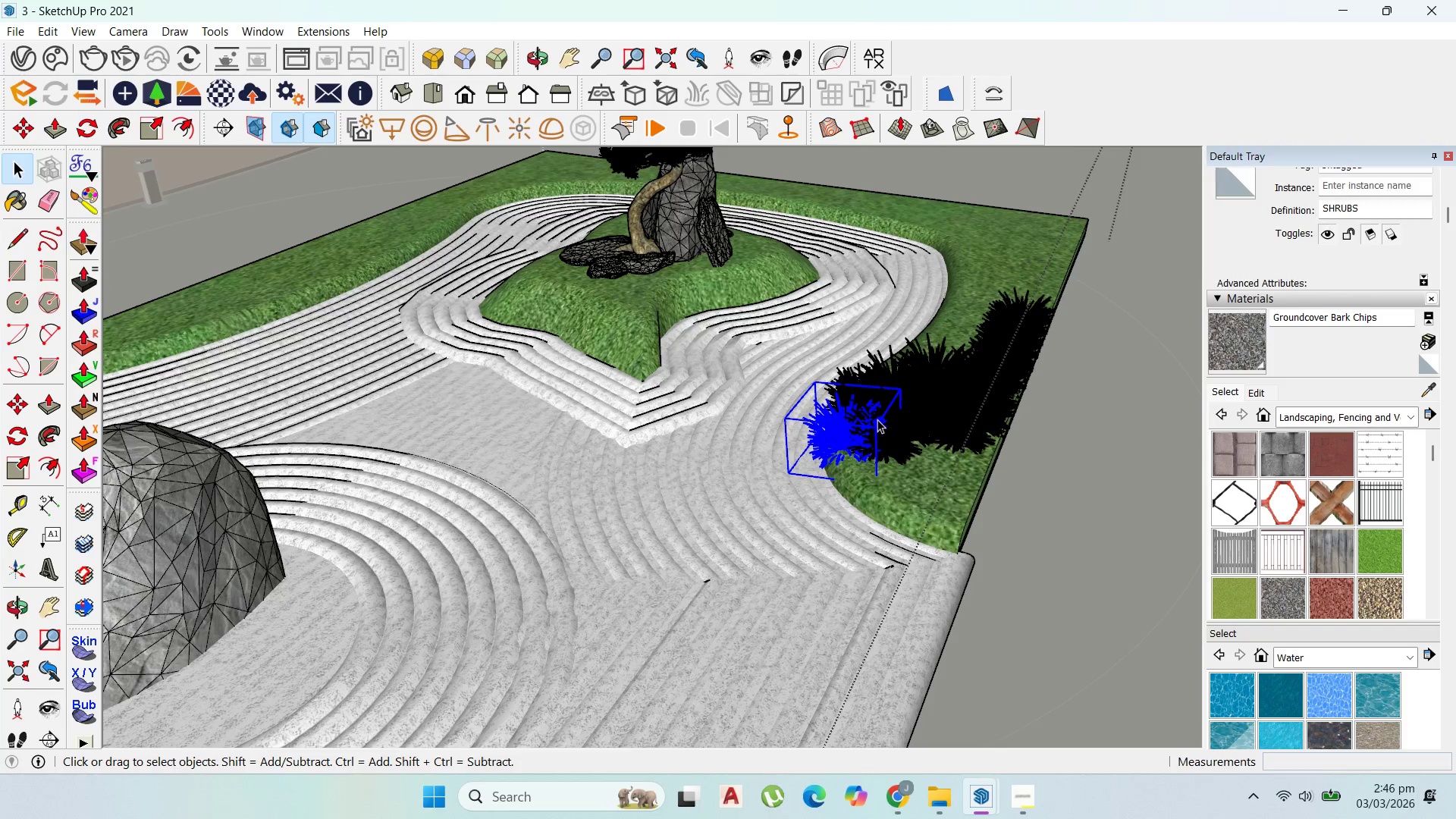 
key(Delete)
 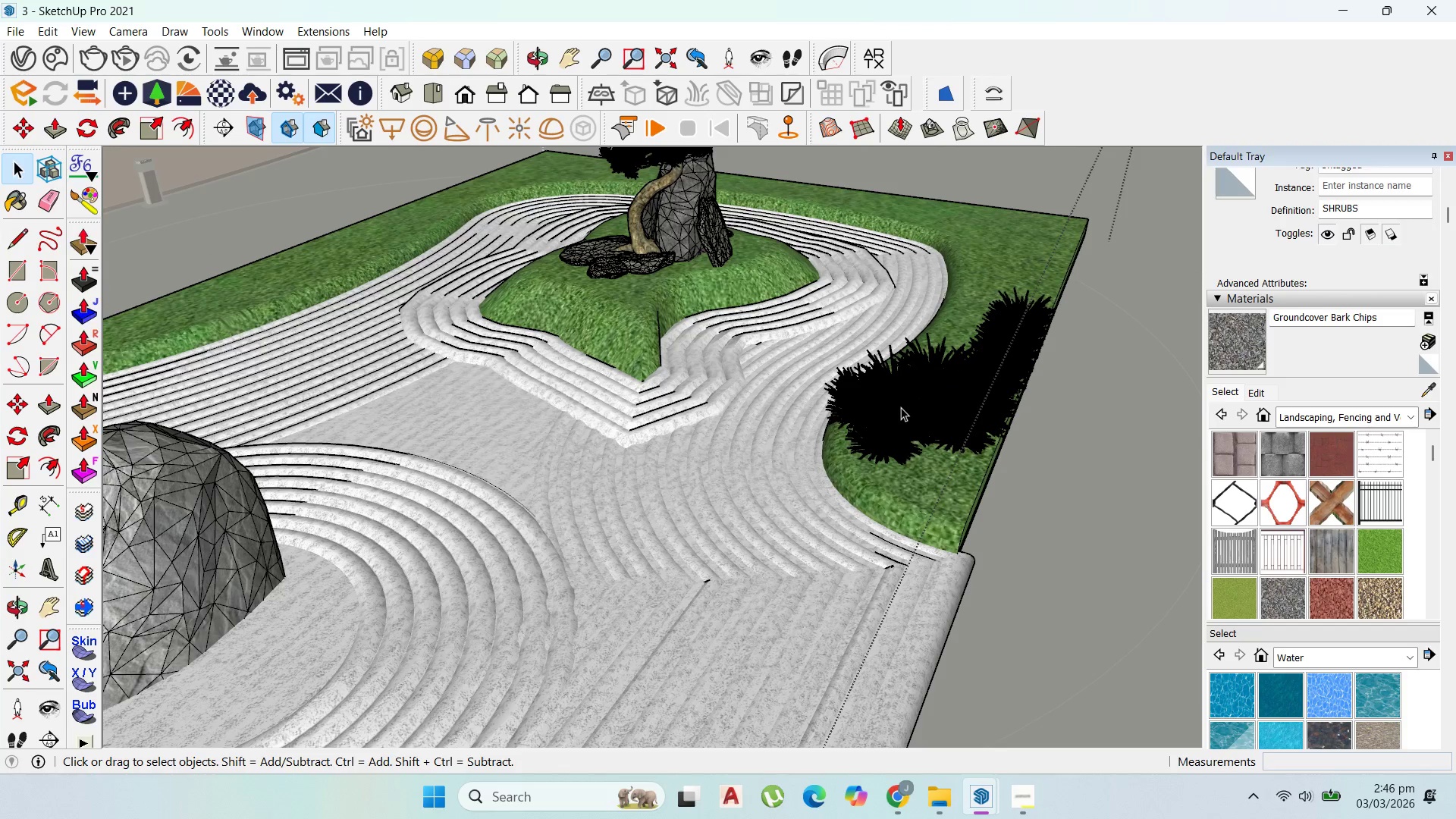 
left_click([901, 407])
 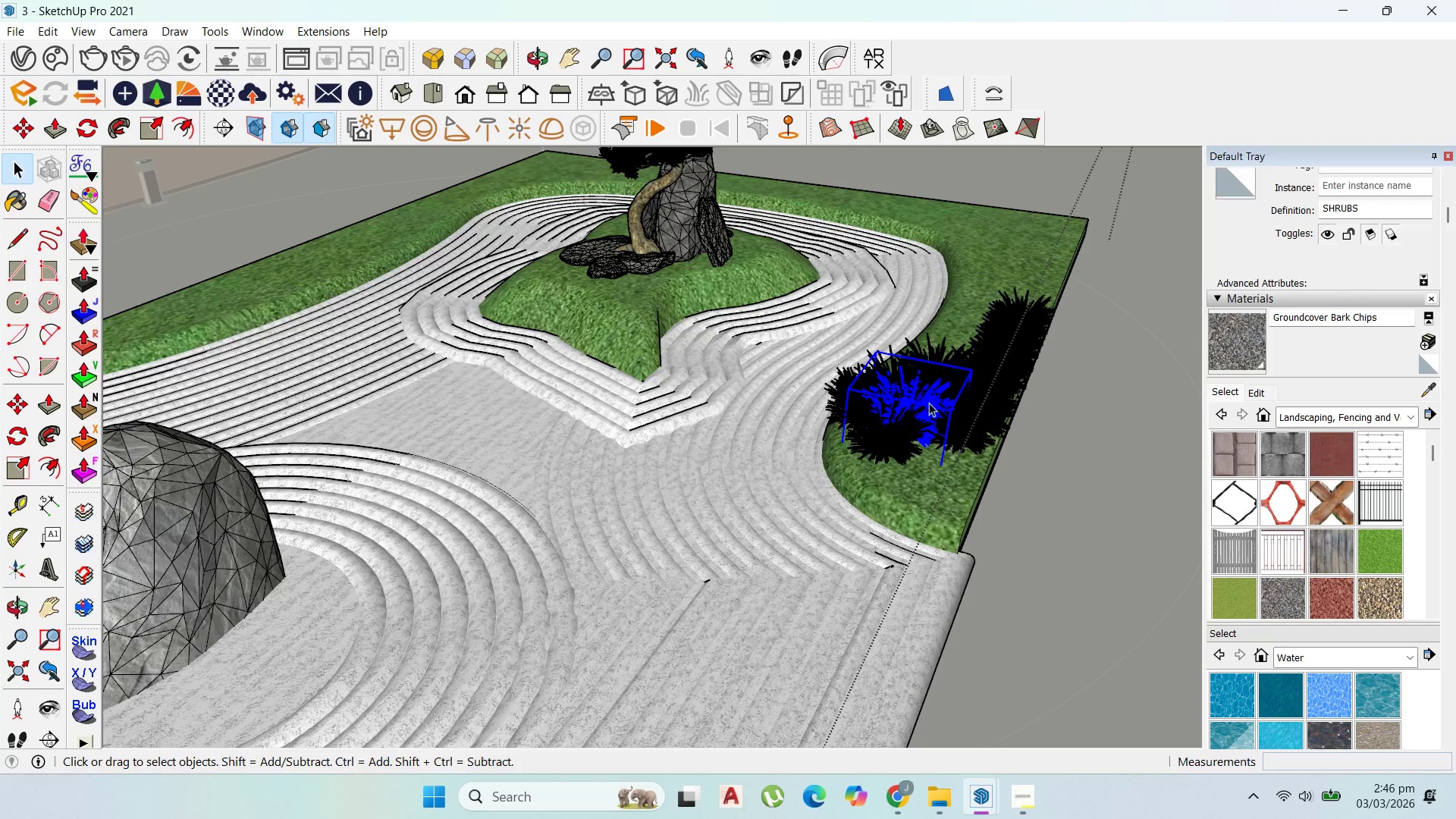 
key(Delete)
 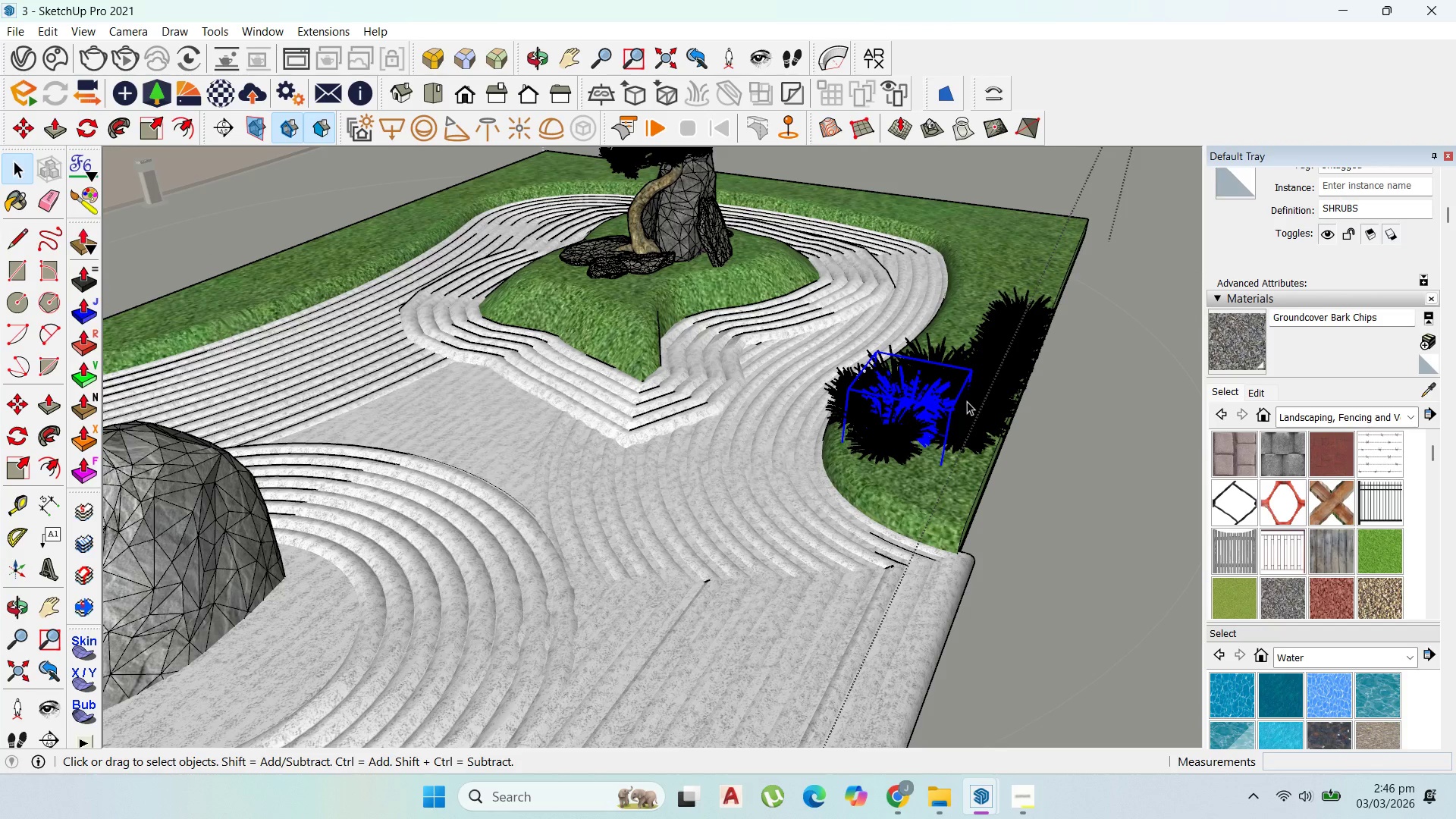 
left_click([967, 401])
 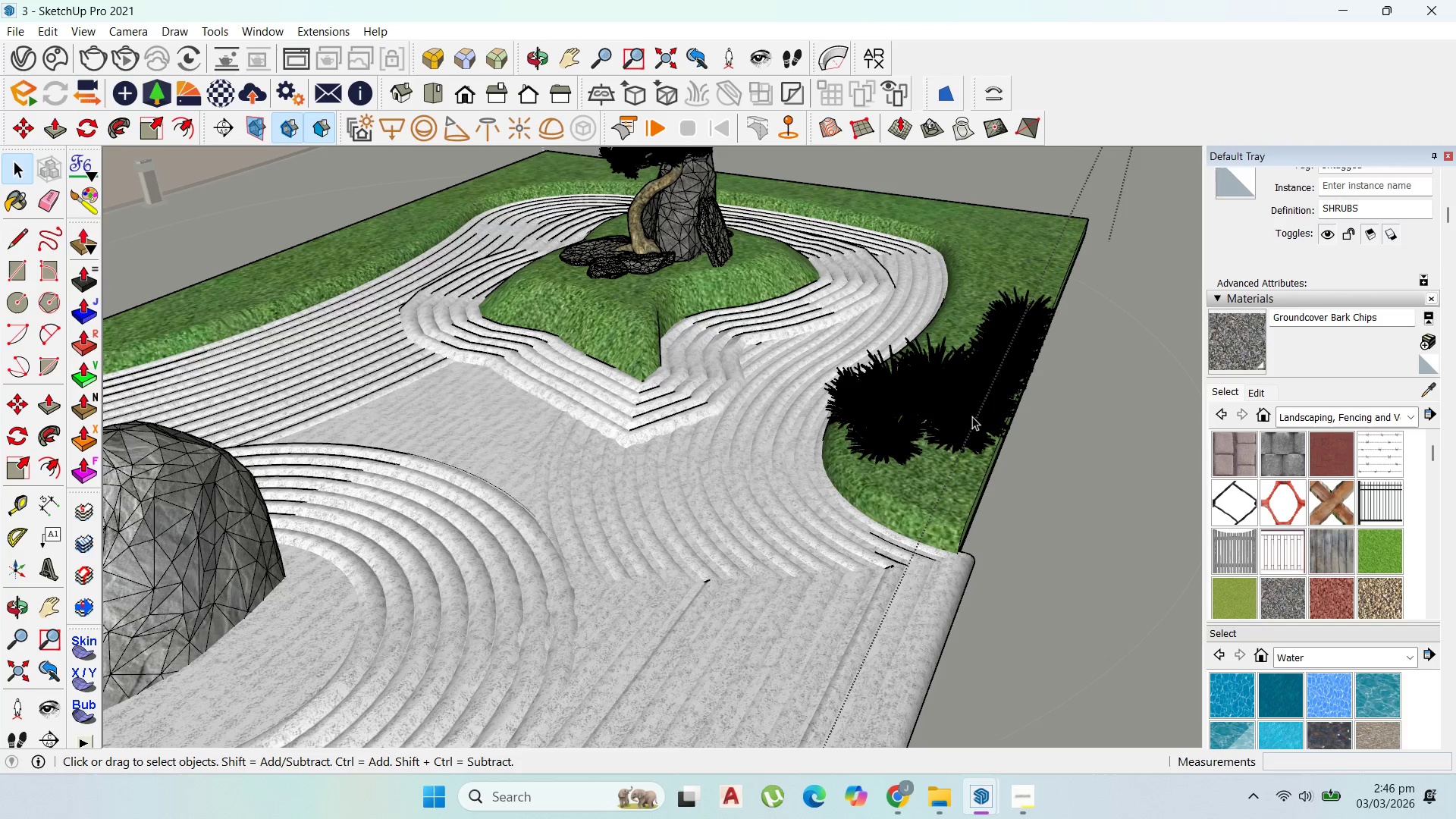 
key(Delete)
 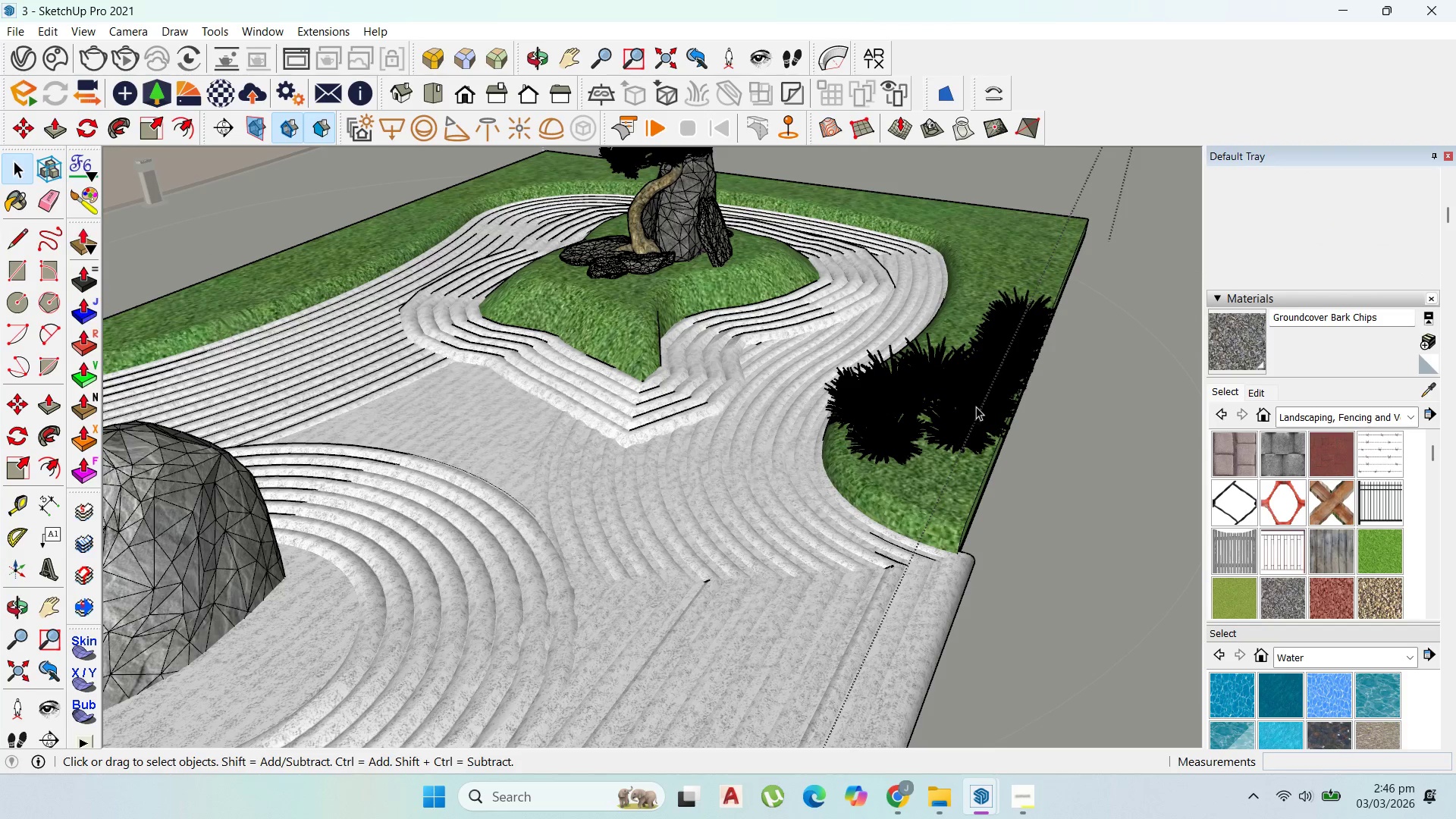 
left_click([976, 406])
 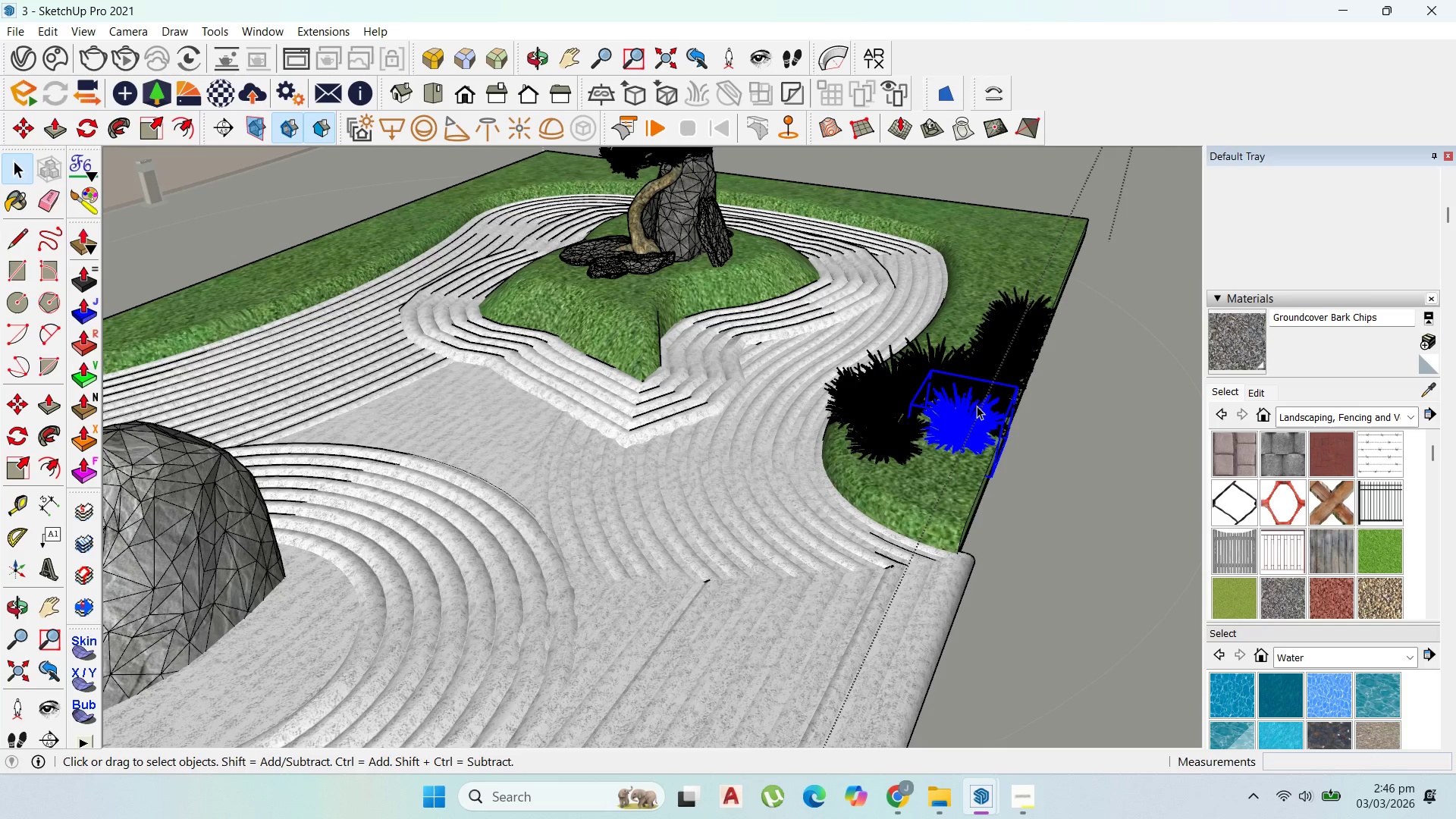 
key(Delete)
 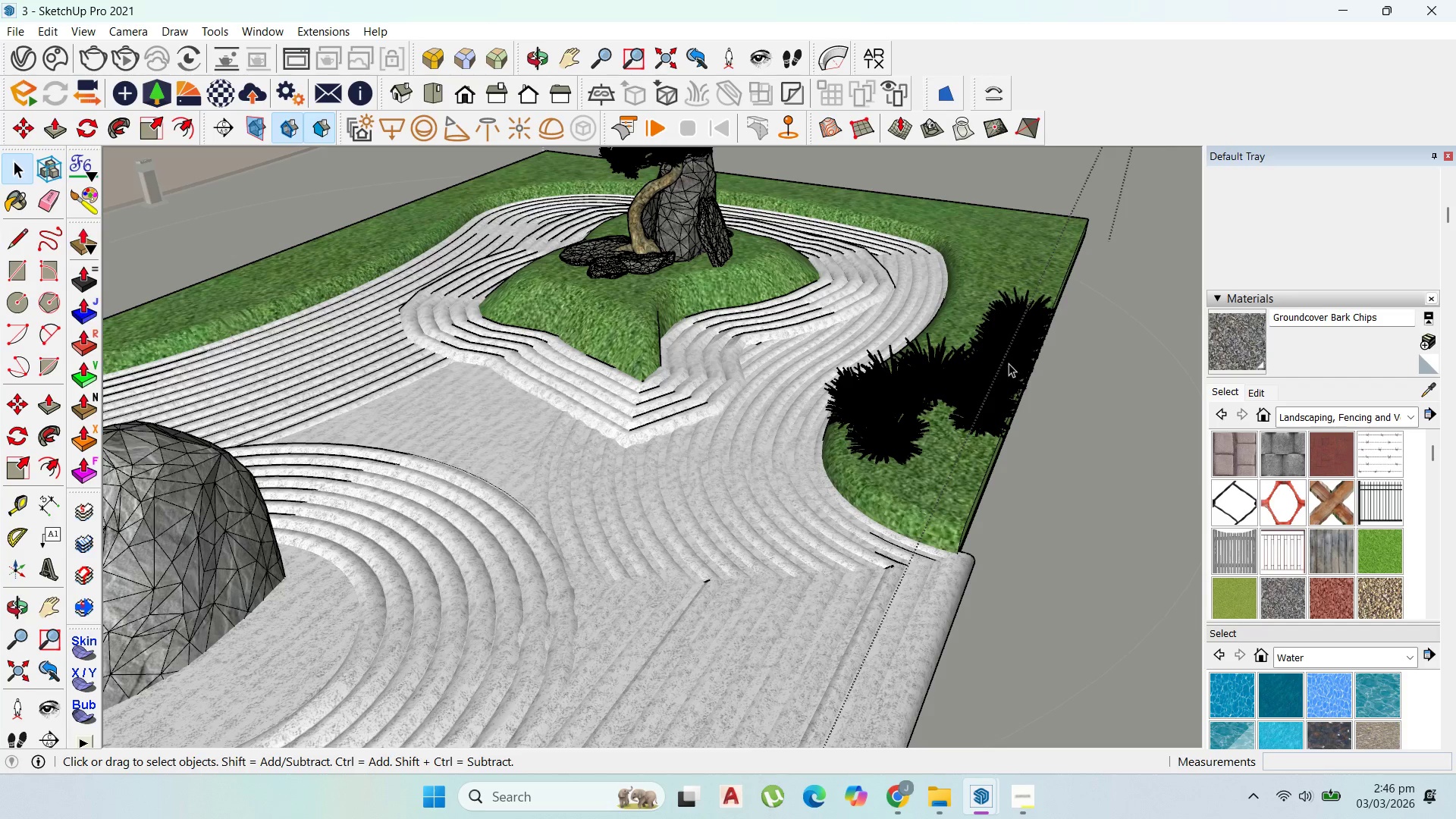 
left_click([1009, 363])
 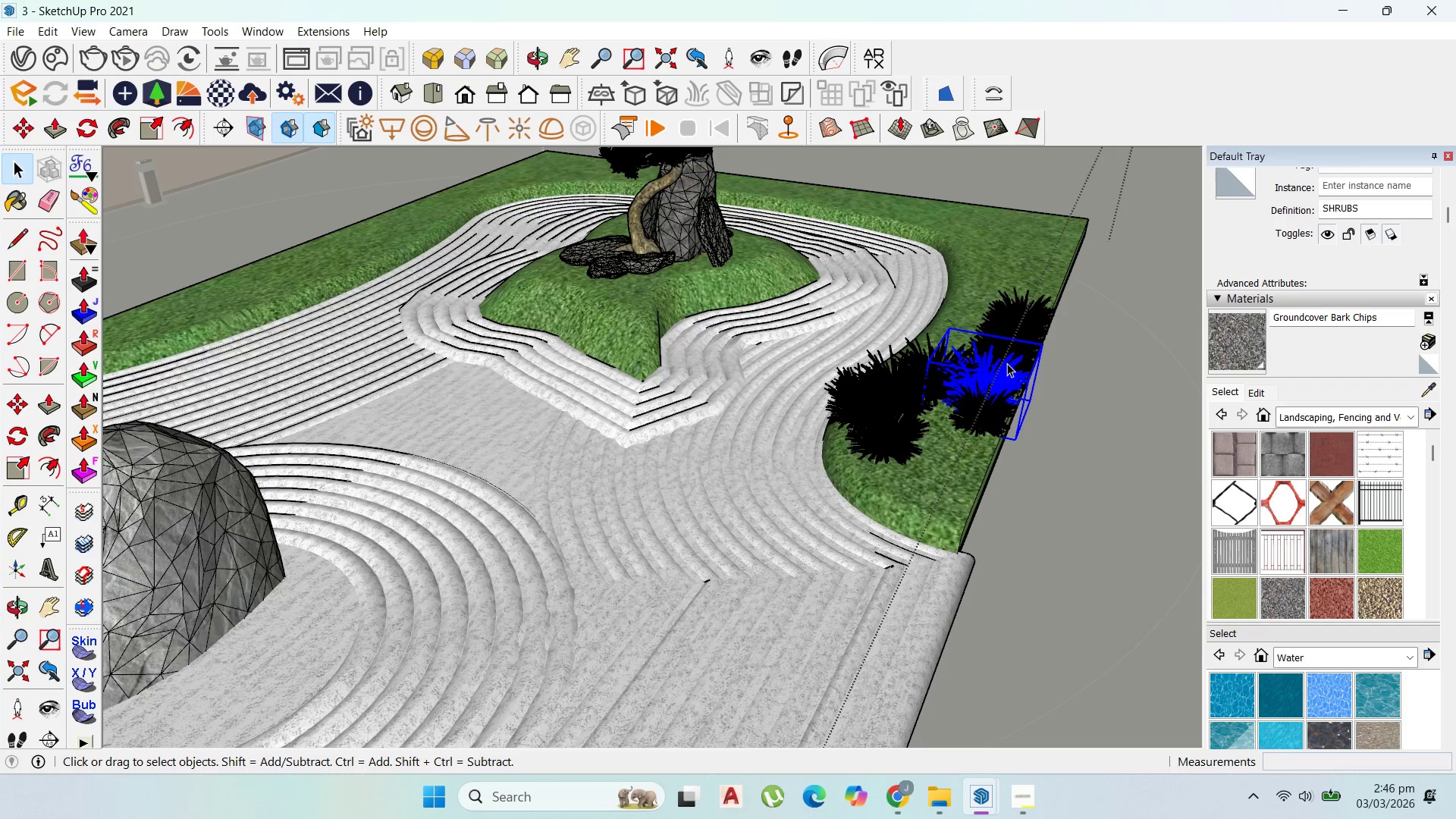 
key(Delete)
 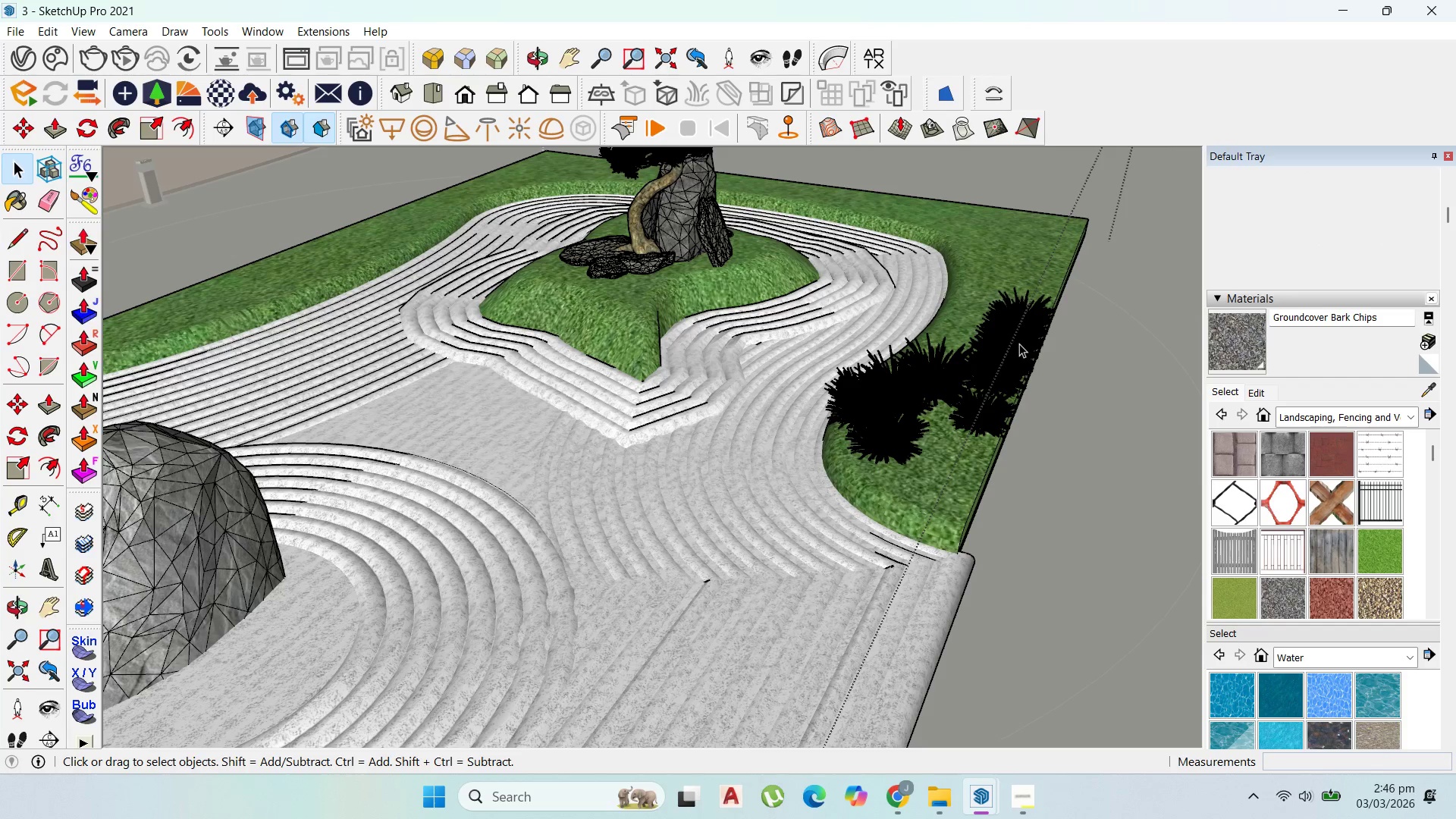 
left_click([1019, 344])
 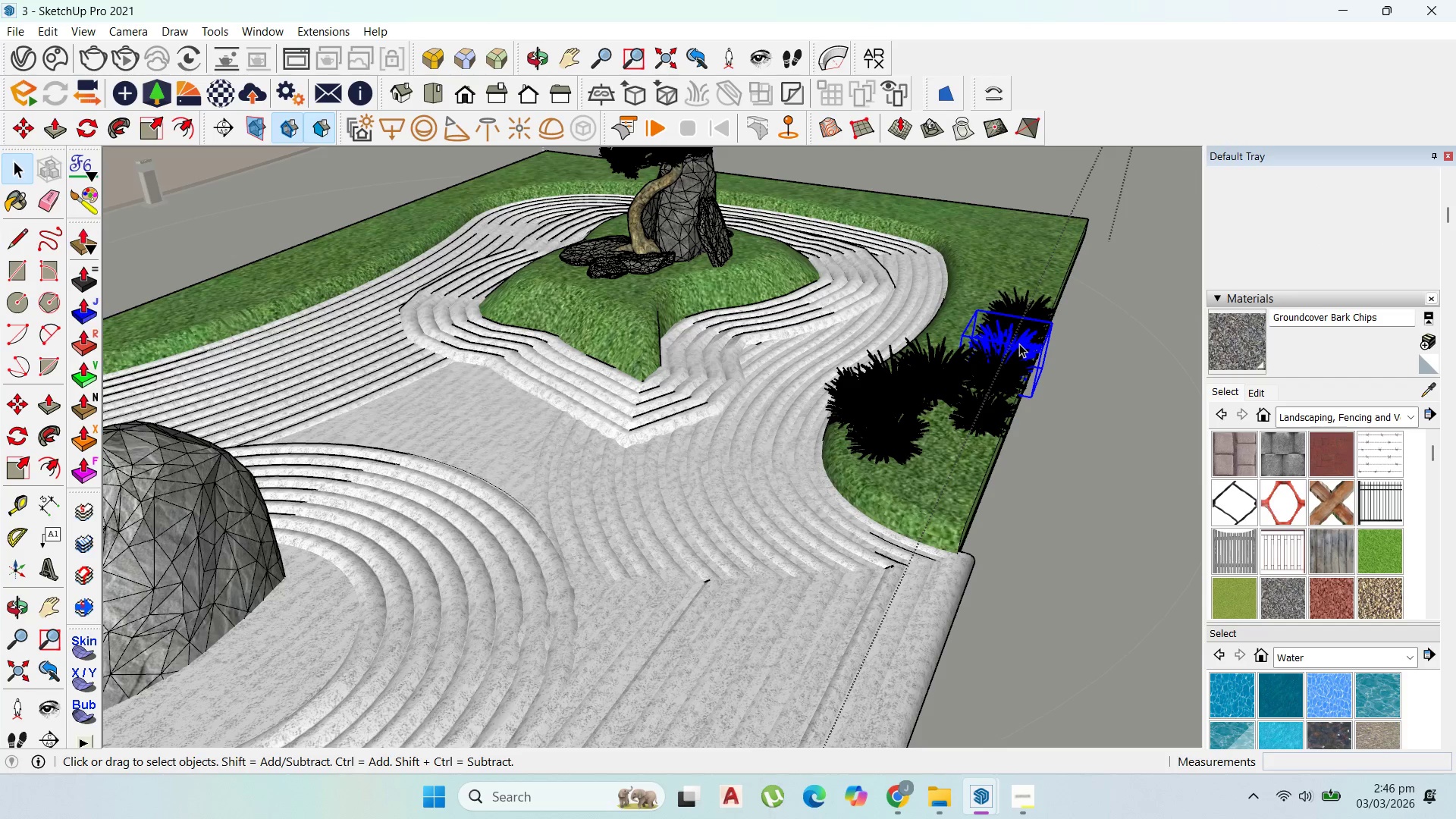 
key(Delete)
 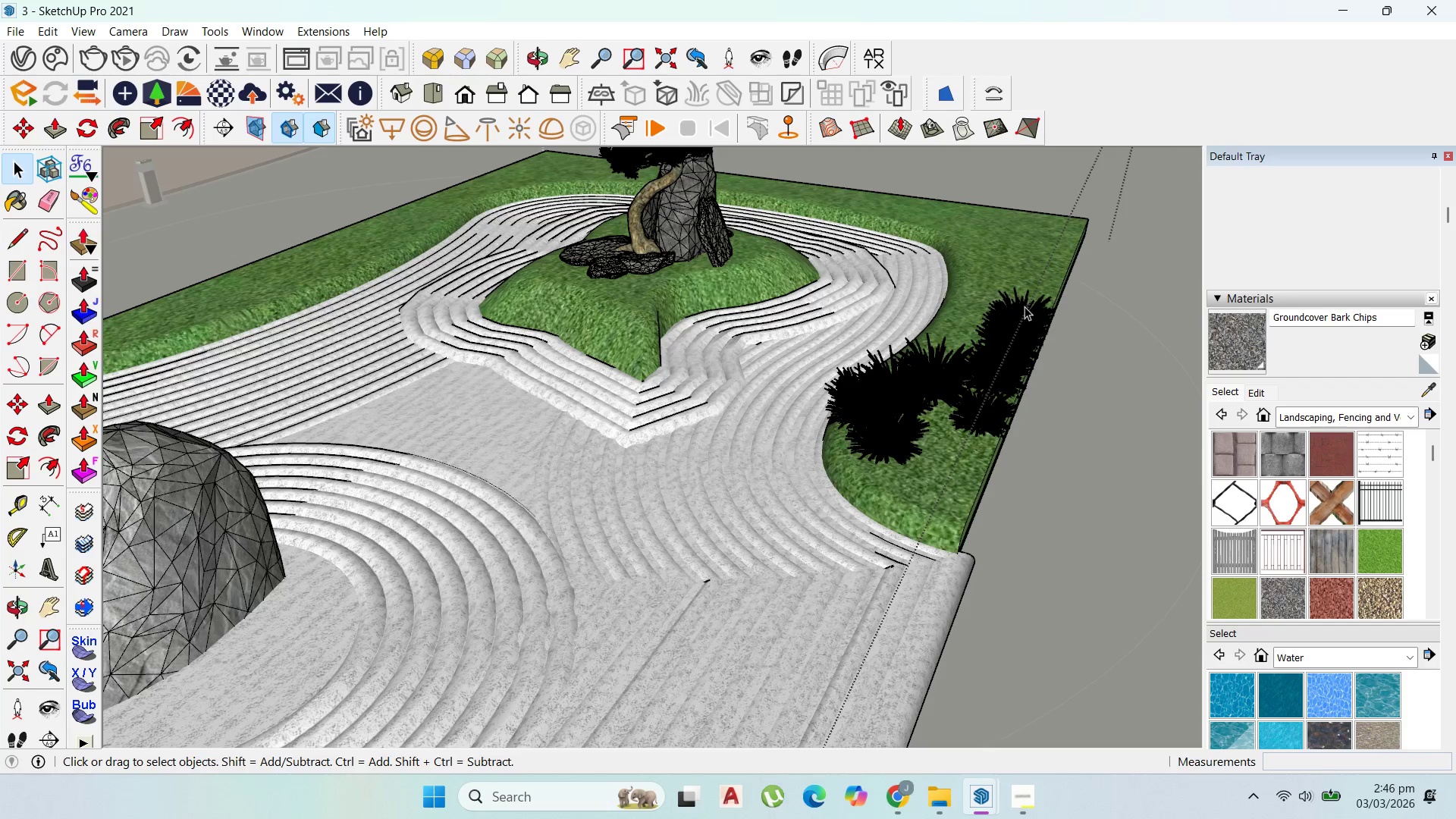 
left_click([1025, 306])
 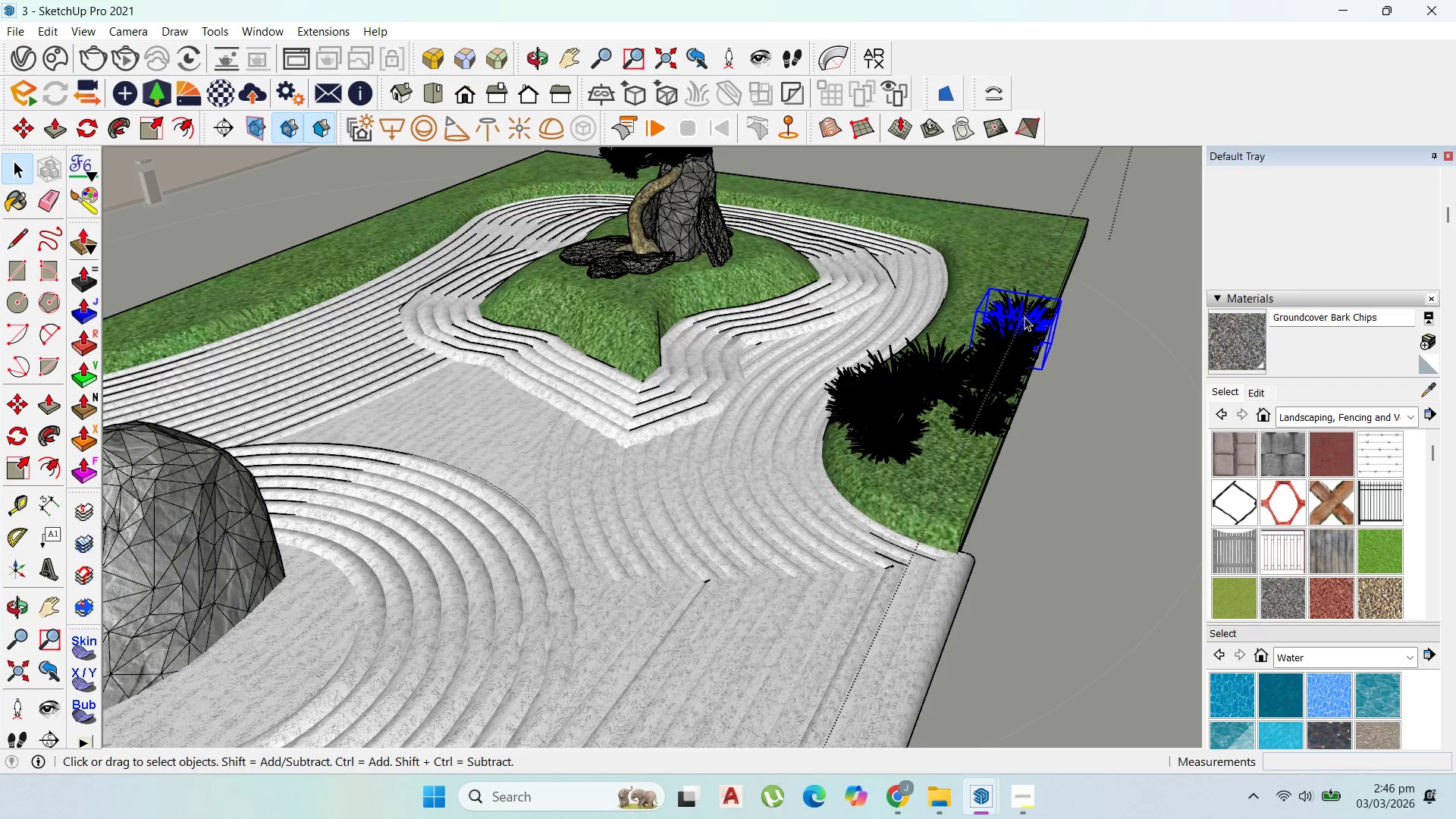 
key(Delete)
 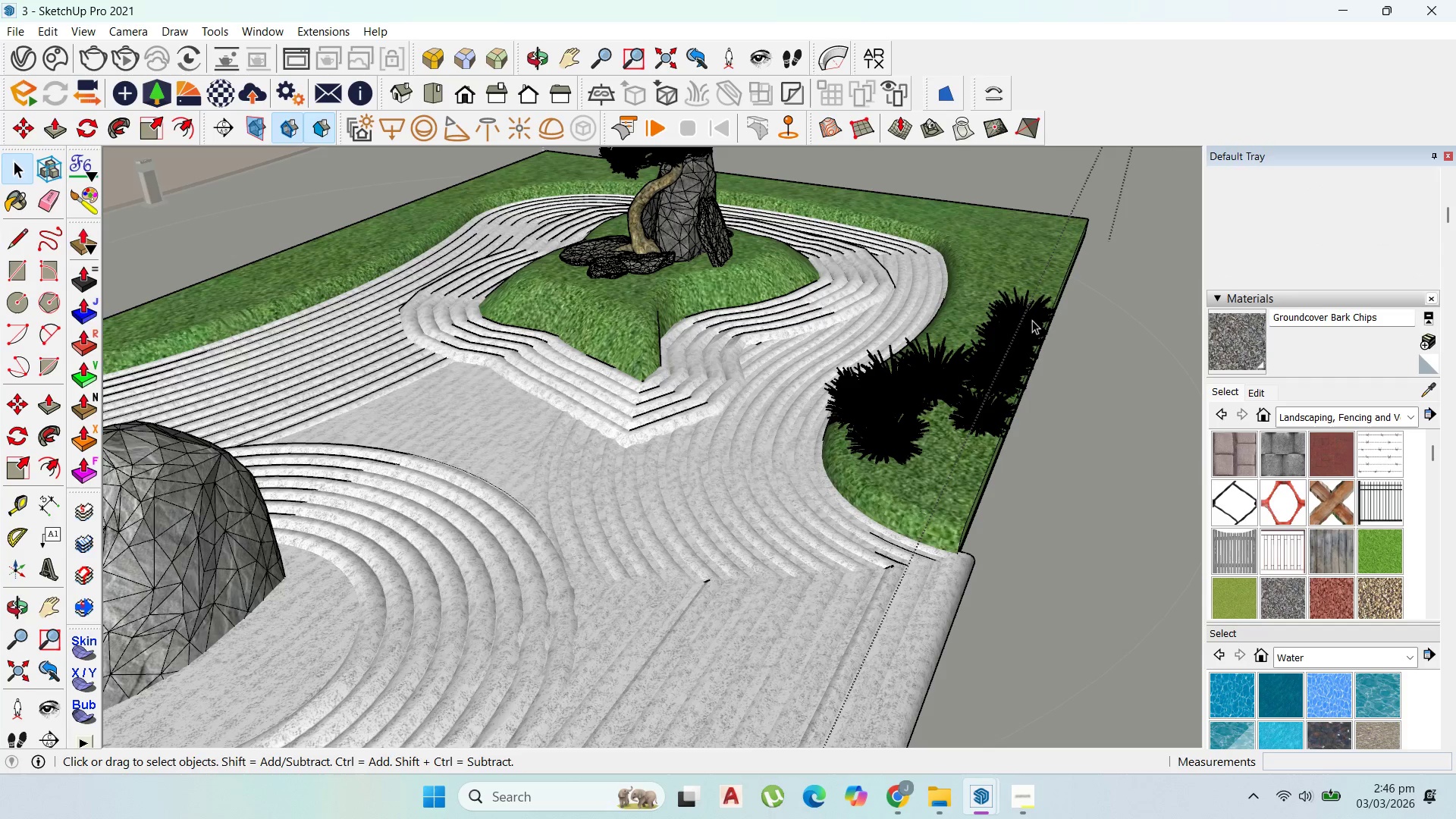 
left_click([1032, 320])
 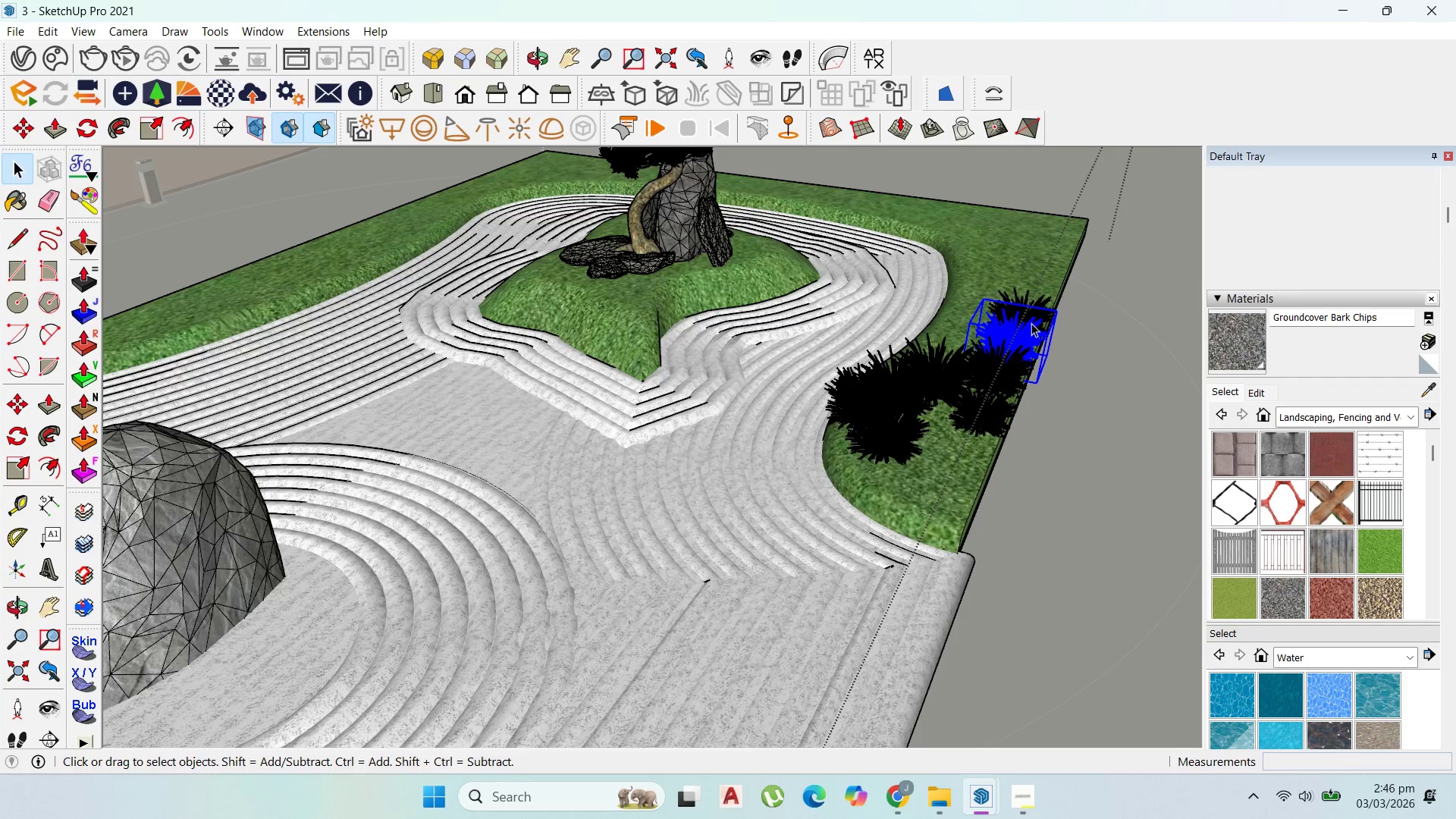 
key(Delete)
 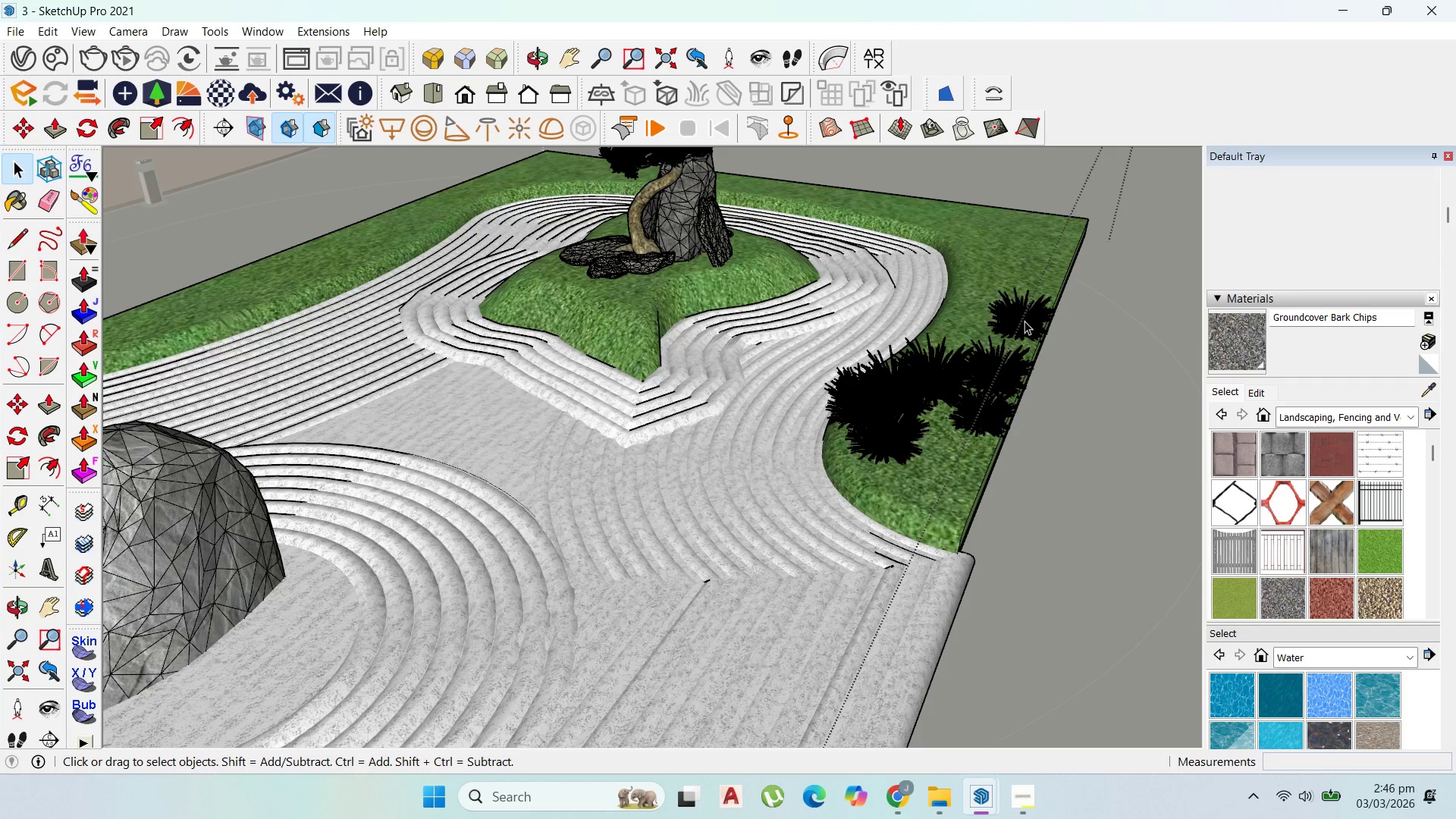 
left_click([1025, 321])
 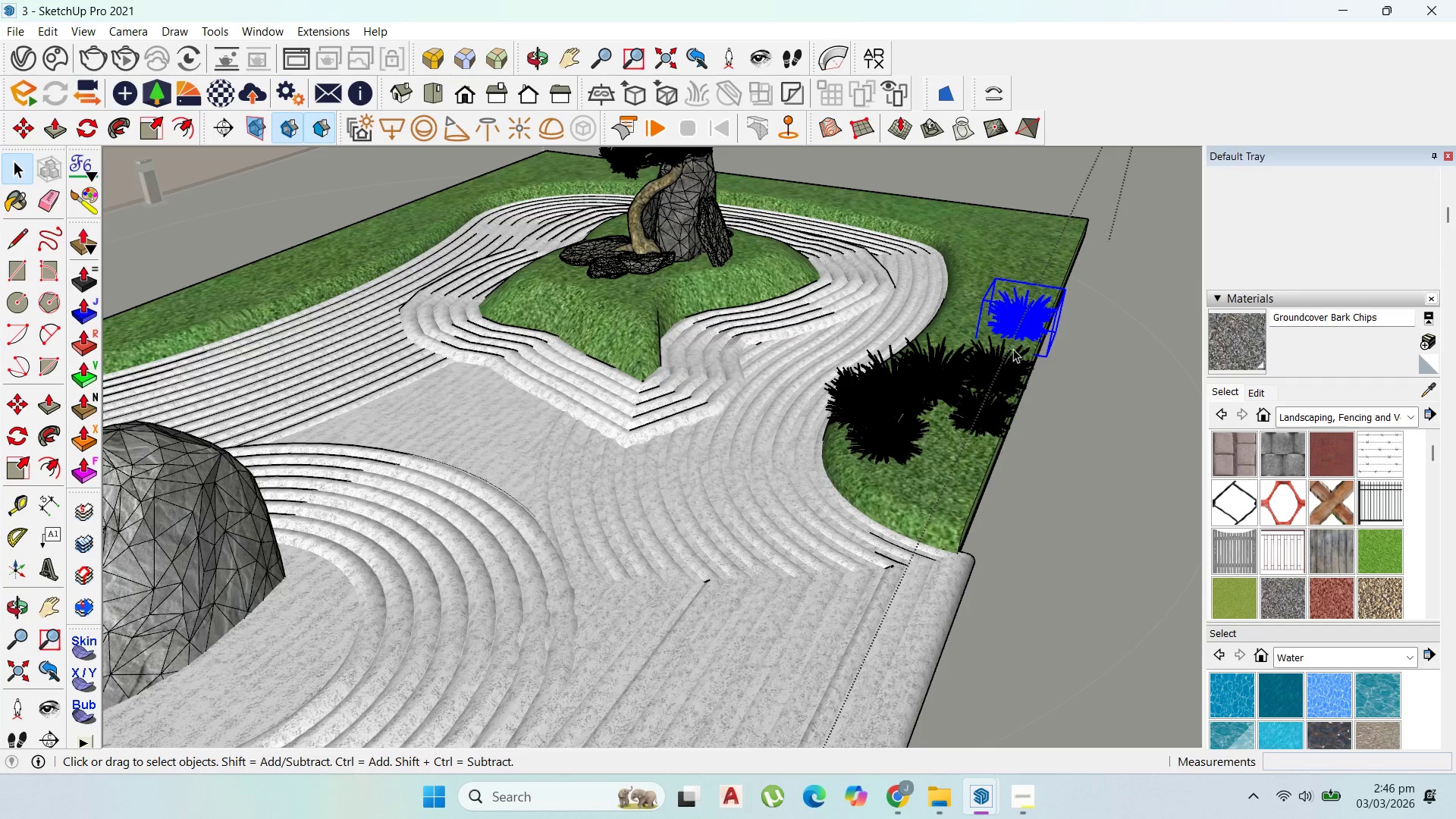 
key(Delete)
 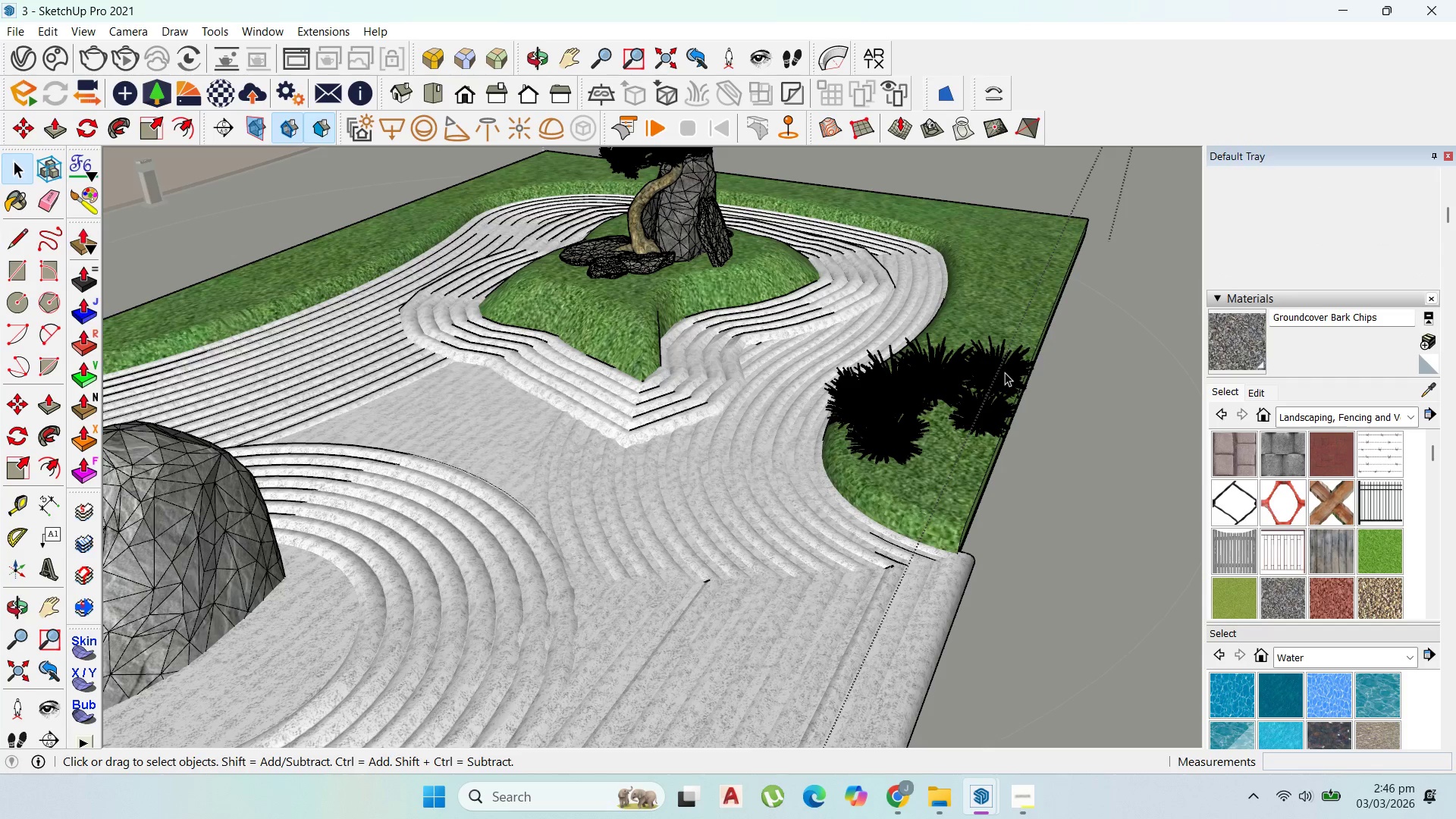 
left_click([1005, 372])
 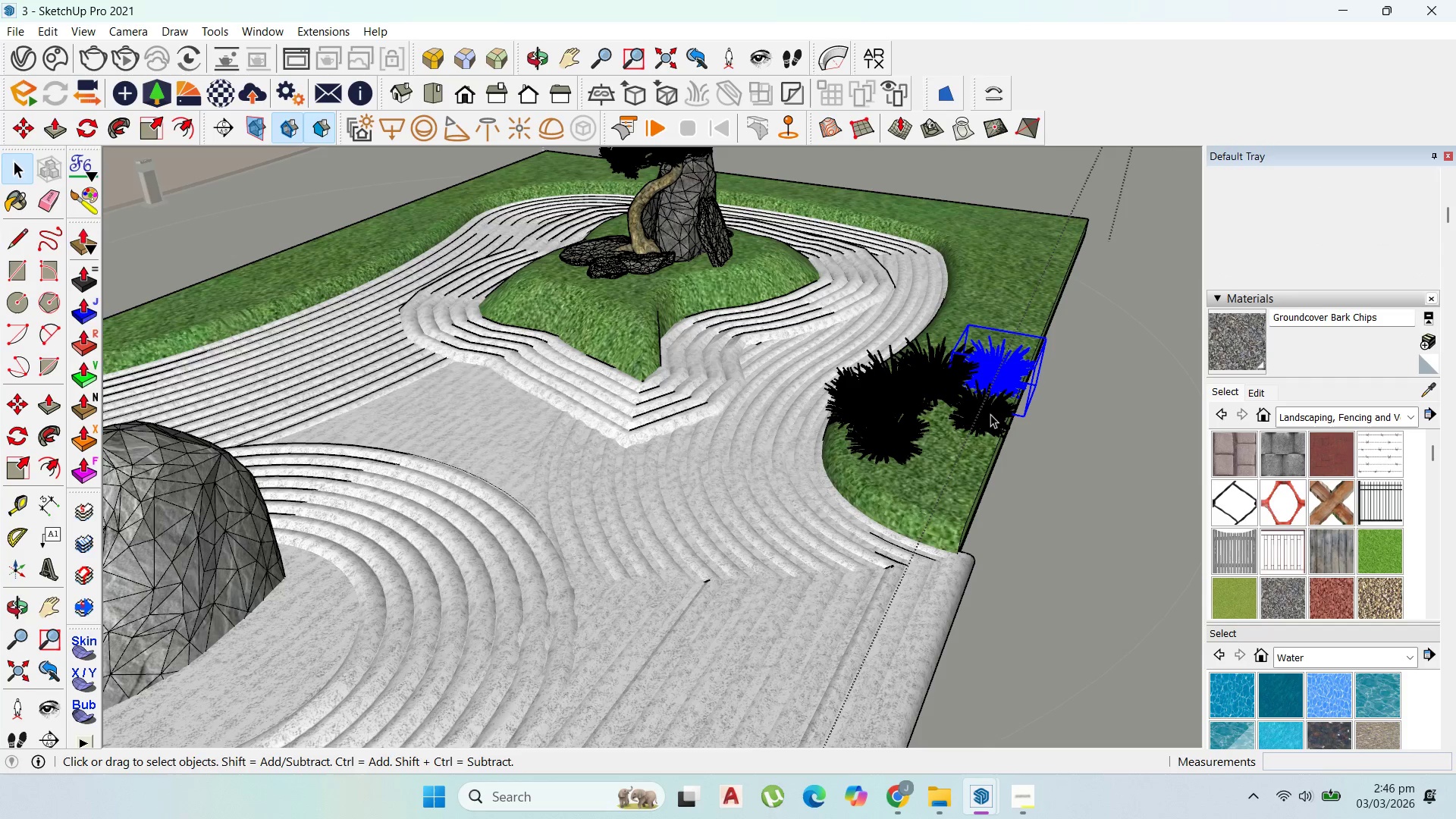 
key(Delete)
 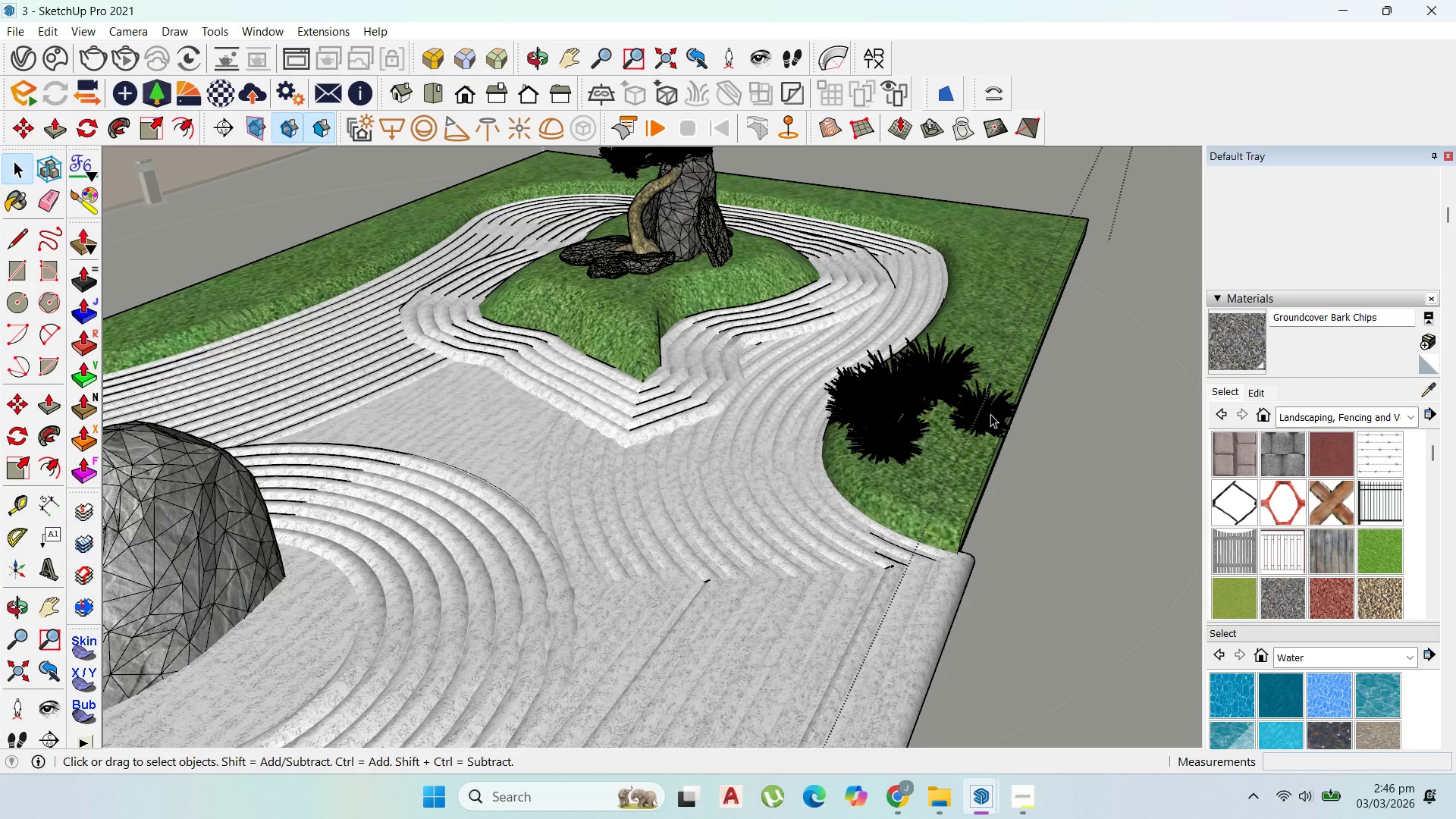 
left_click([990, 414])
 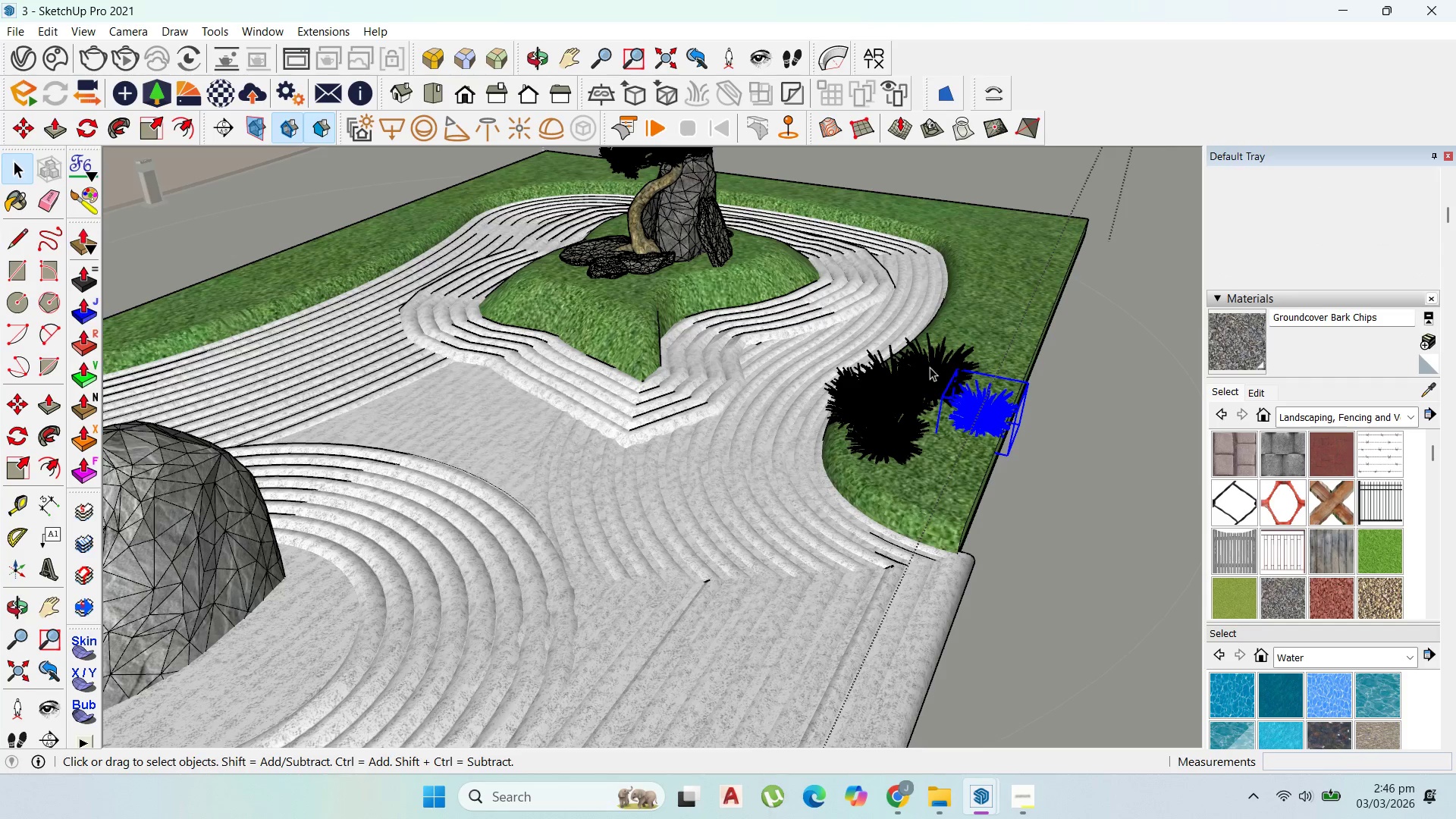 
key(Delete)
 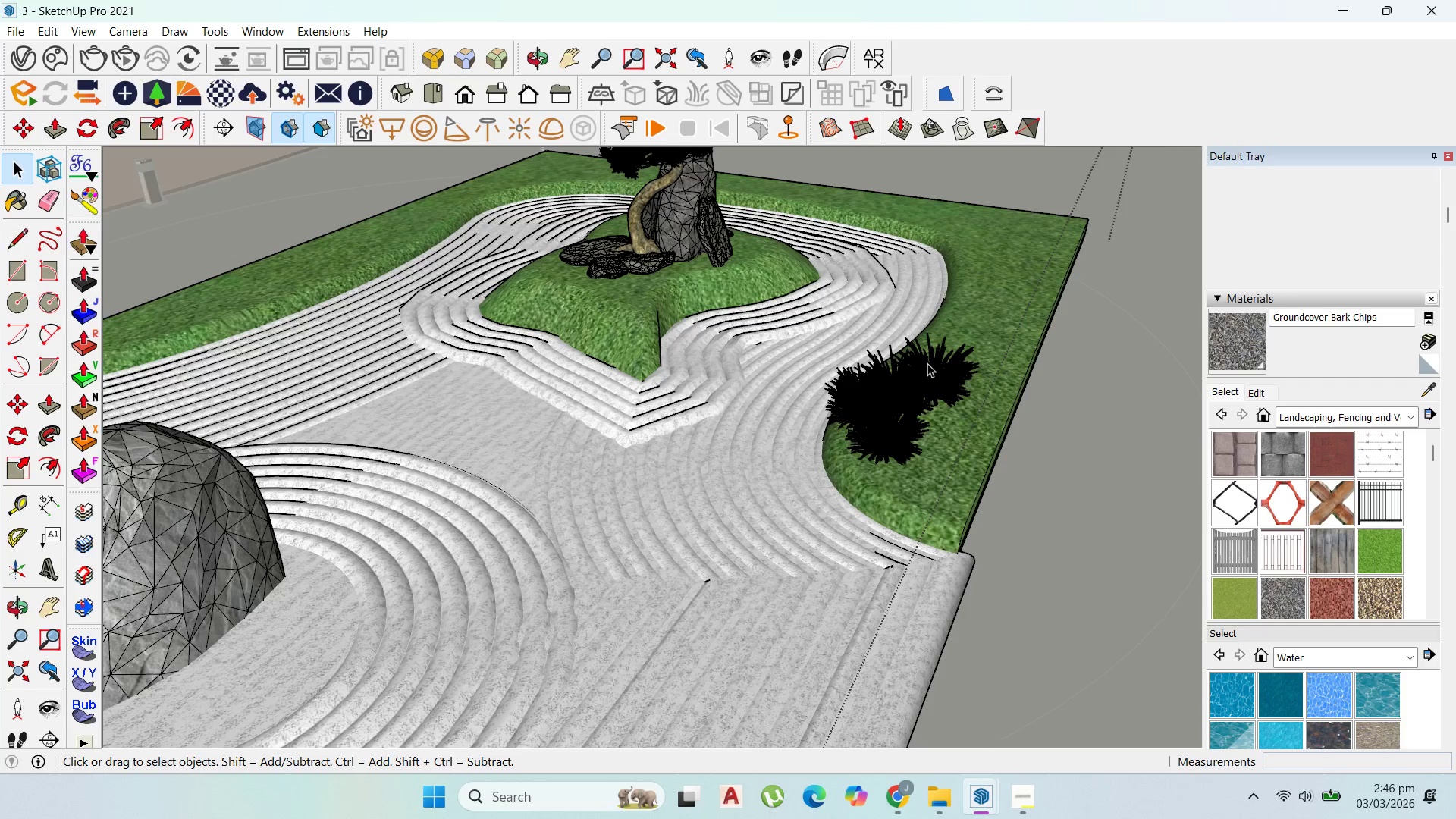 
left_click([927, 363])
 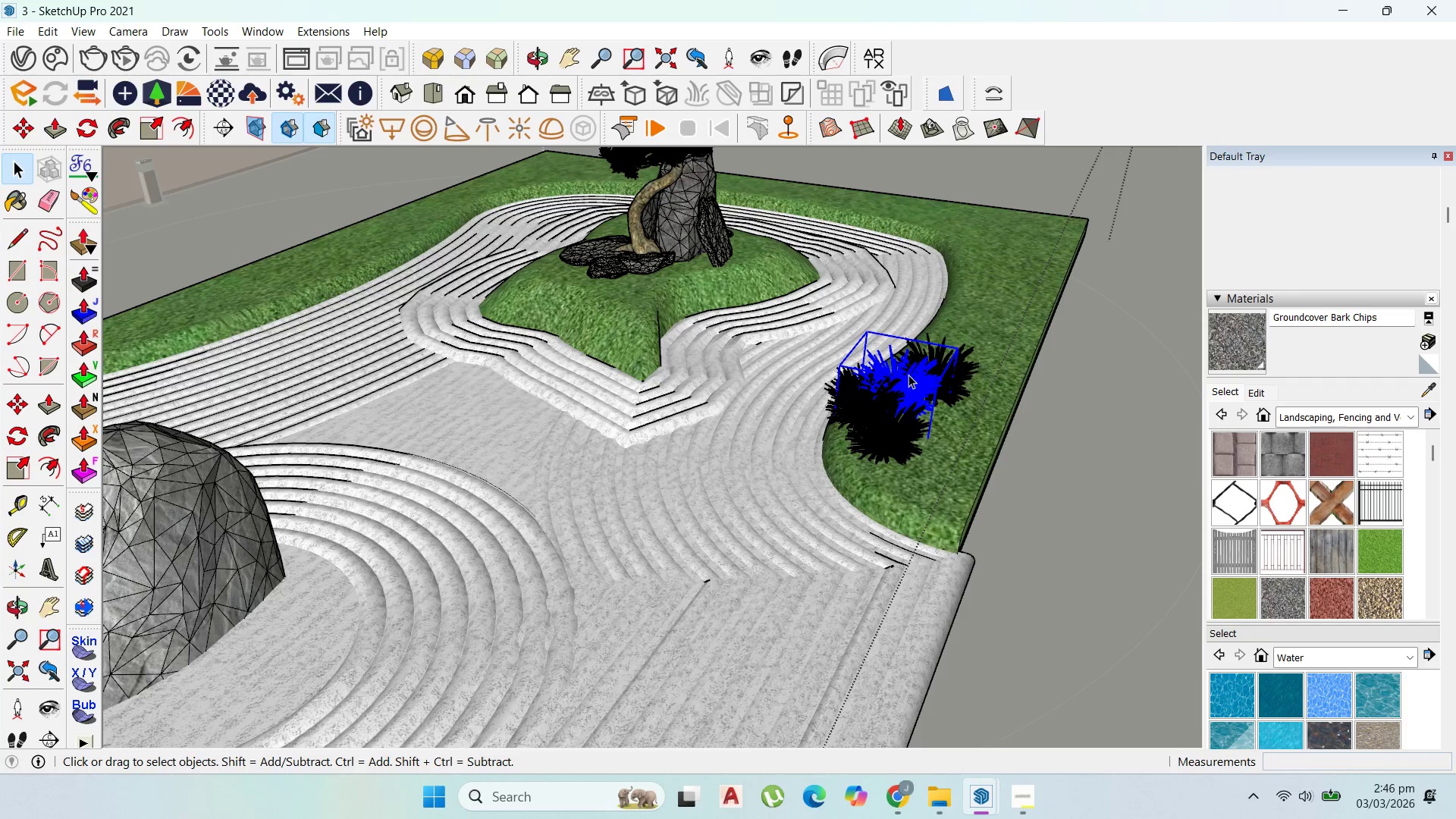 
key(Delete)
 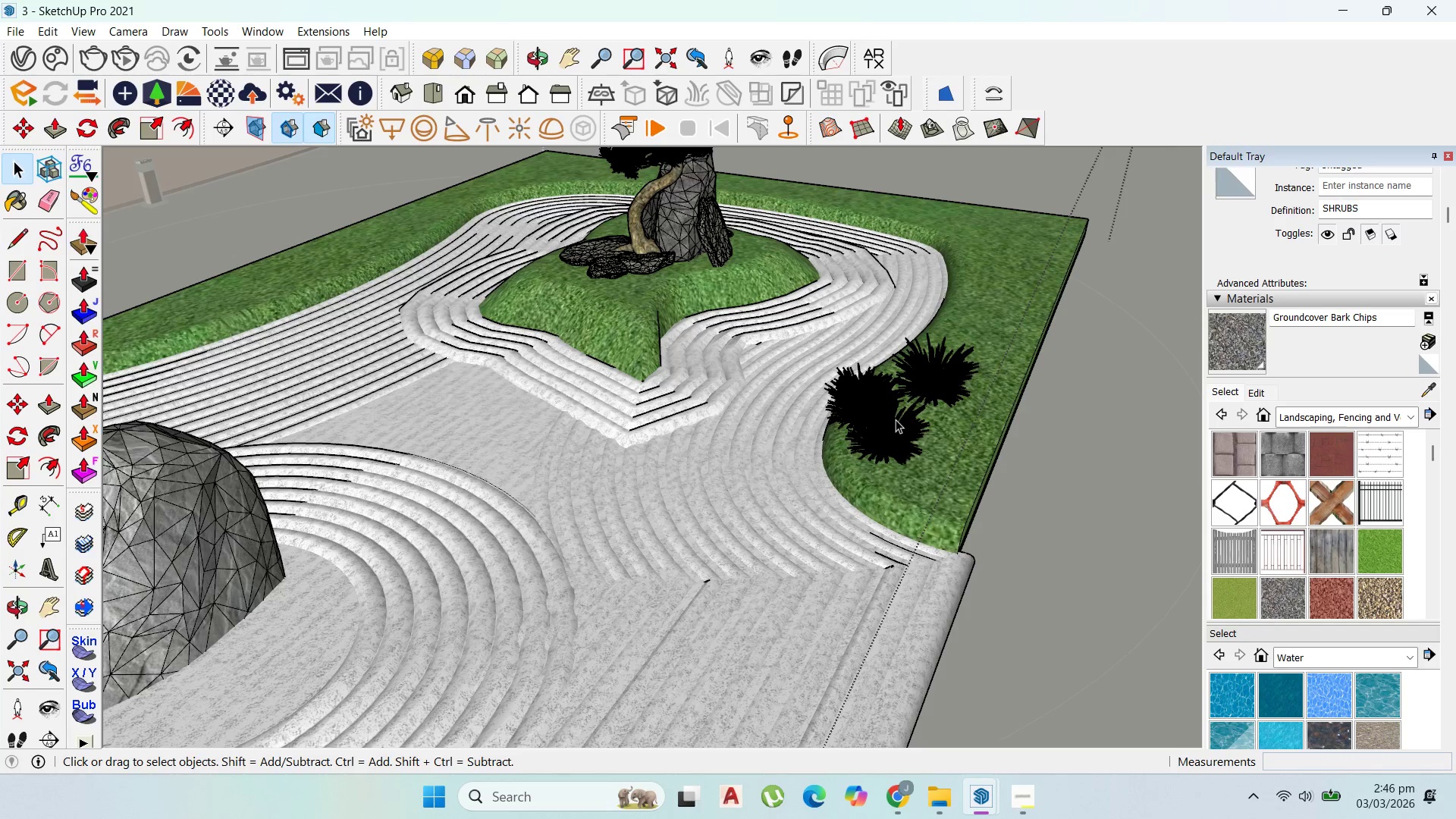 
left_click([896, 419])
 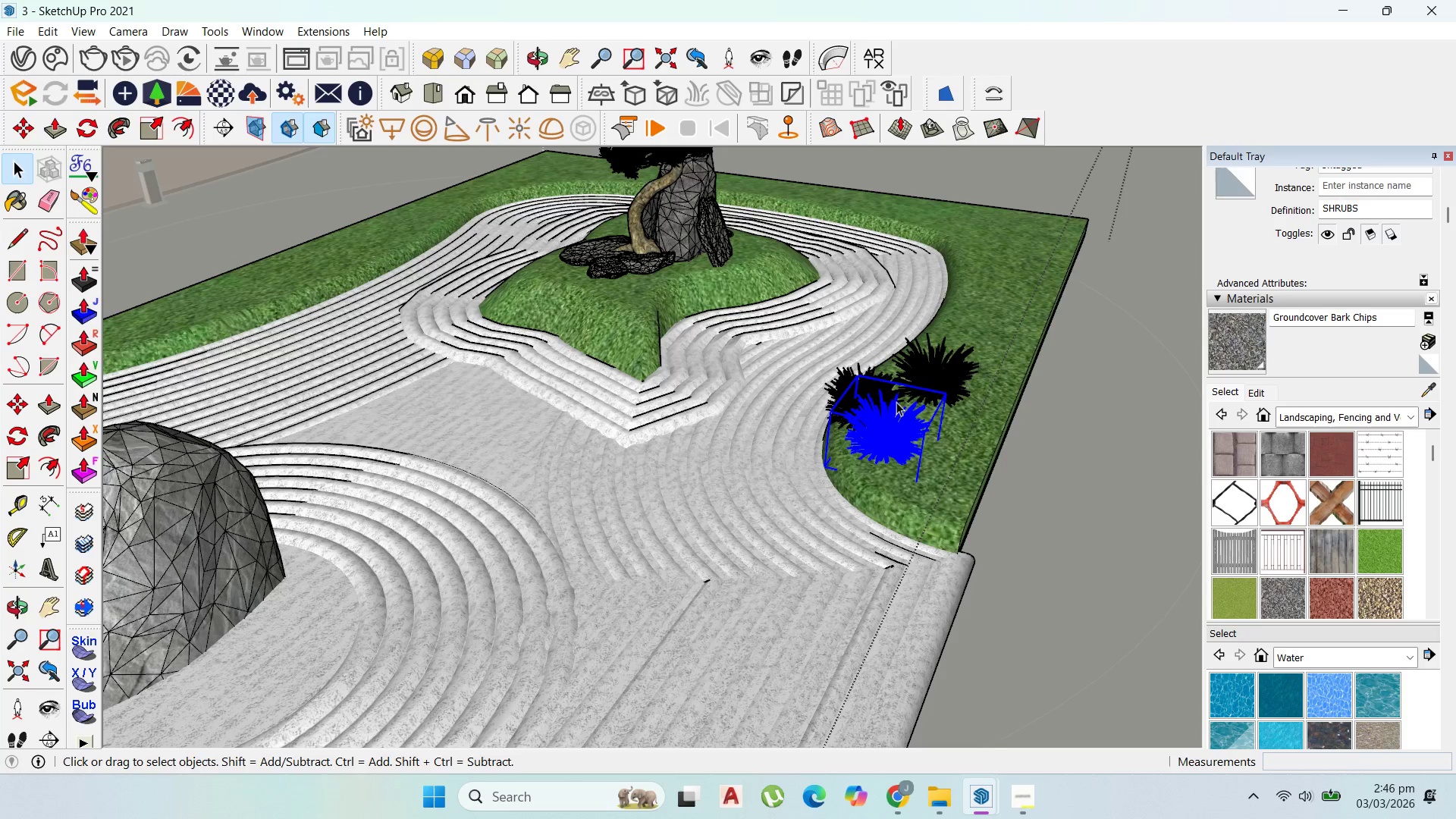 
key(Delete)
 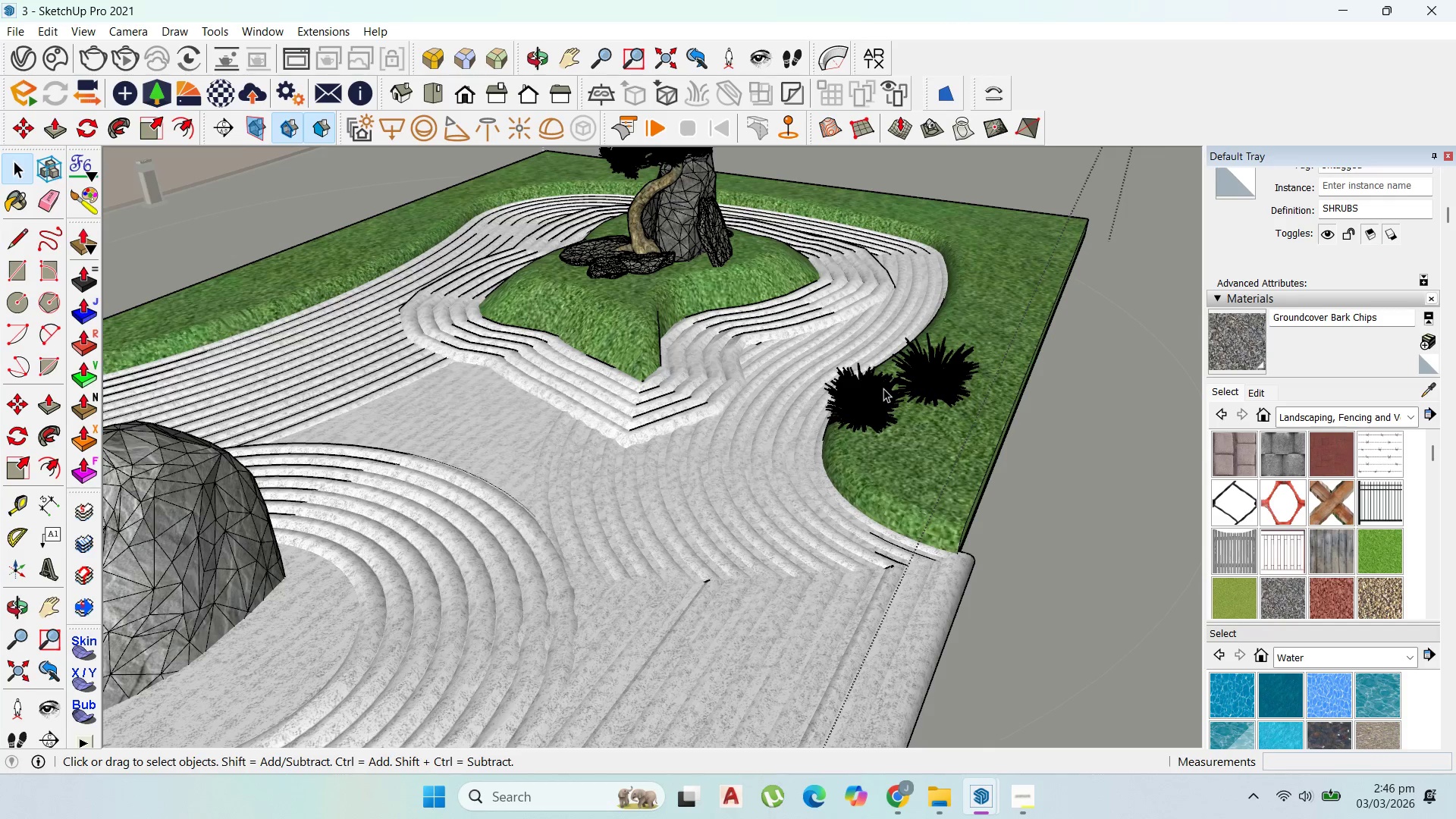 
left_click([883, 388])
 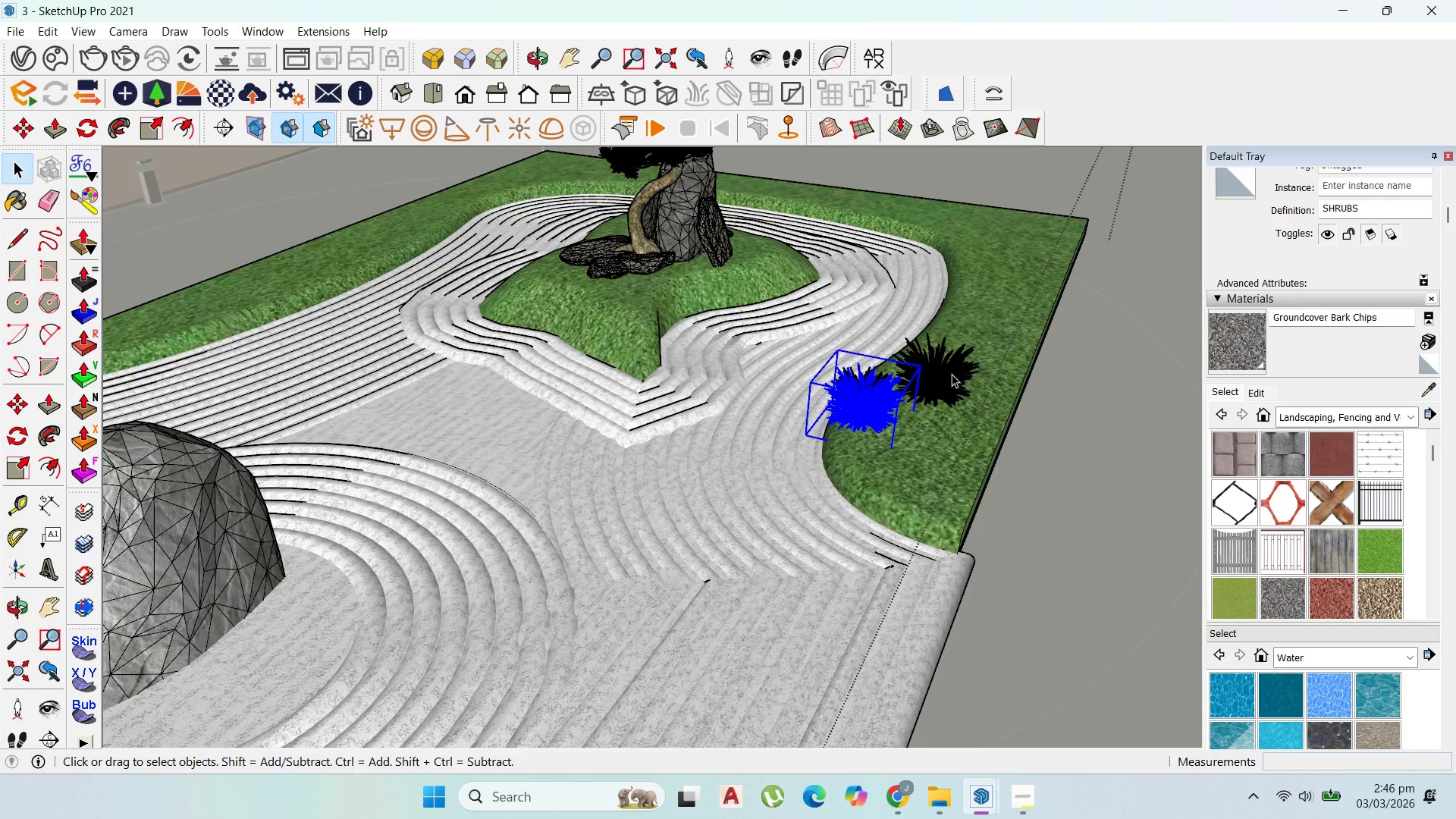 
key(Delete)
 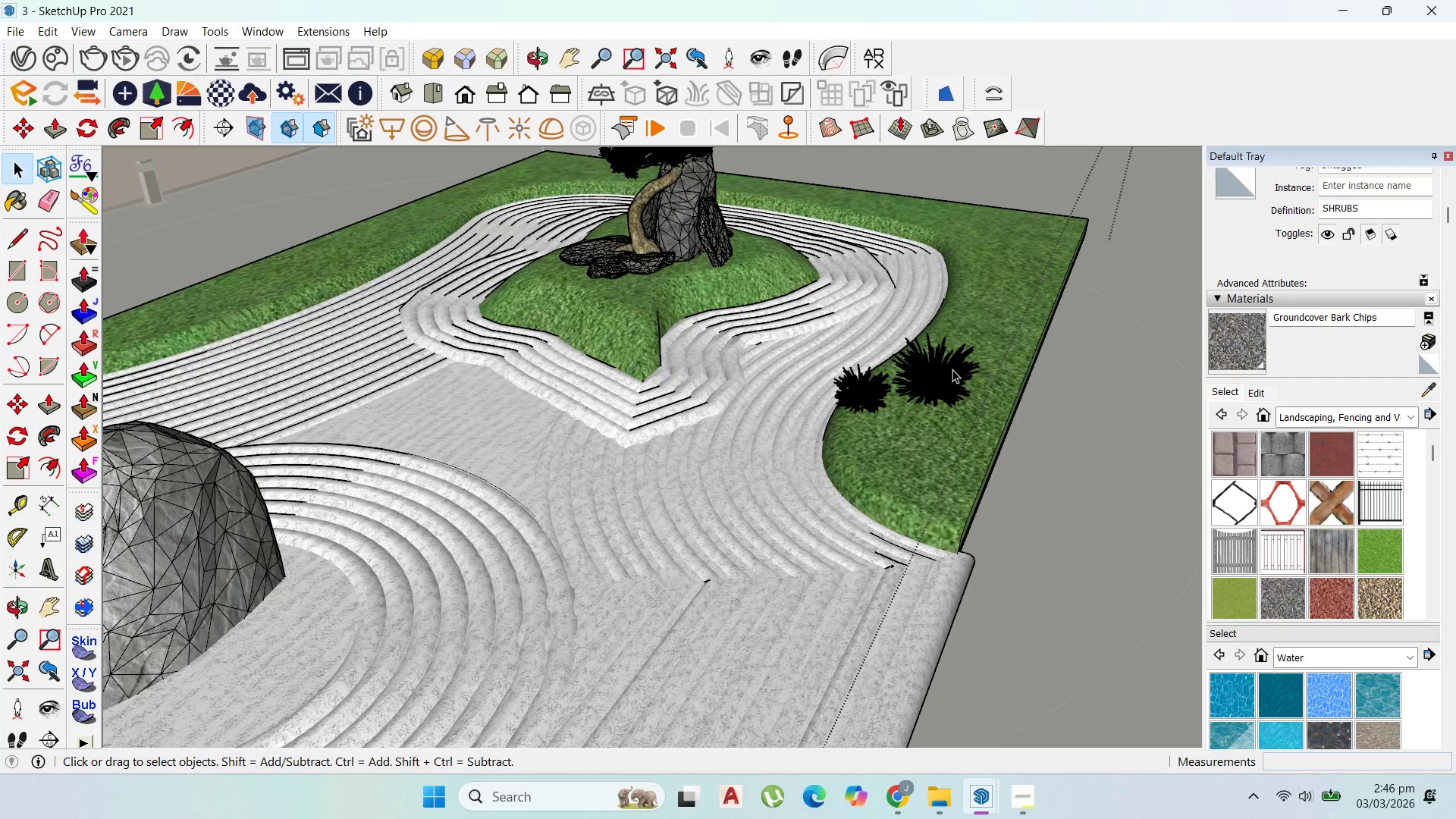 
left_click([952, 369])
 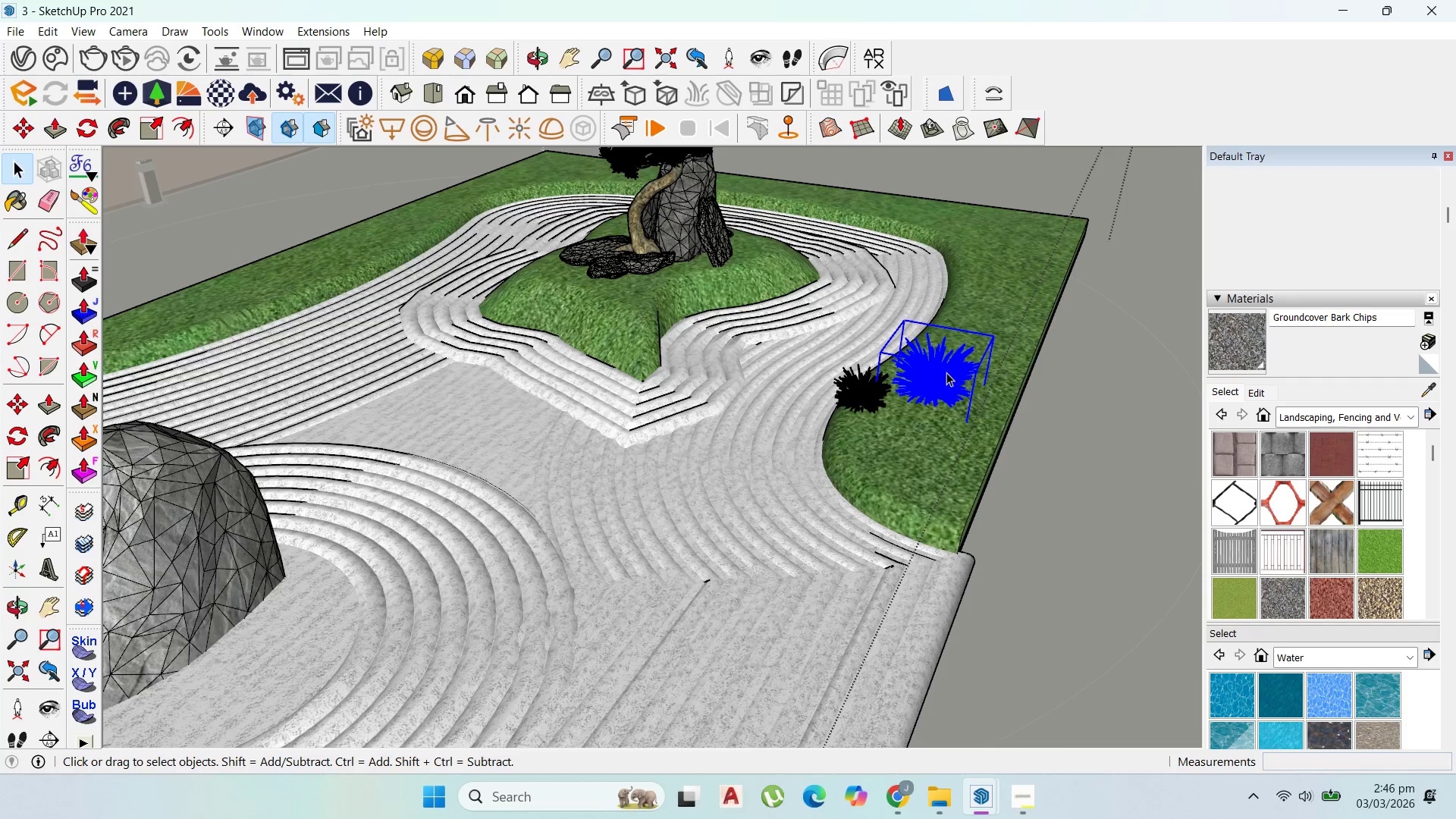 
key(Delete)
 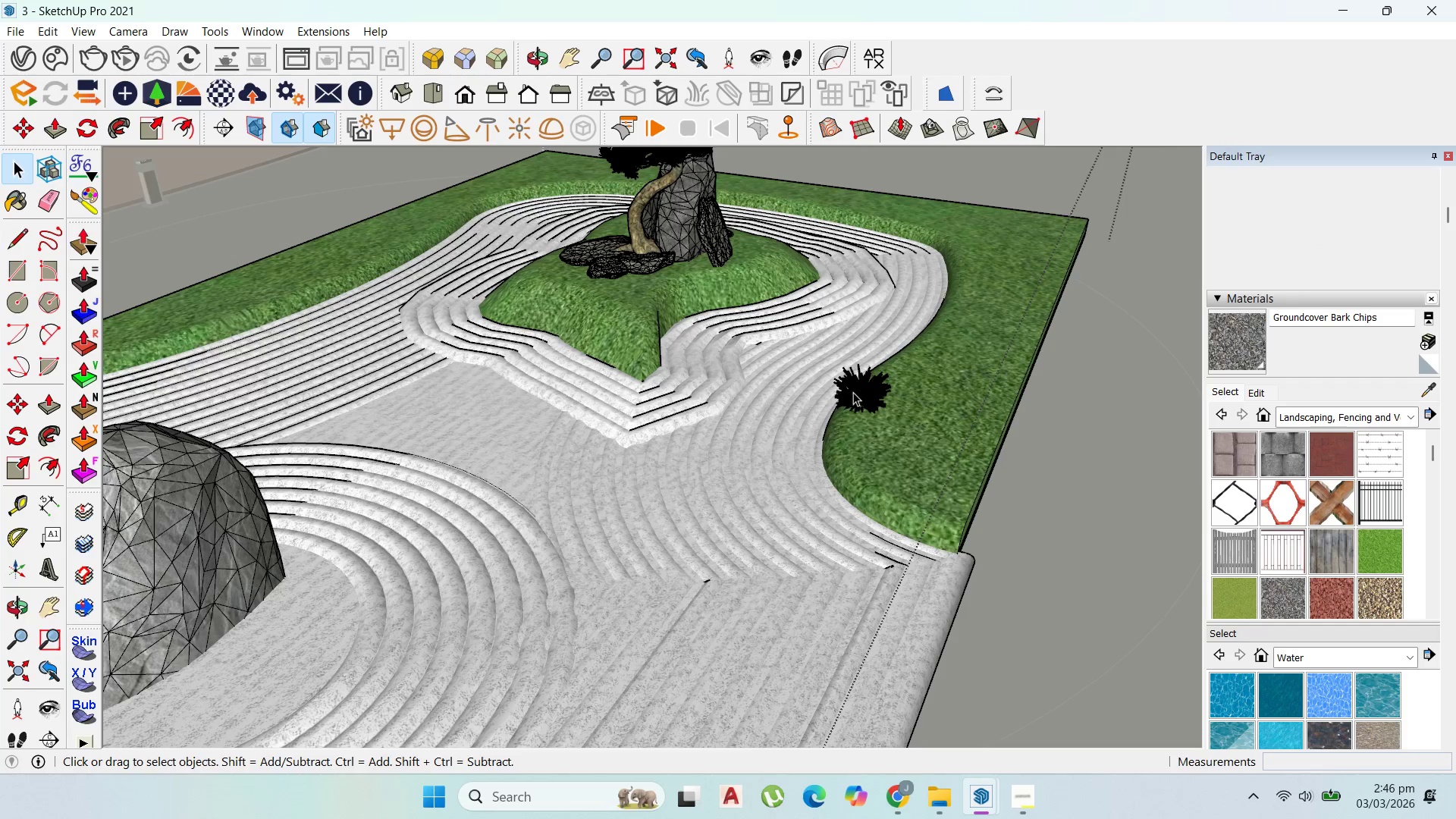 
left_click([858, 394])
 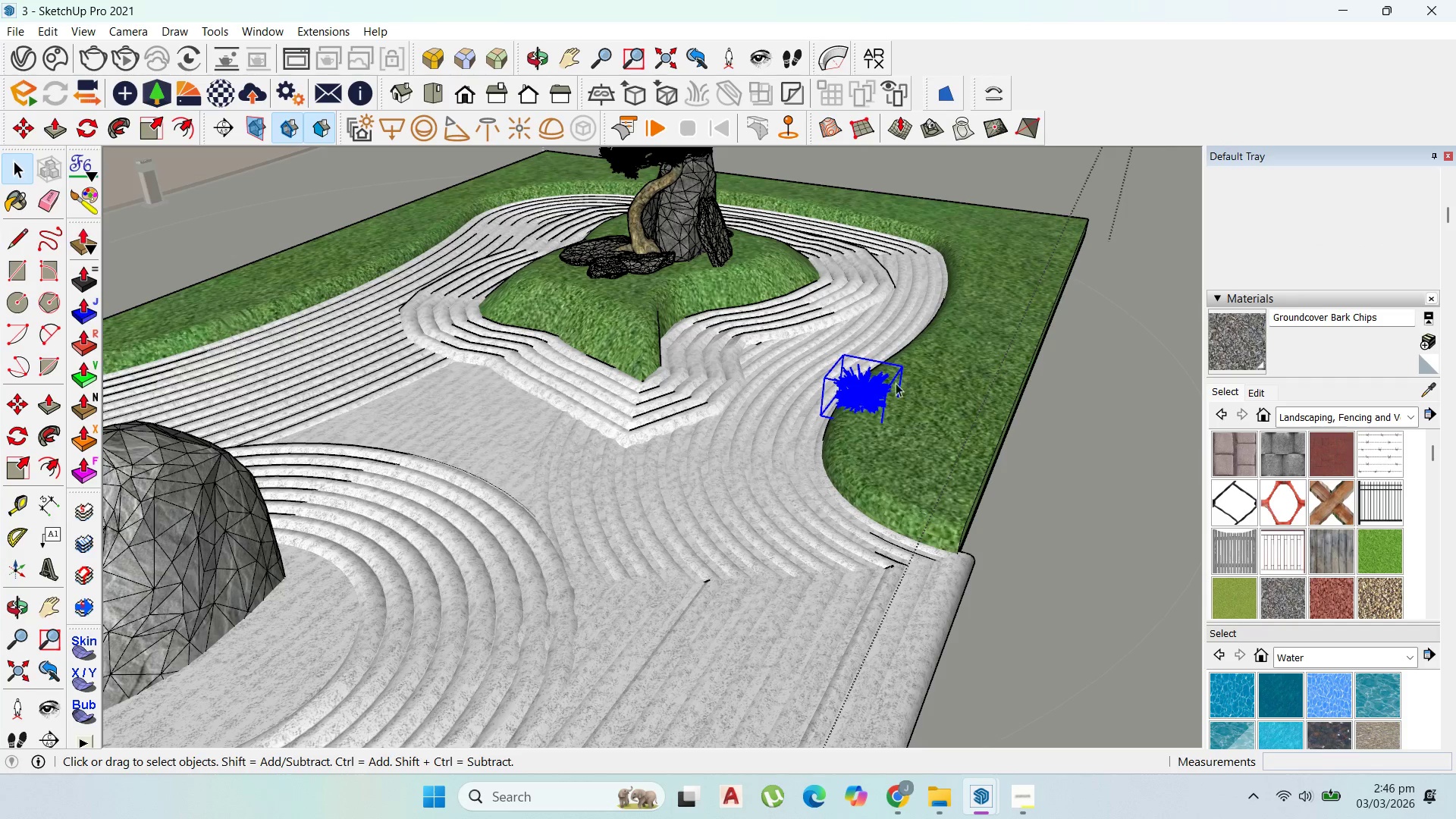 
key(Delete)
 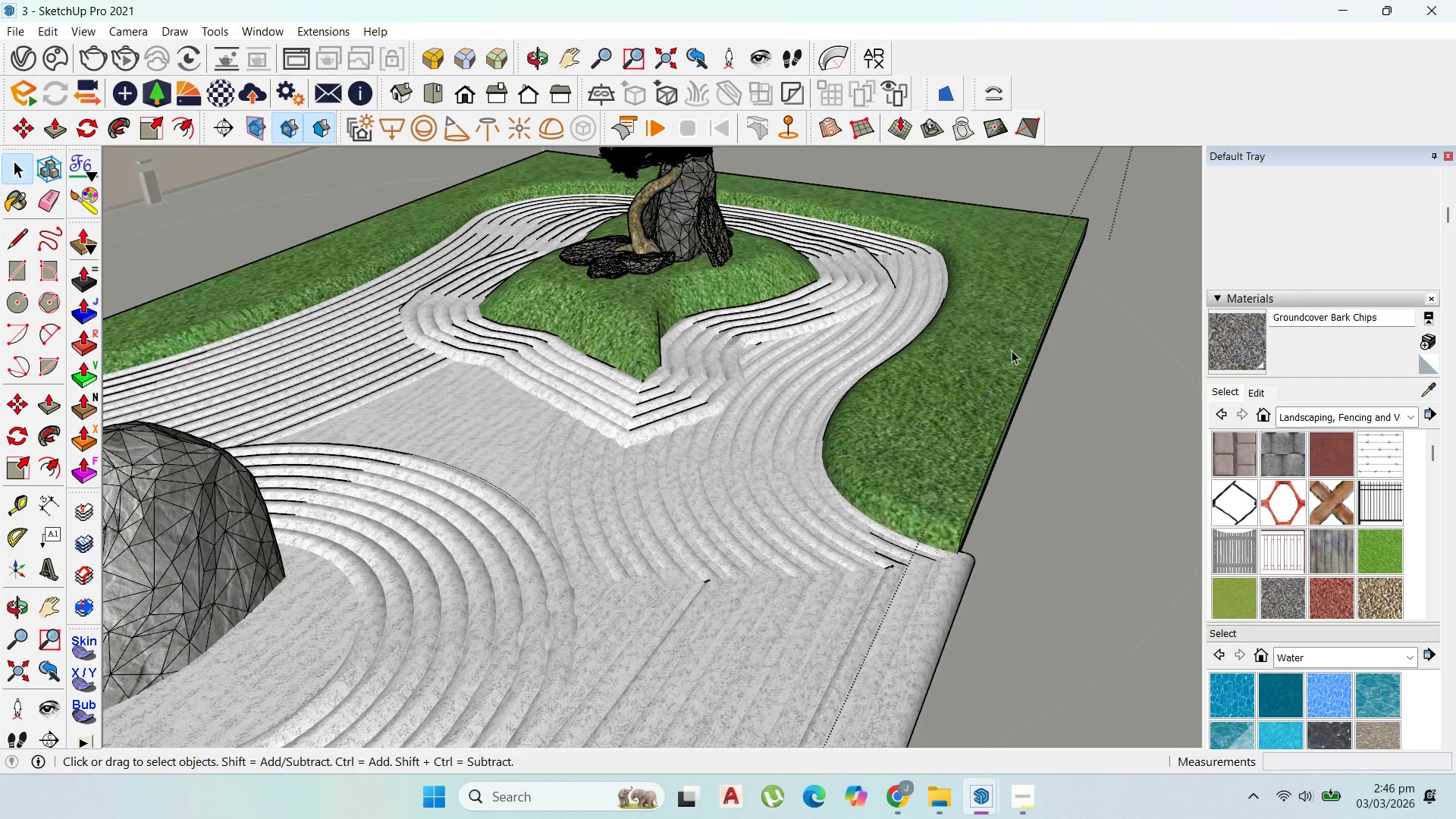 
key(Escape)
 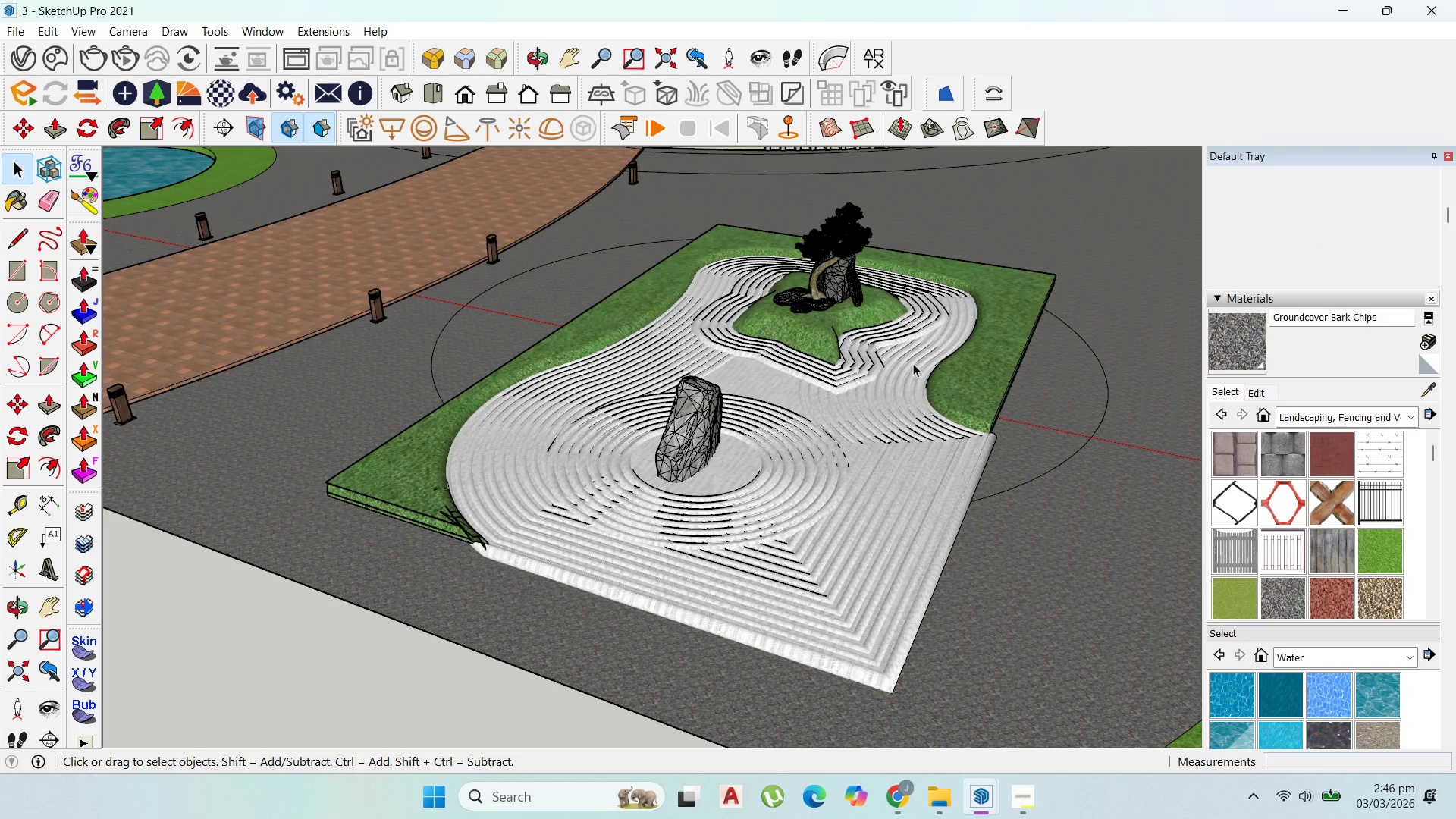 
key(Escape)
 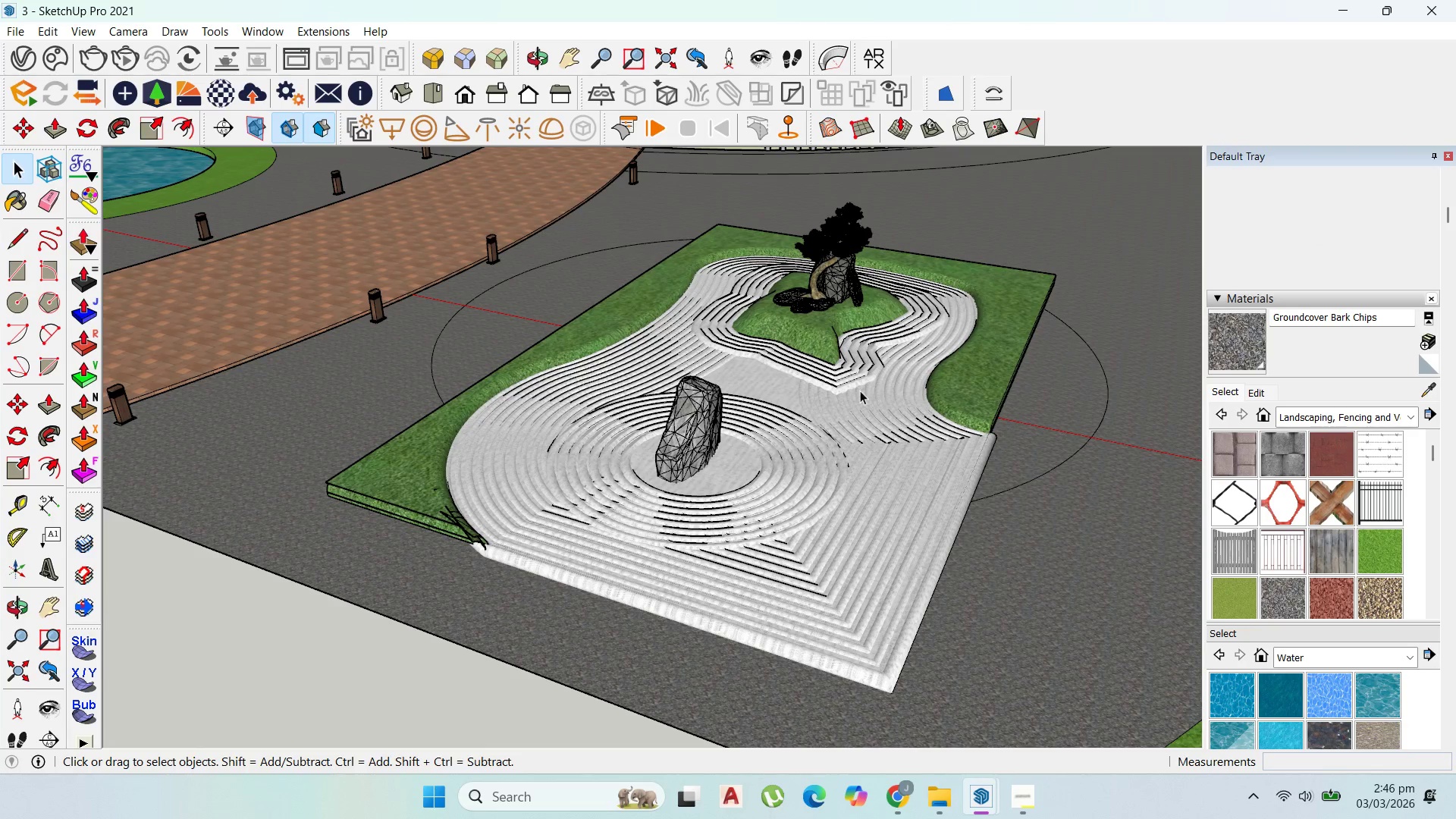 
scroll: coordinate [1010, 351], scroll_direction: down, amount: 8.0
 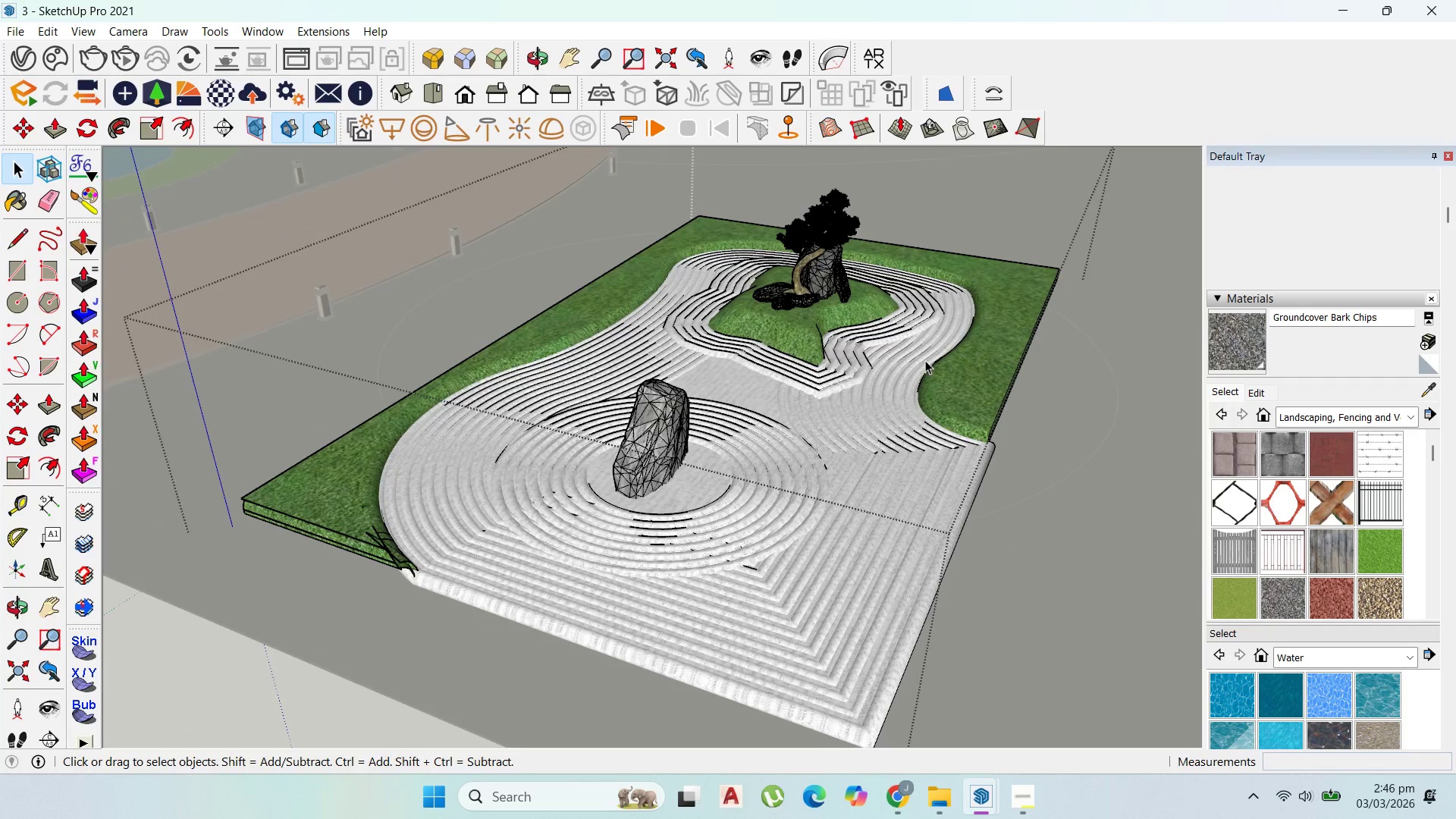 
key(Escape)
 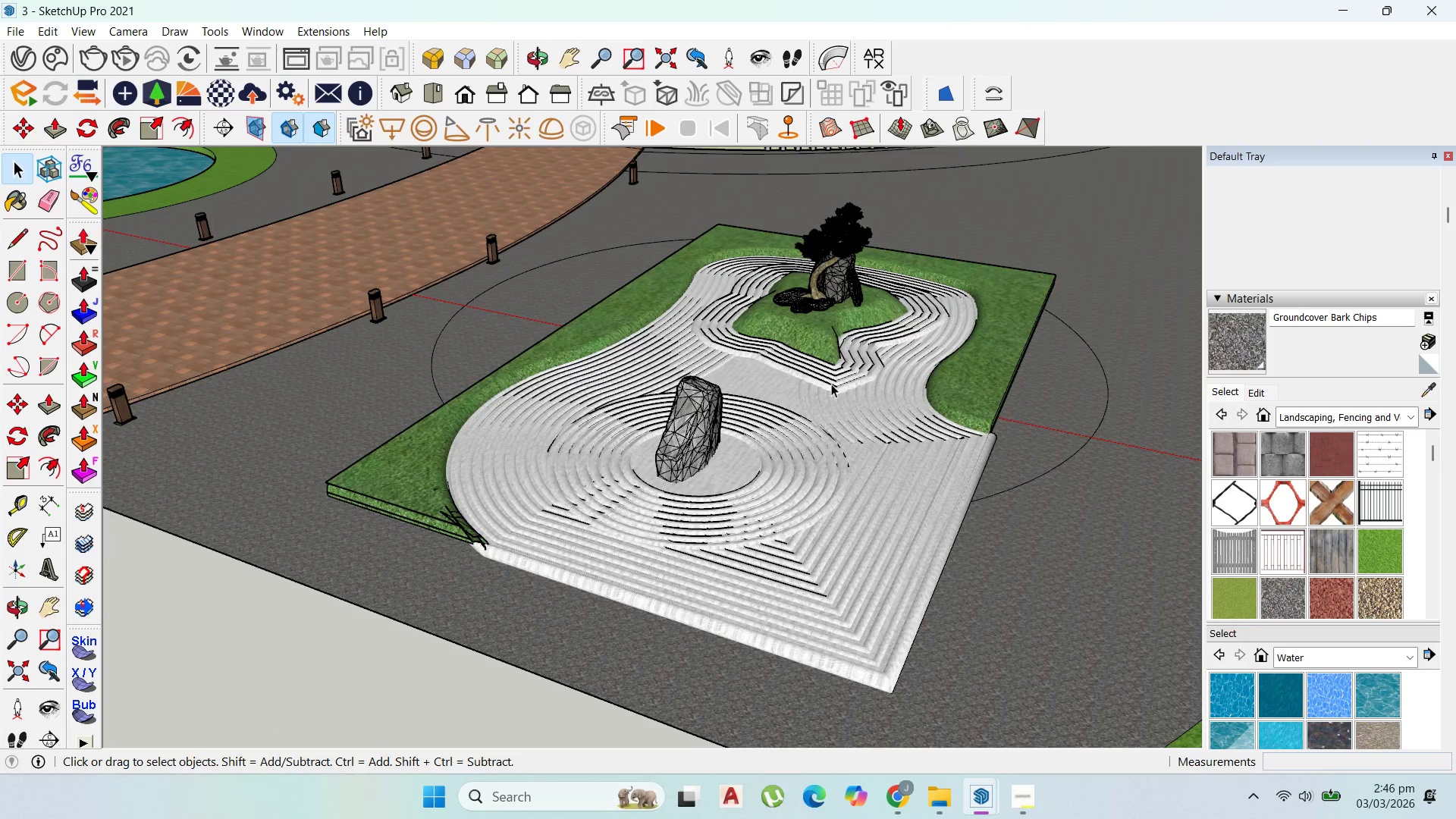 
scroll: coordinate [902, 376], scroll_direction: up, amount: 6.0
 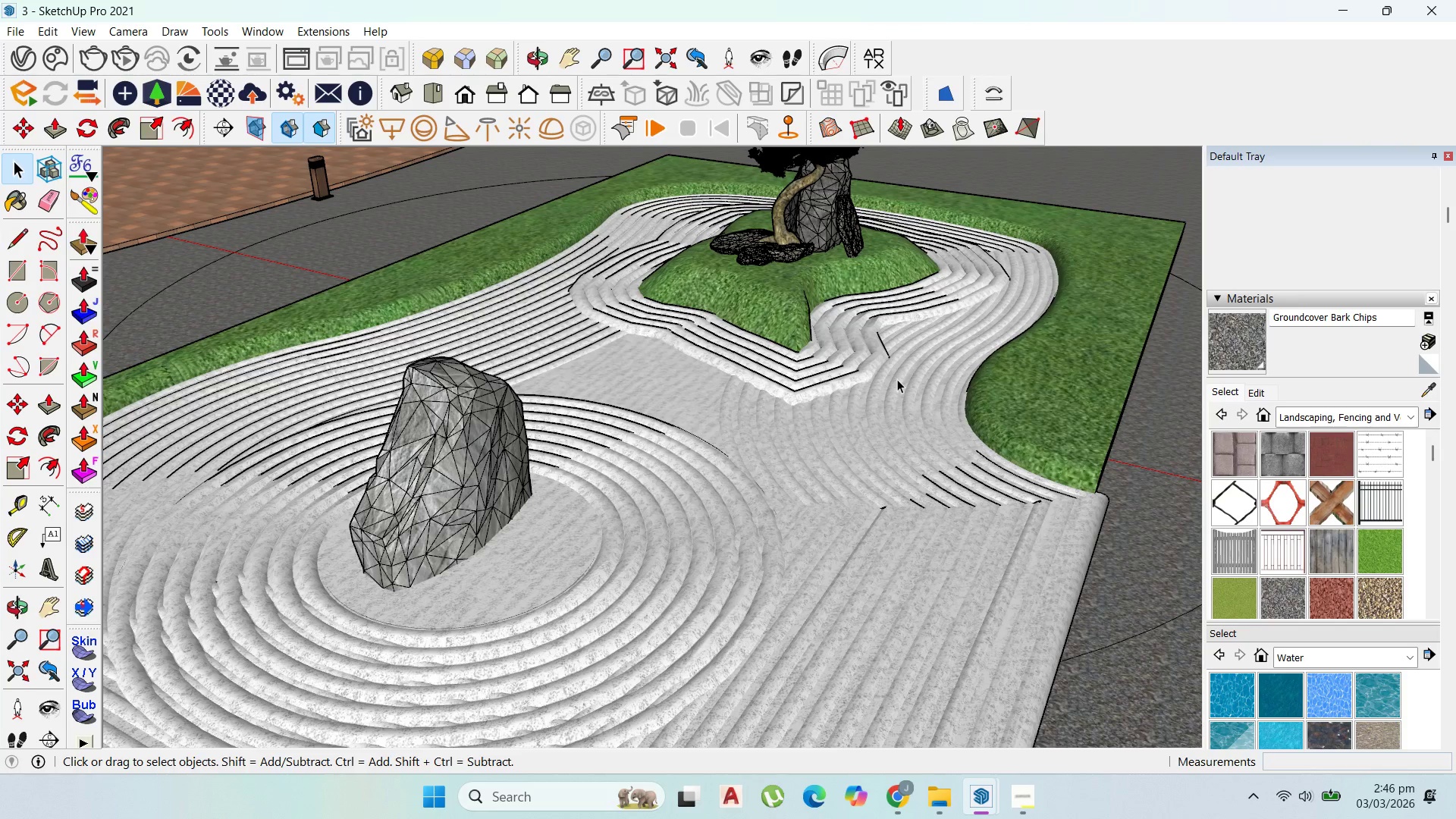 
wait(6.74)
 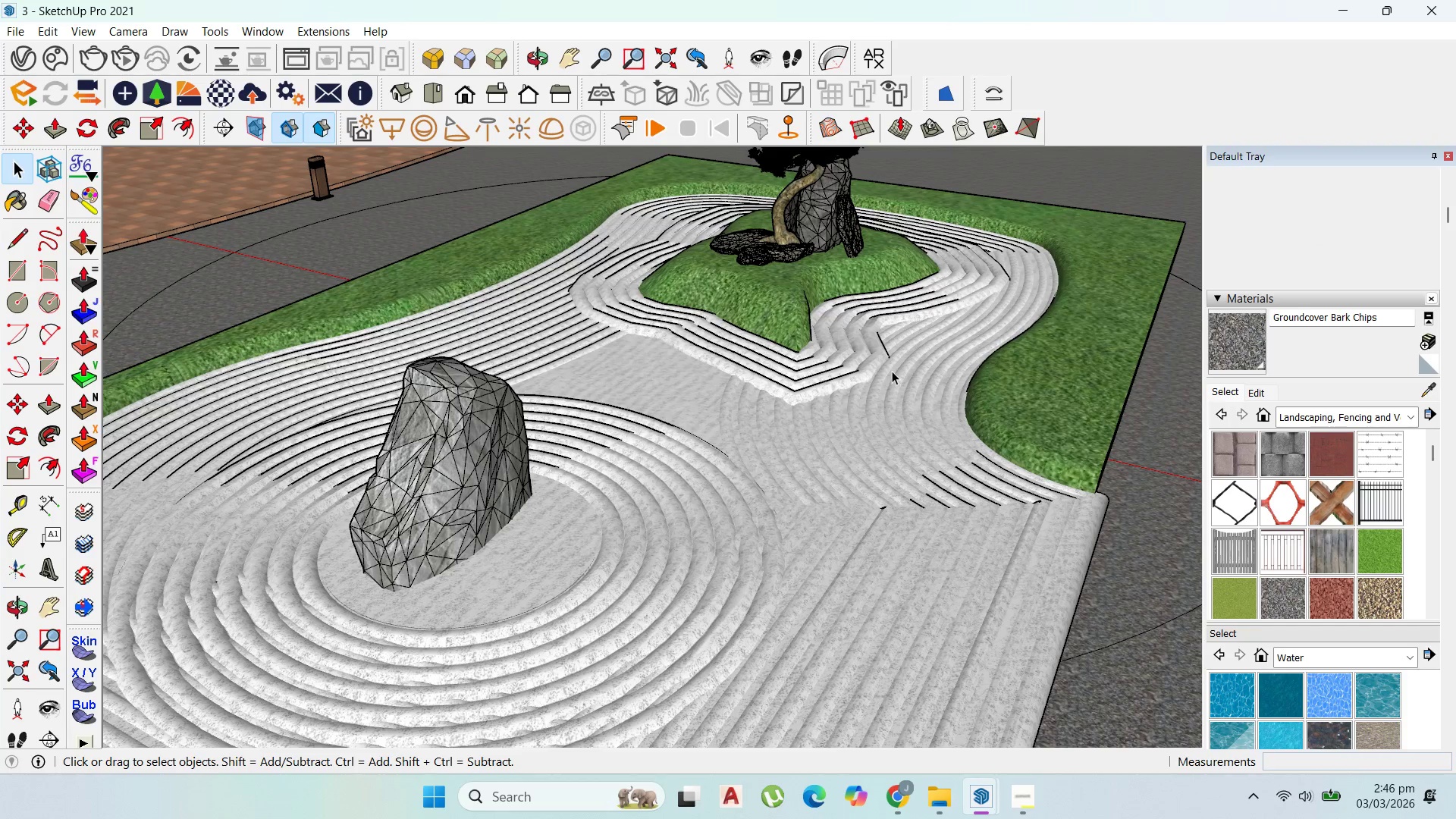 
scroll: coordinate [953, 403], scroll_direction: down, amount: 3.0
 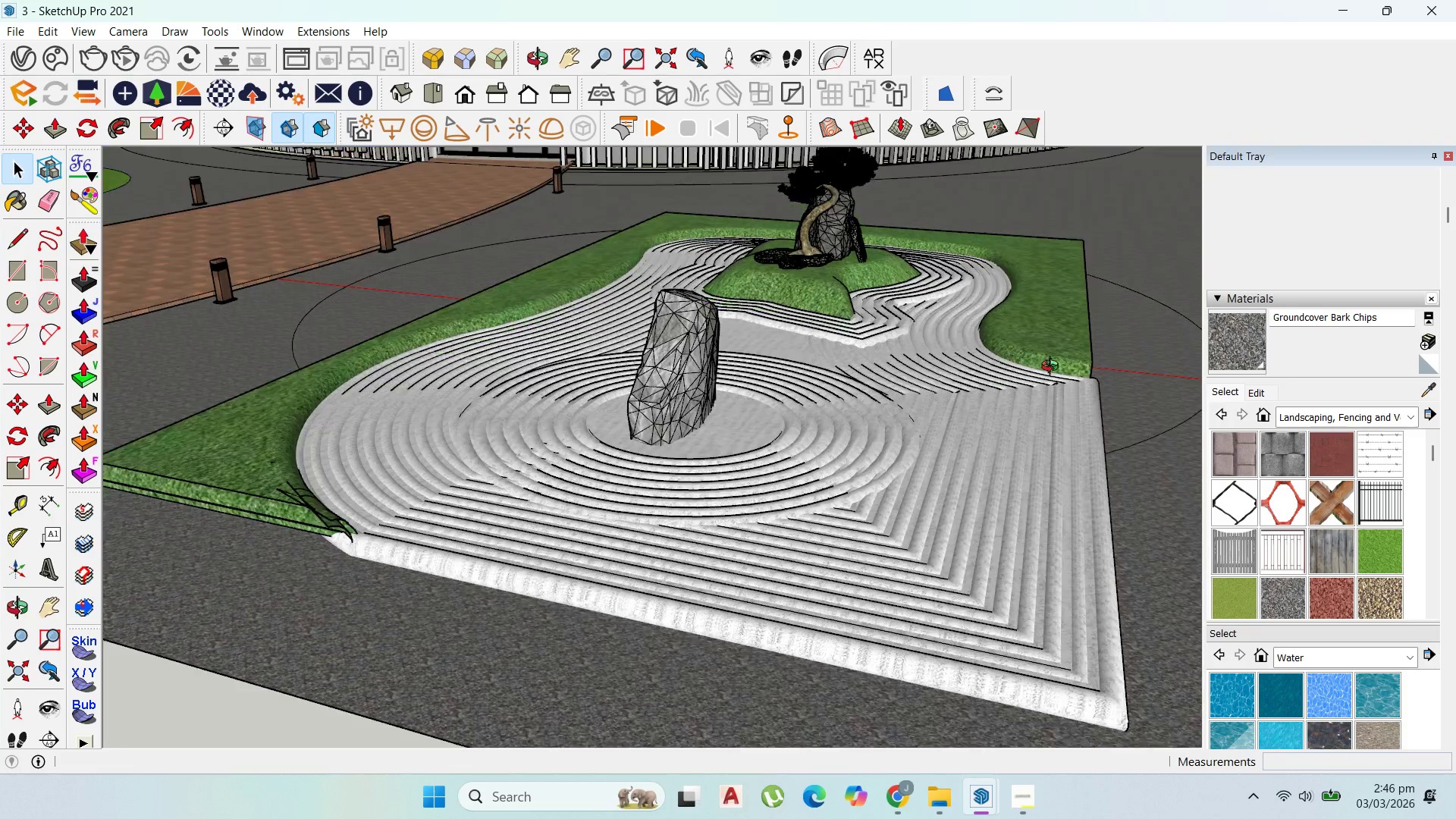 
hold_key(key=ControlLeft, duration=0.55)
 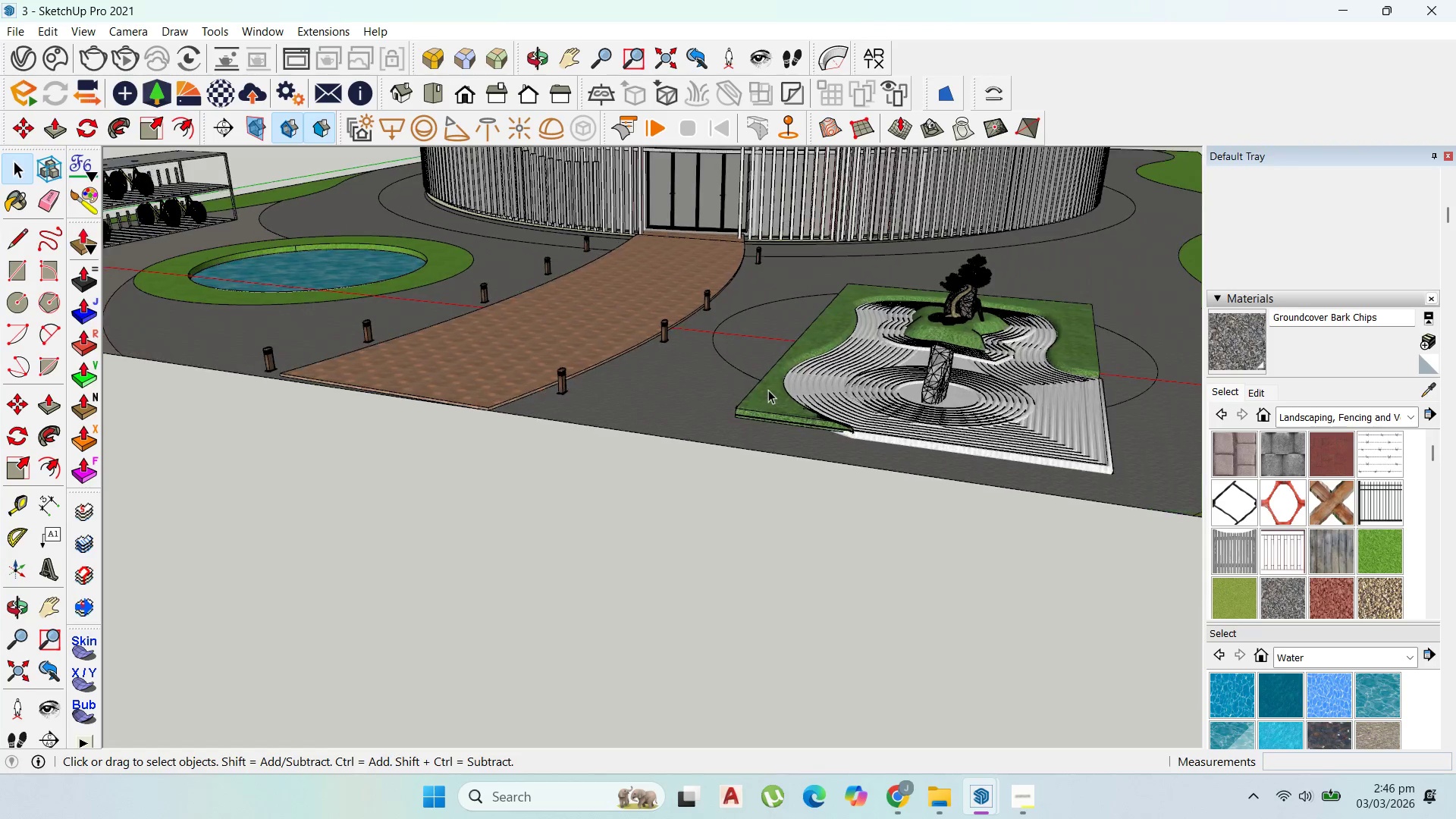 
scroll: coordinate [1053, 386], scroll_direction: down, amount: 13.0
 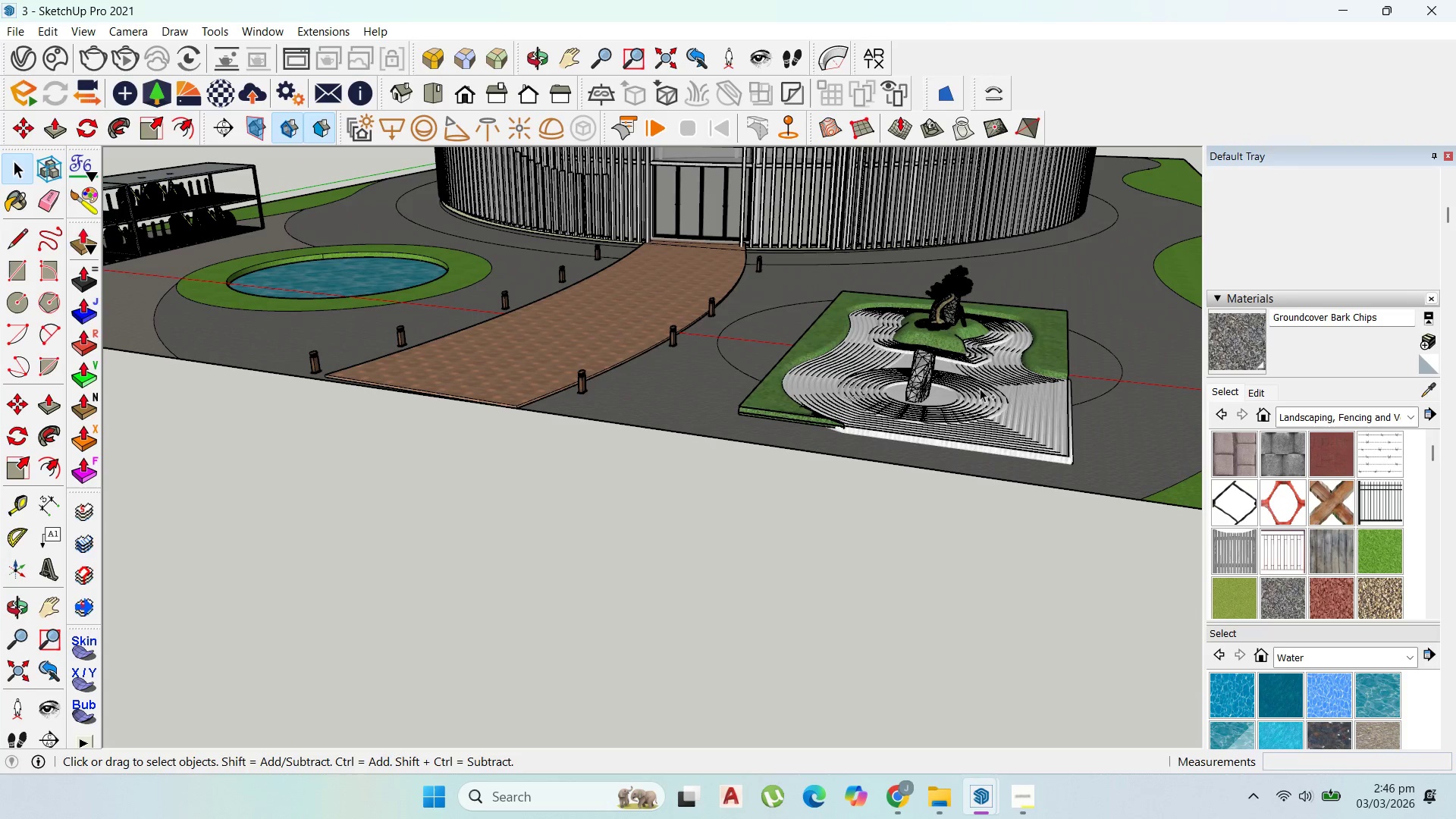 
scroll: coordinate [723, 413], scroll_direction: up, amount: 12.0
 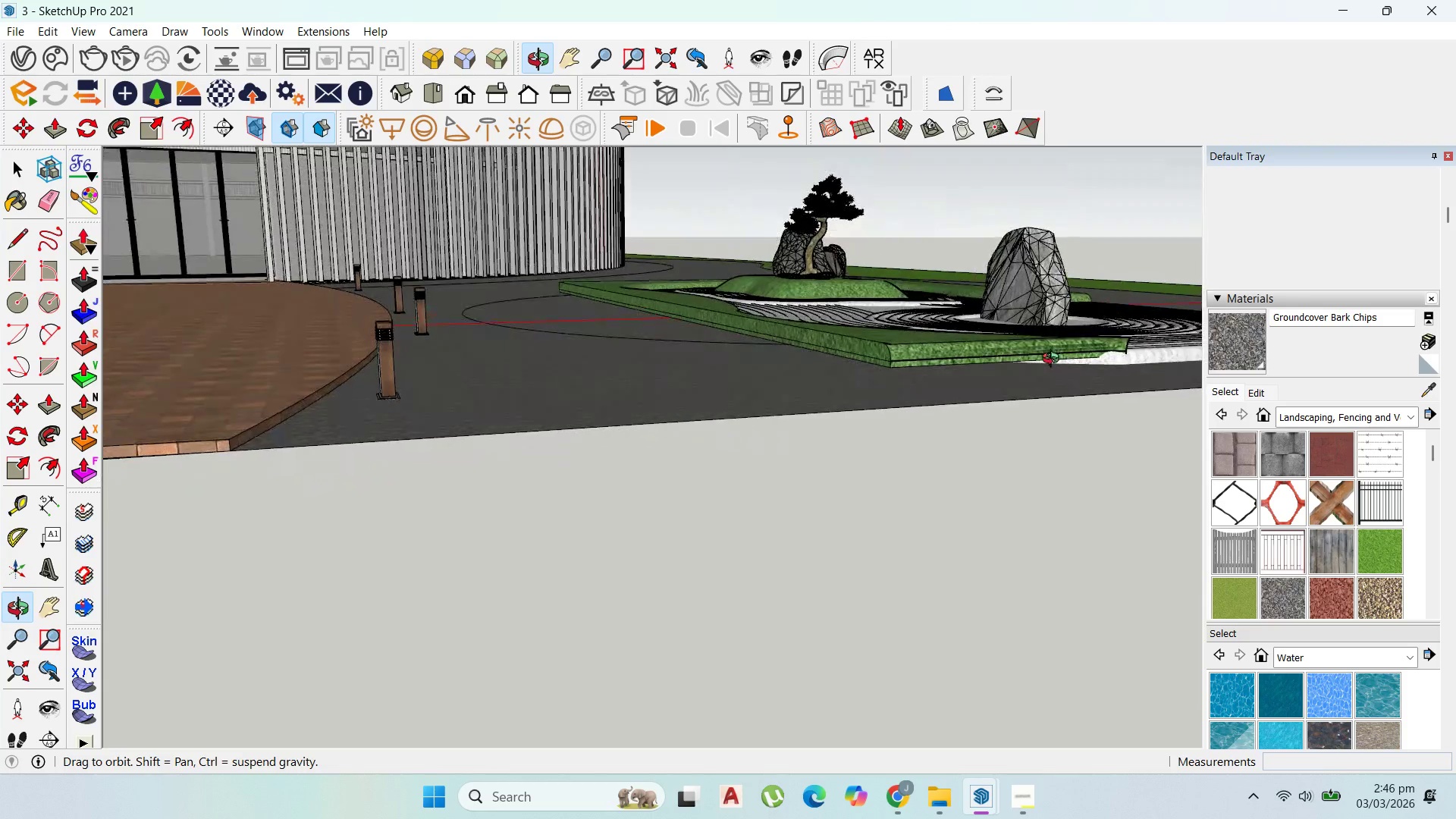 
left_click([1054, 359])
 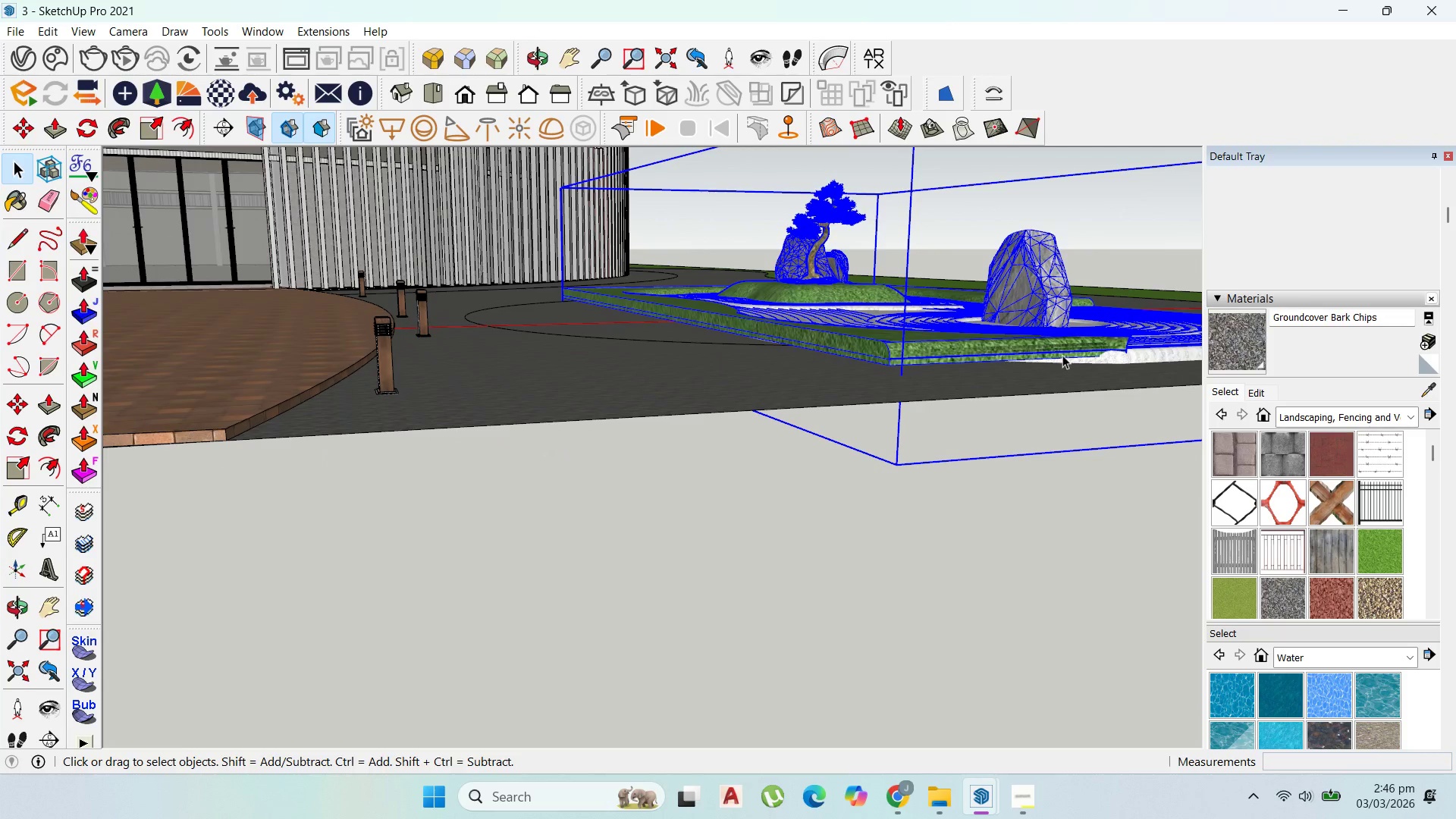 
scroll: coordinate [1052, 340], scroll_direction: up, amount: 8.0
 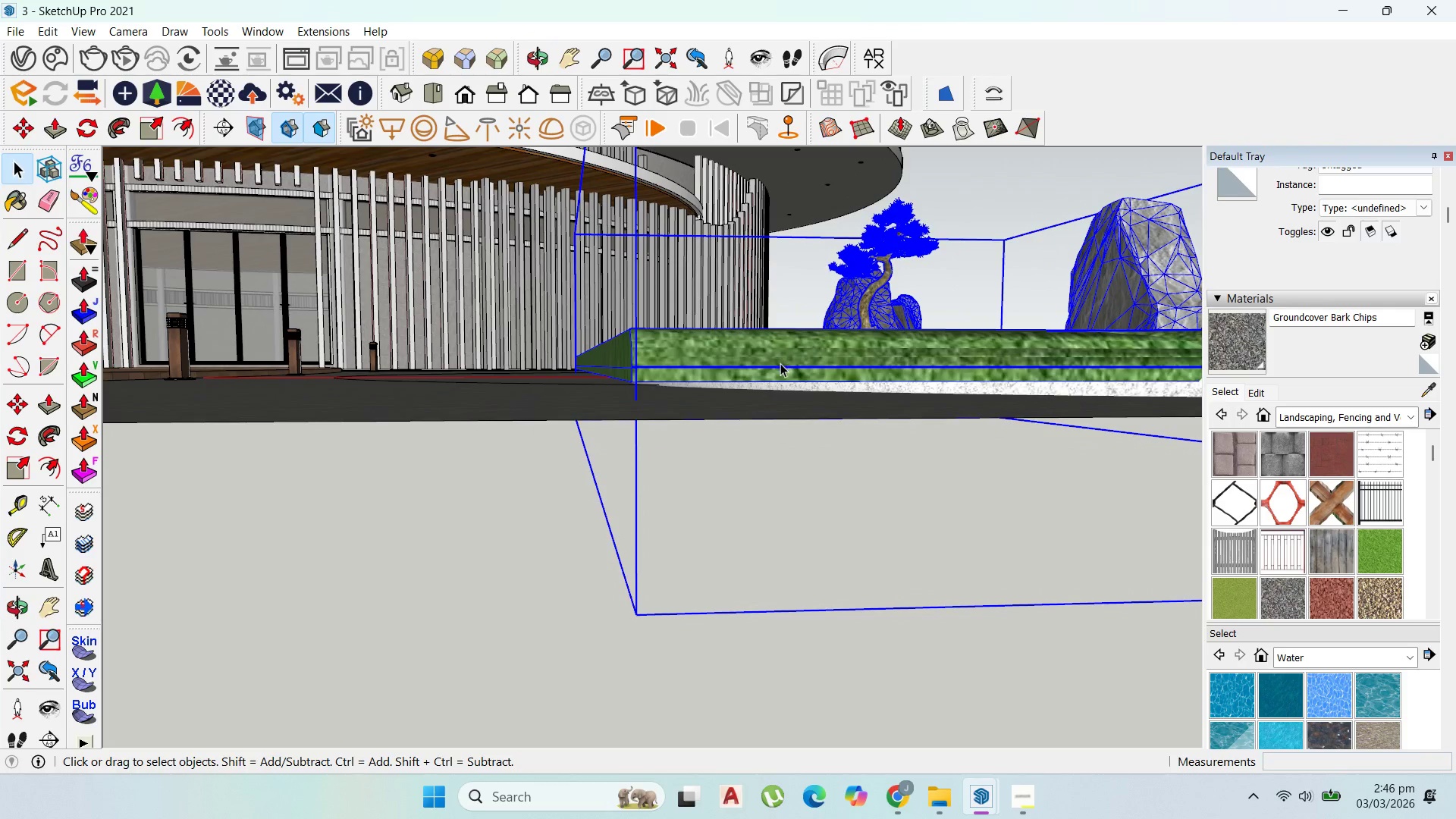 
key(M)
 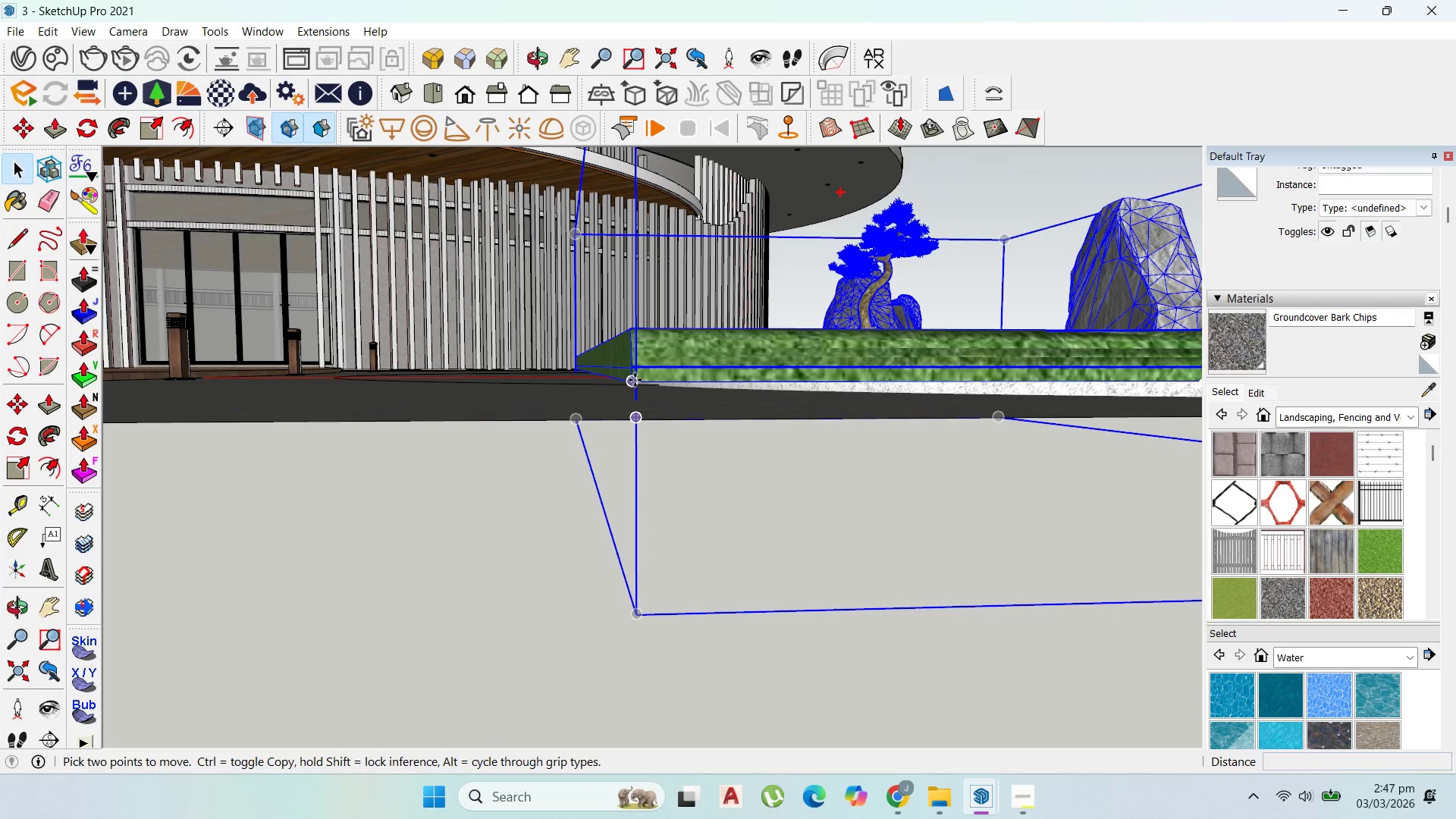 
left_click([635, 380])
 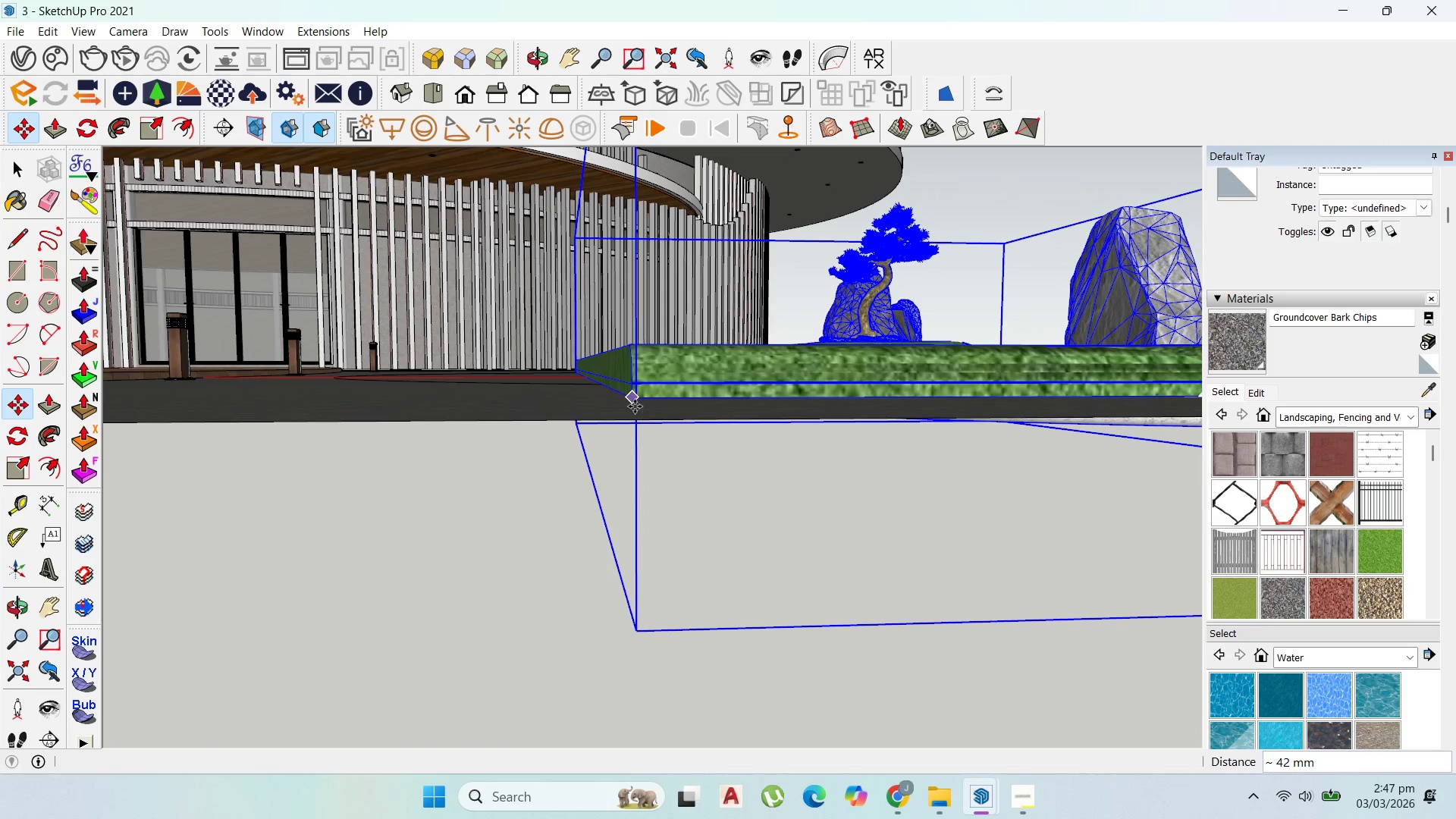 
scroll: coordinate [660, 498], scroll_direction: down, amount: 19.0
 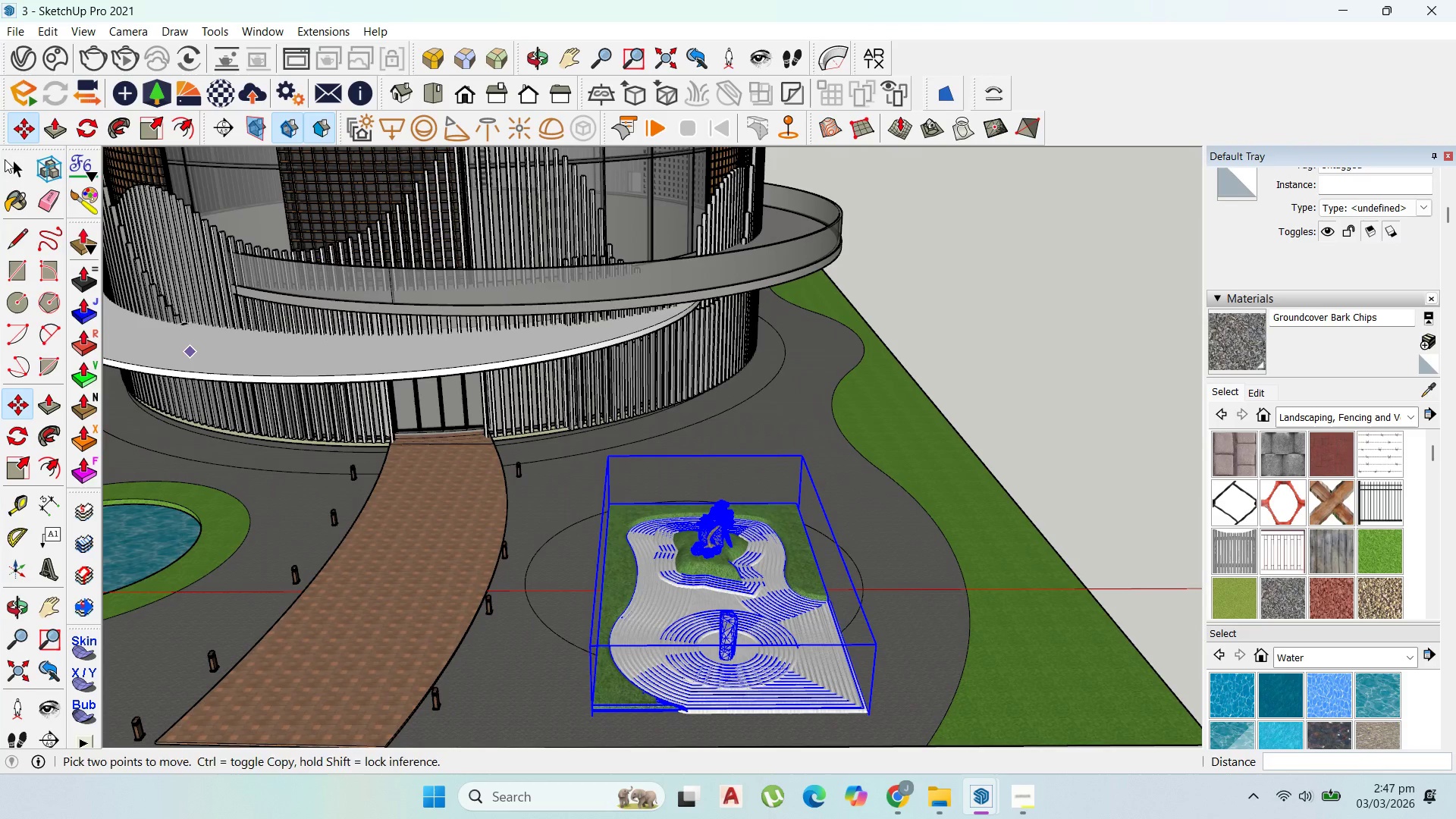 
scroll: coordinate [309, 480], scroll_direction: up, amount: 11.0
 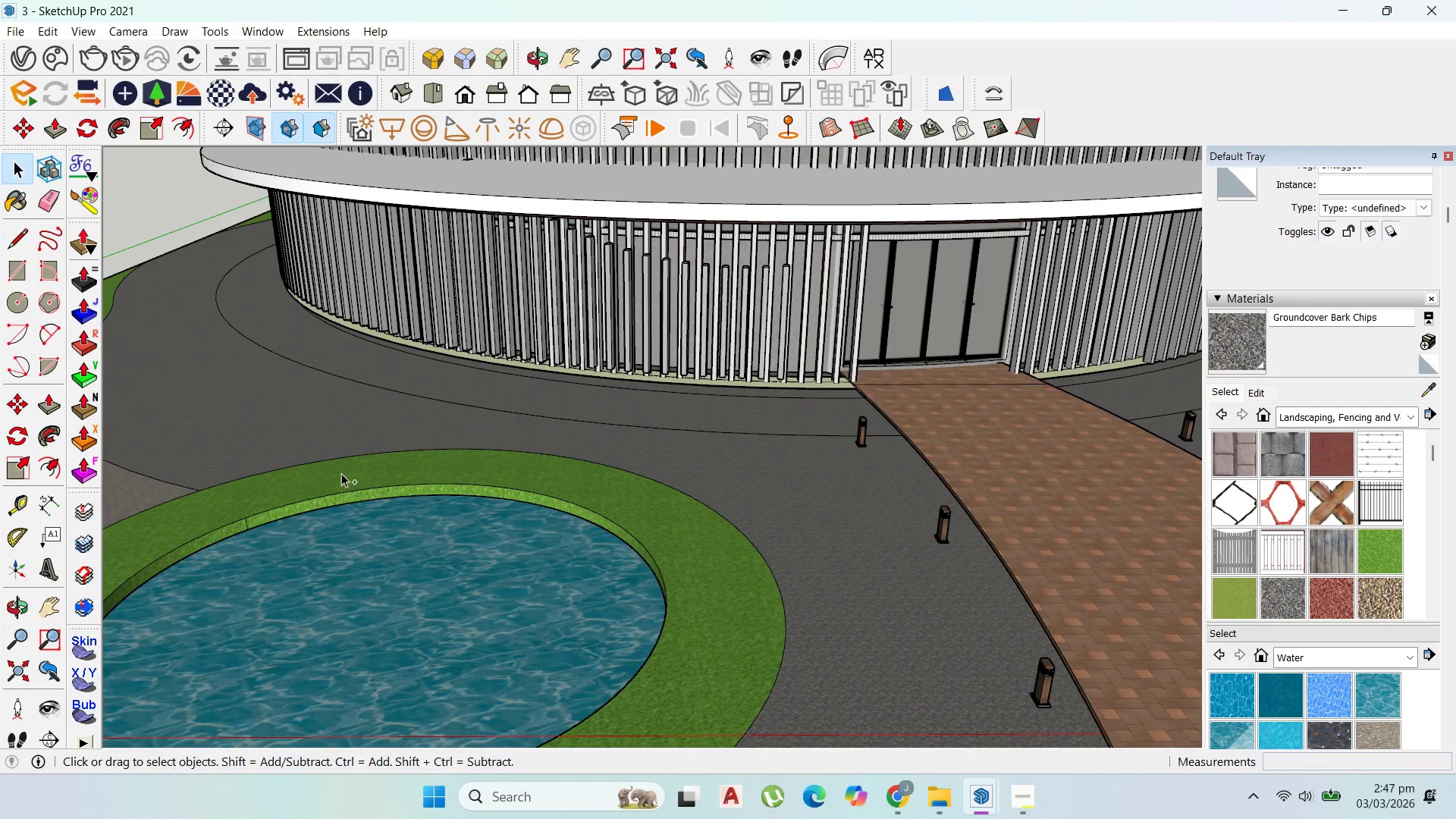 
key(Control+V)
 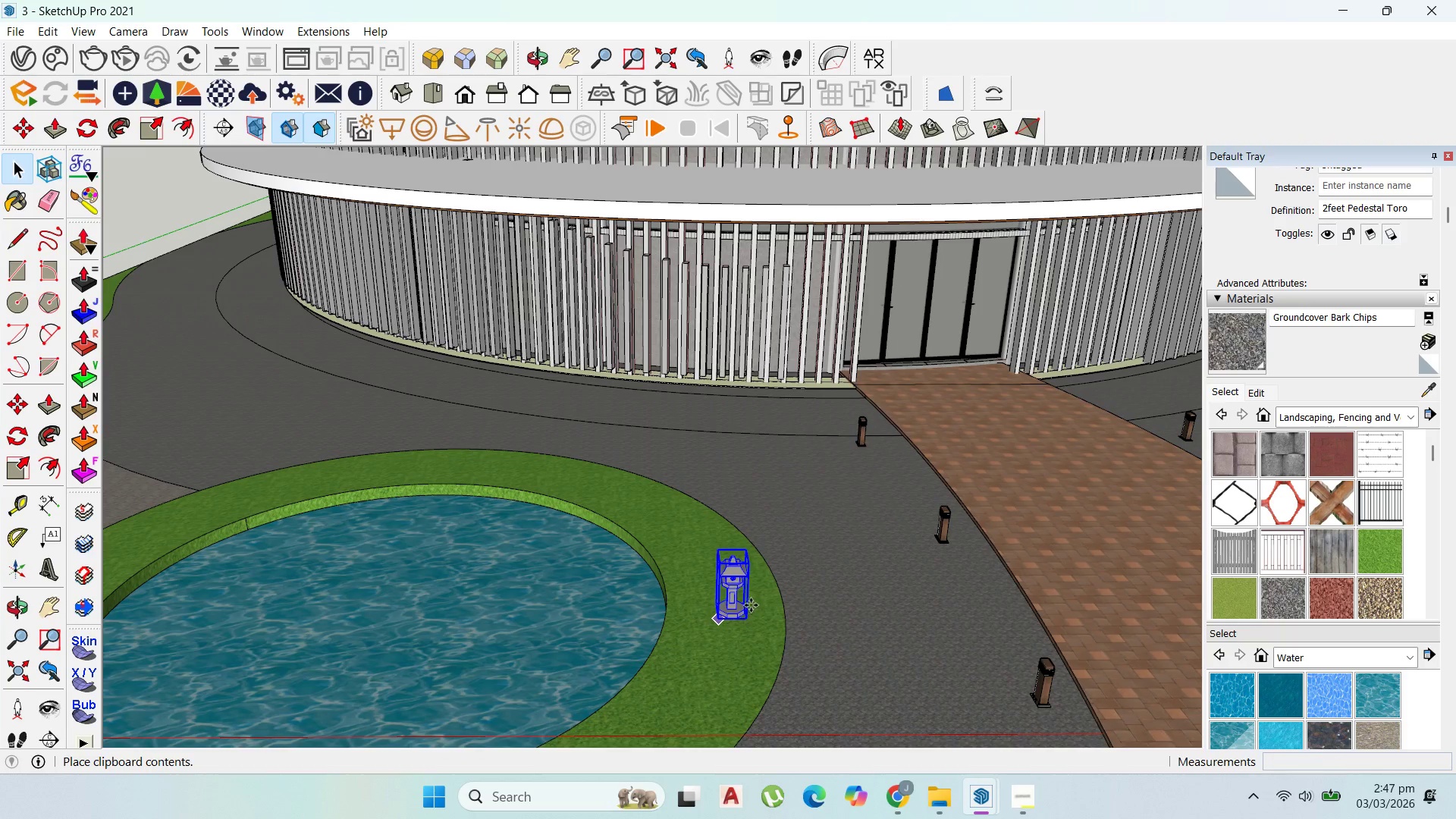 
left_click([757, 601])
 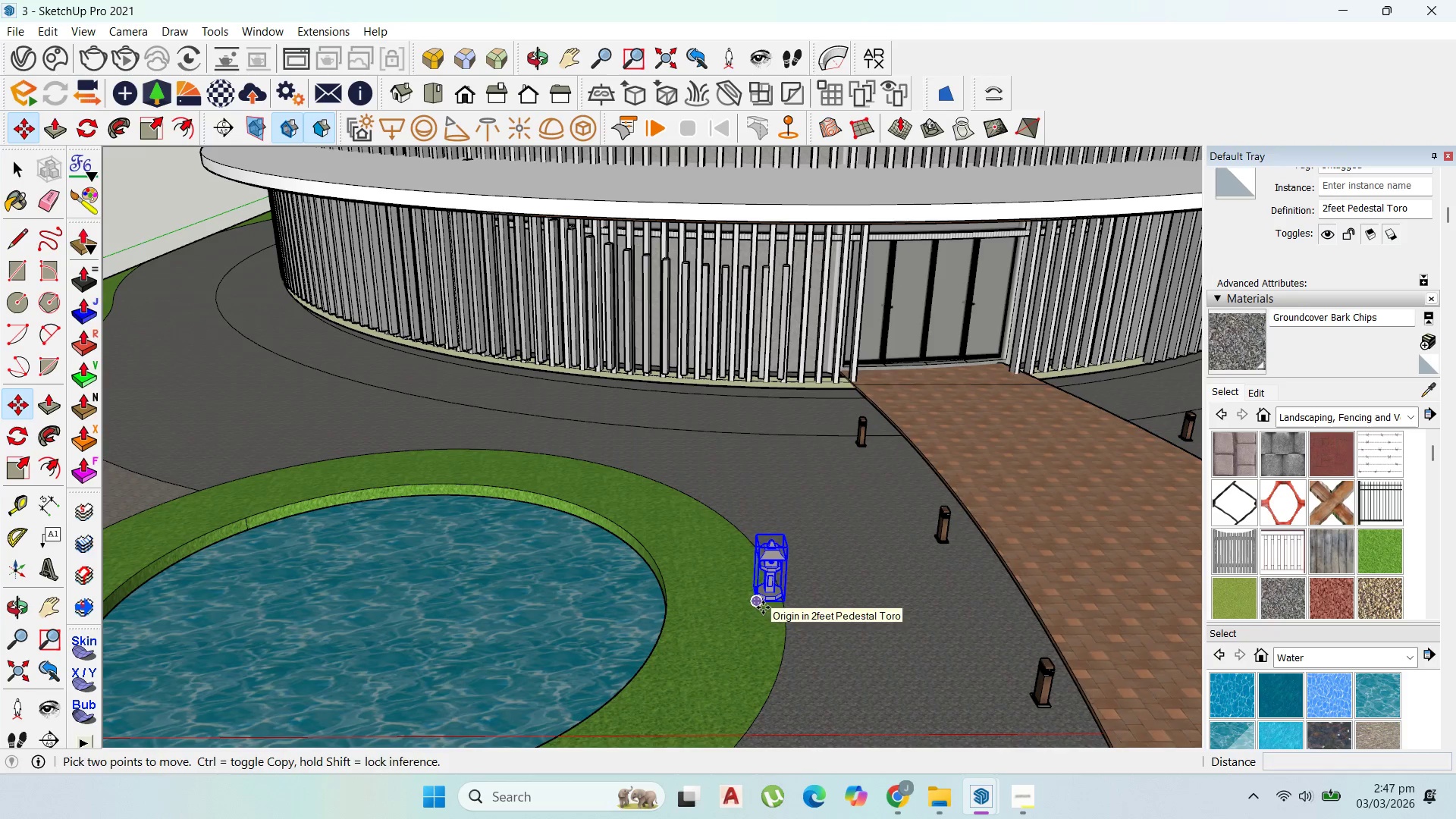 
left_click([763, 607])
 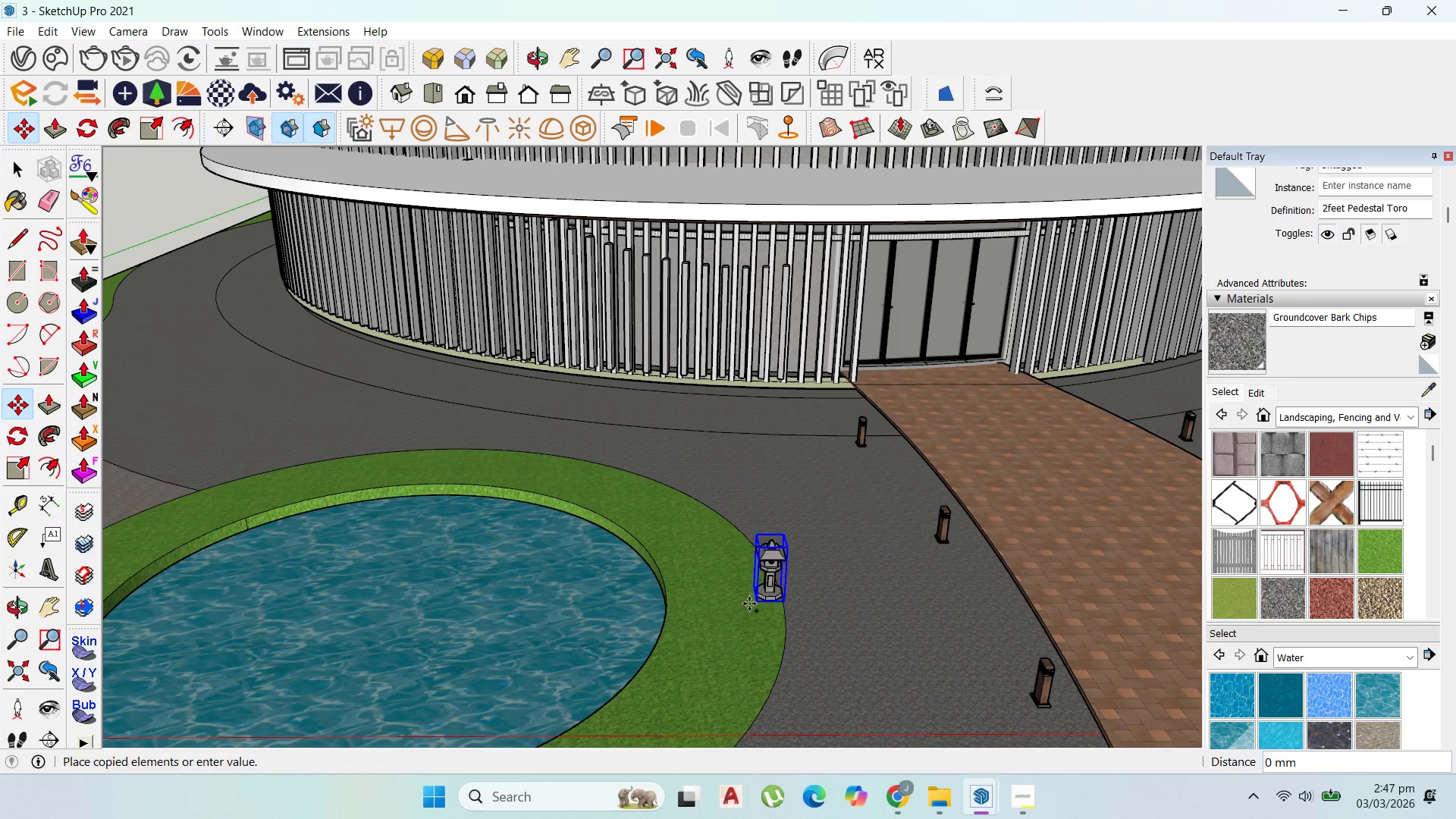 
key(Control+ControlLeft)
 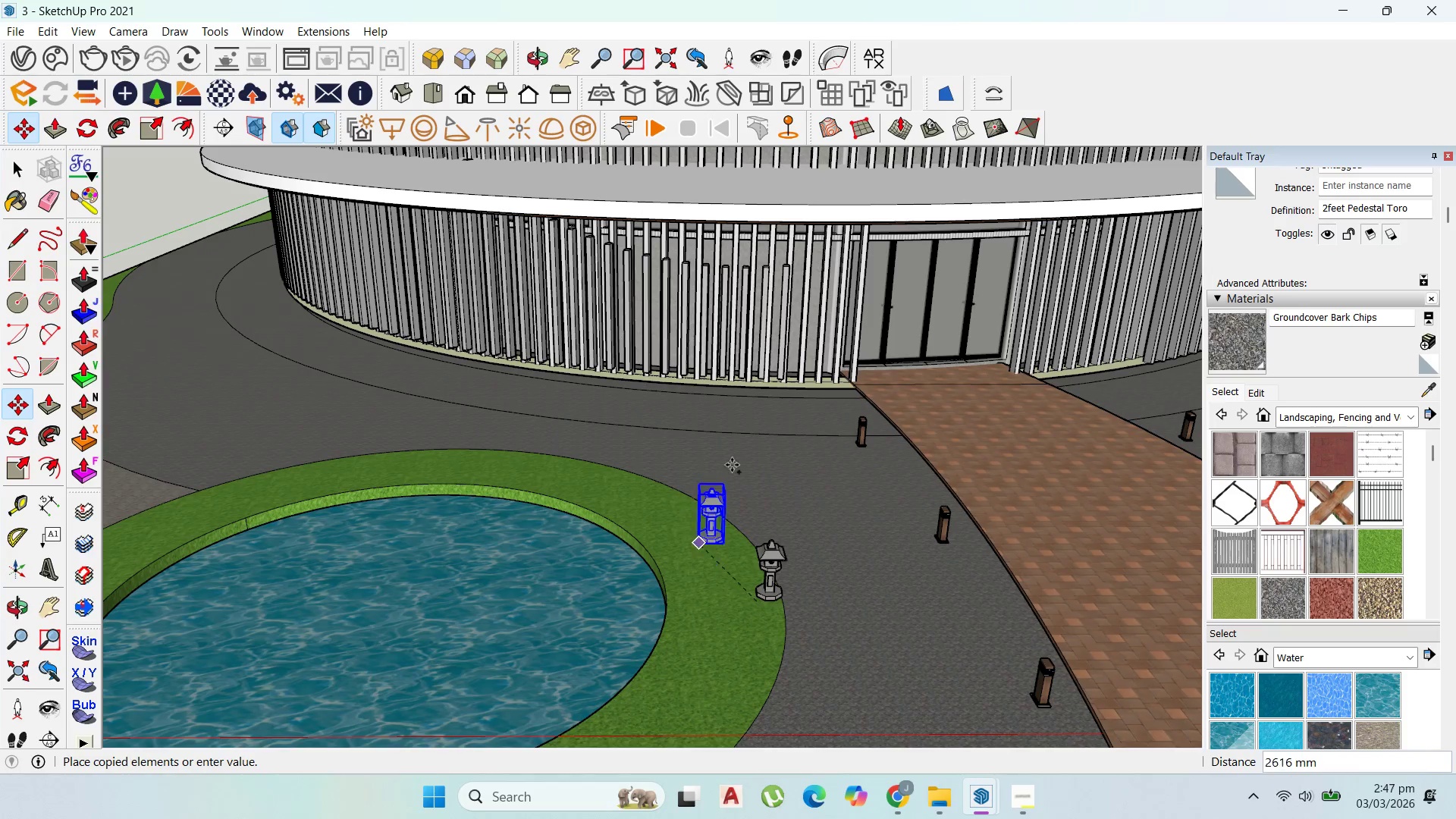 
scroll: coordinate [260, 535], scroll_direction: down, amount: 4.0
 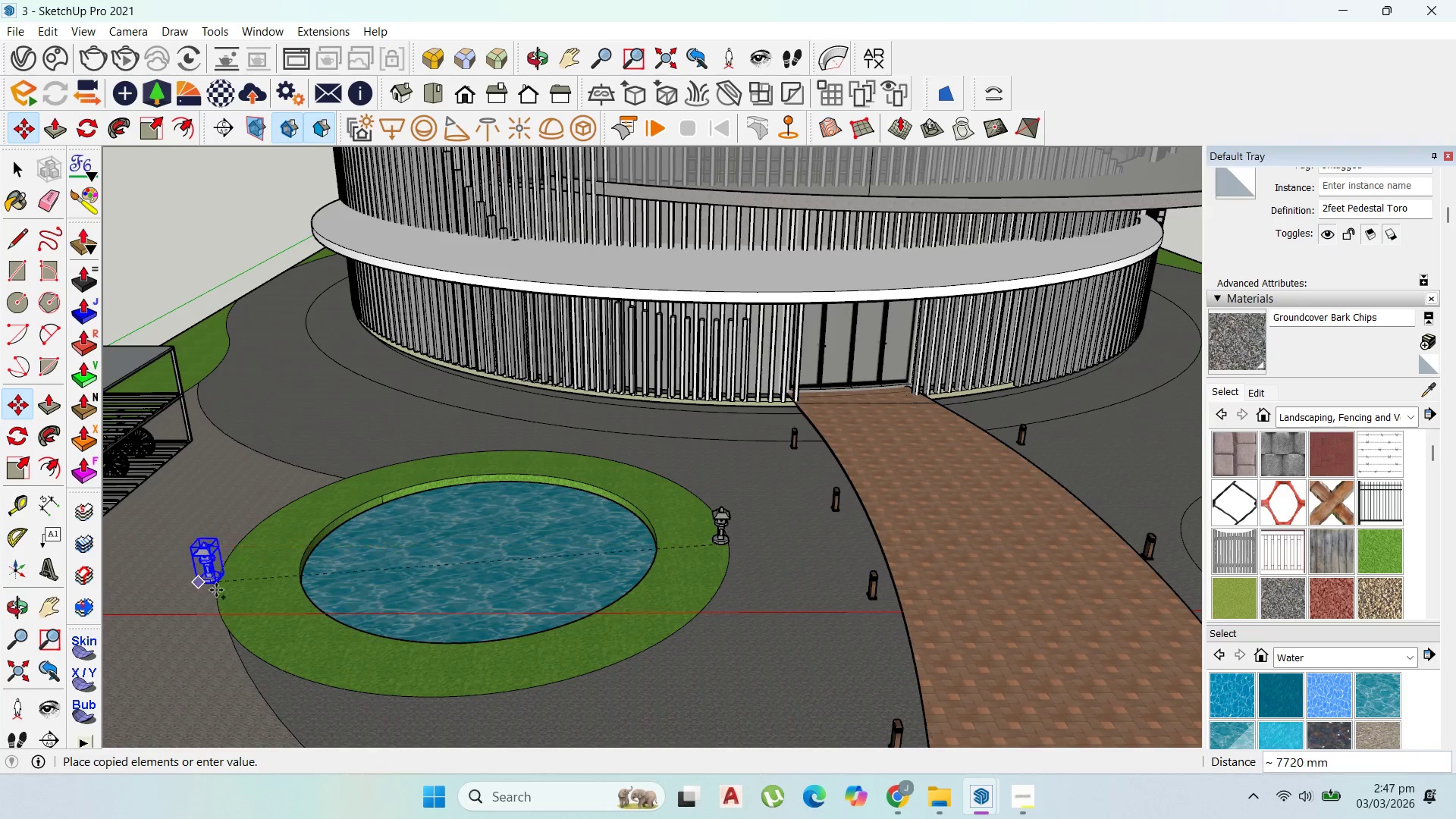 
left_click([227, 597])
 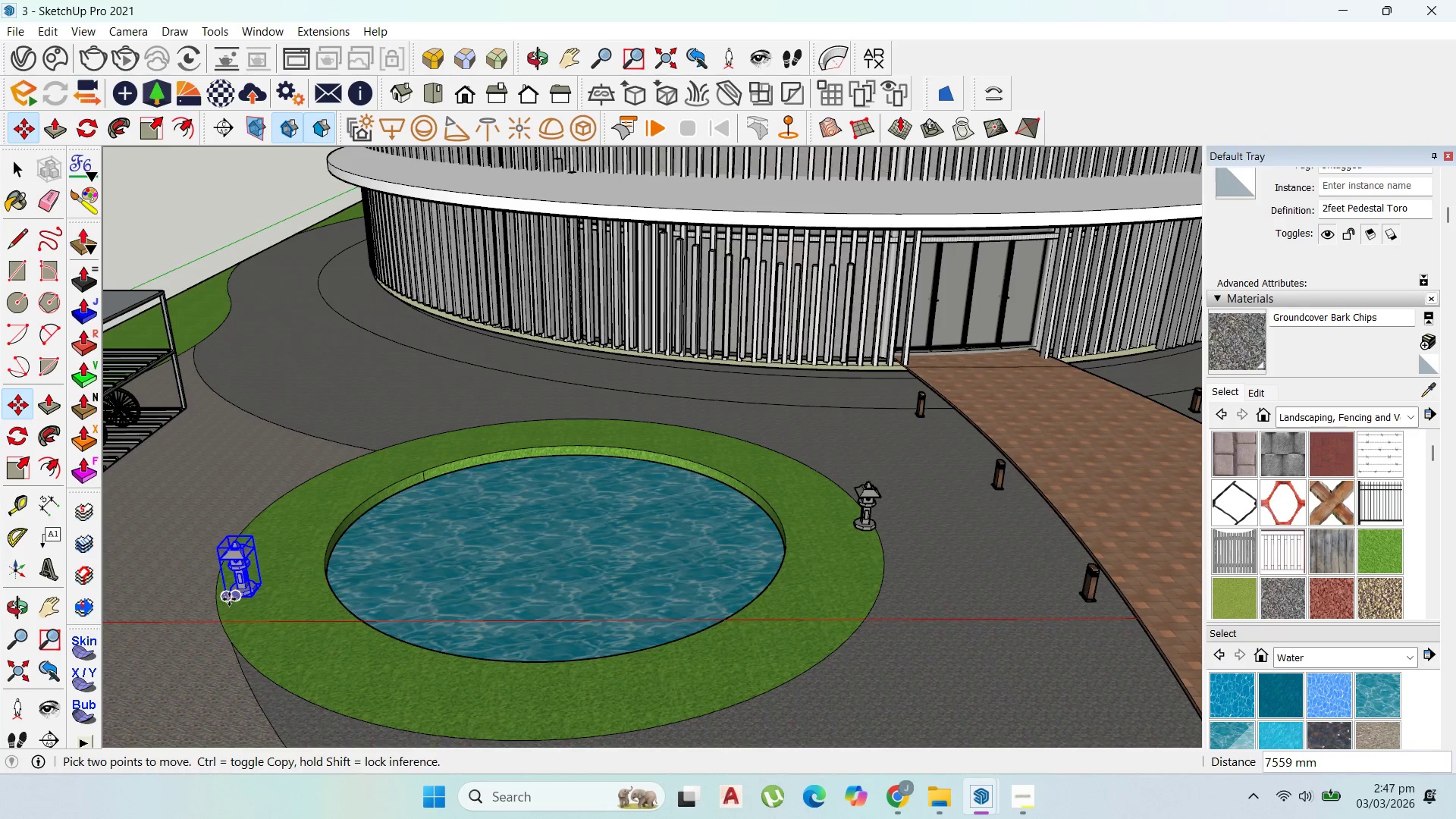 
scroll: coordinate [225, 598], scroll_direction: up, amount: 3.0
 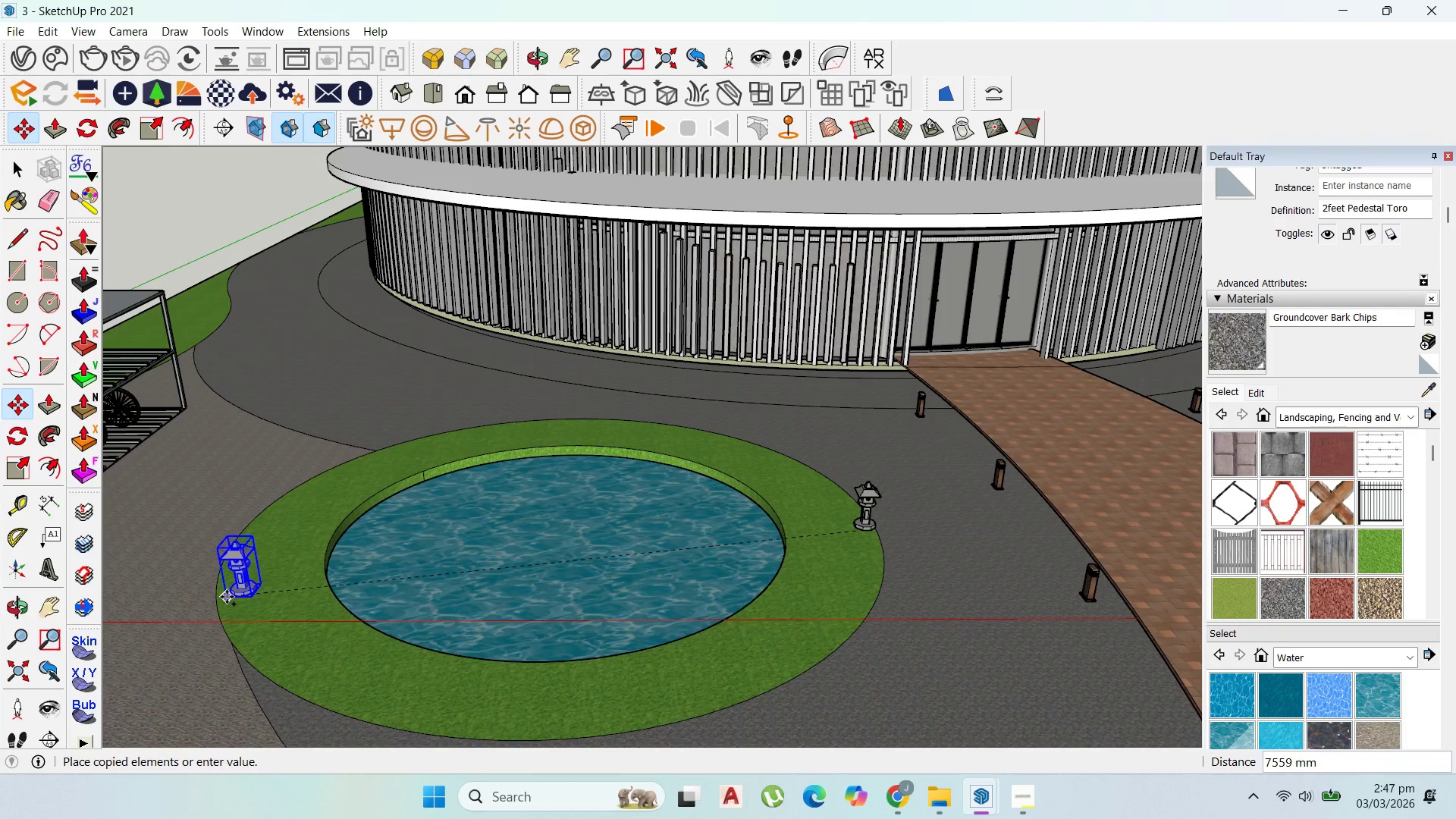 
key(Control+ControlLeft)
 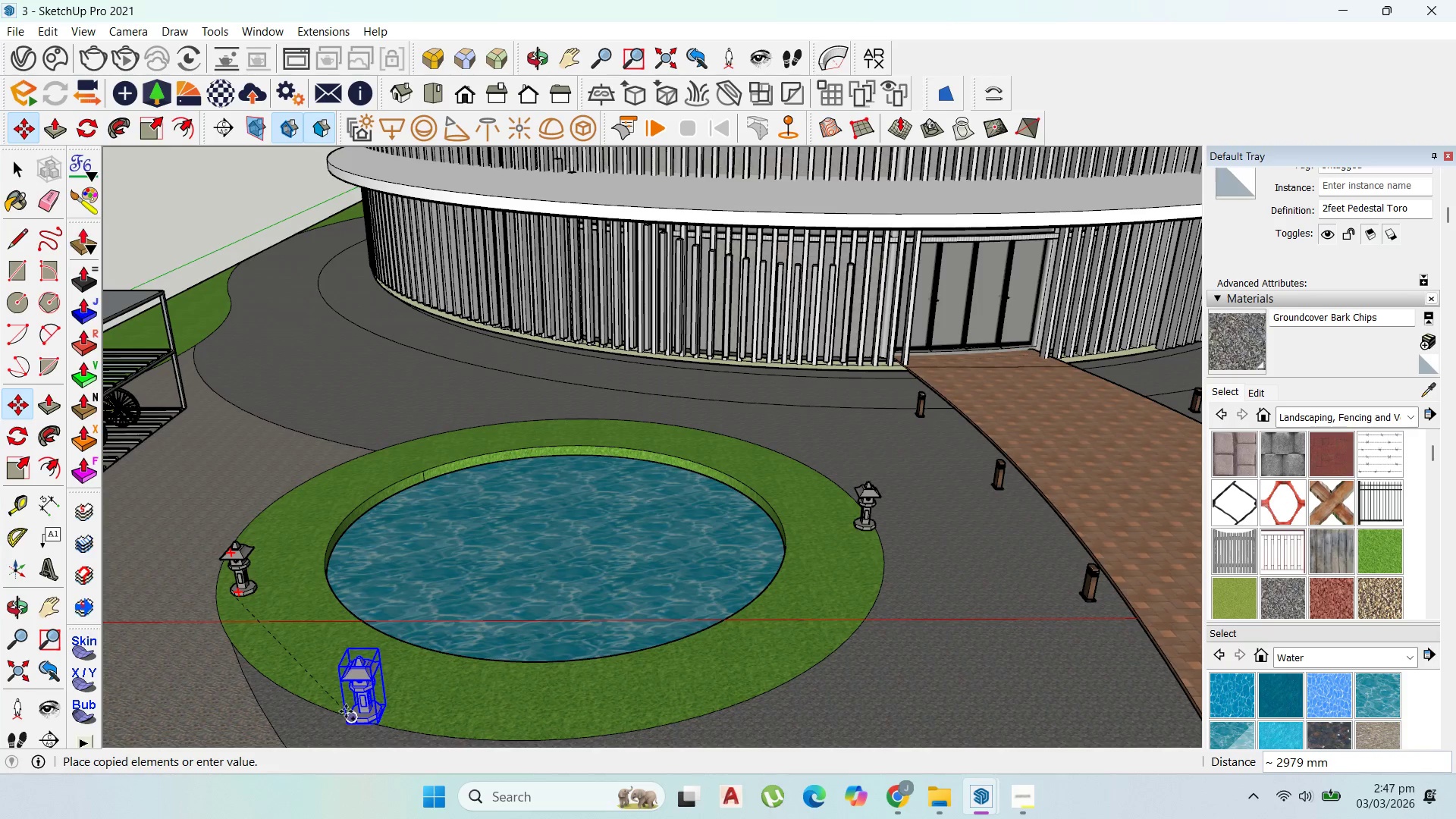 
left_click([346, 711])
 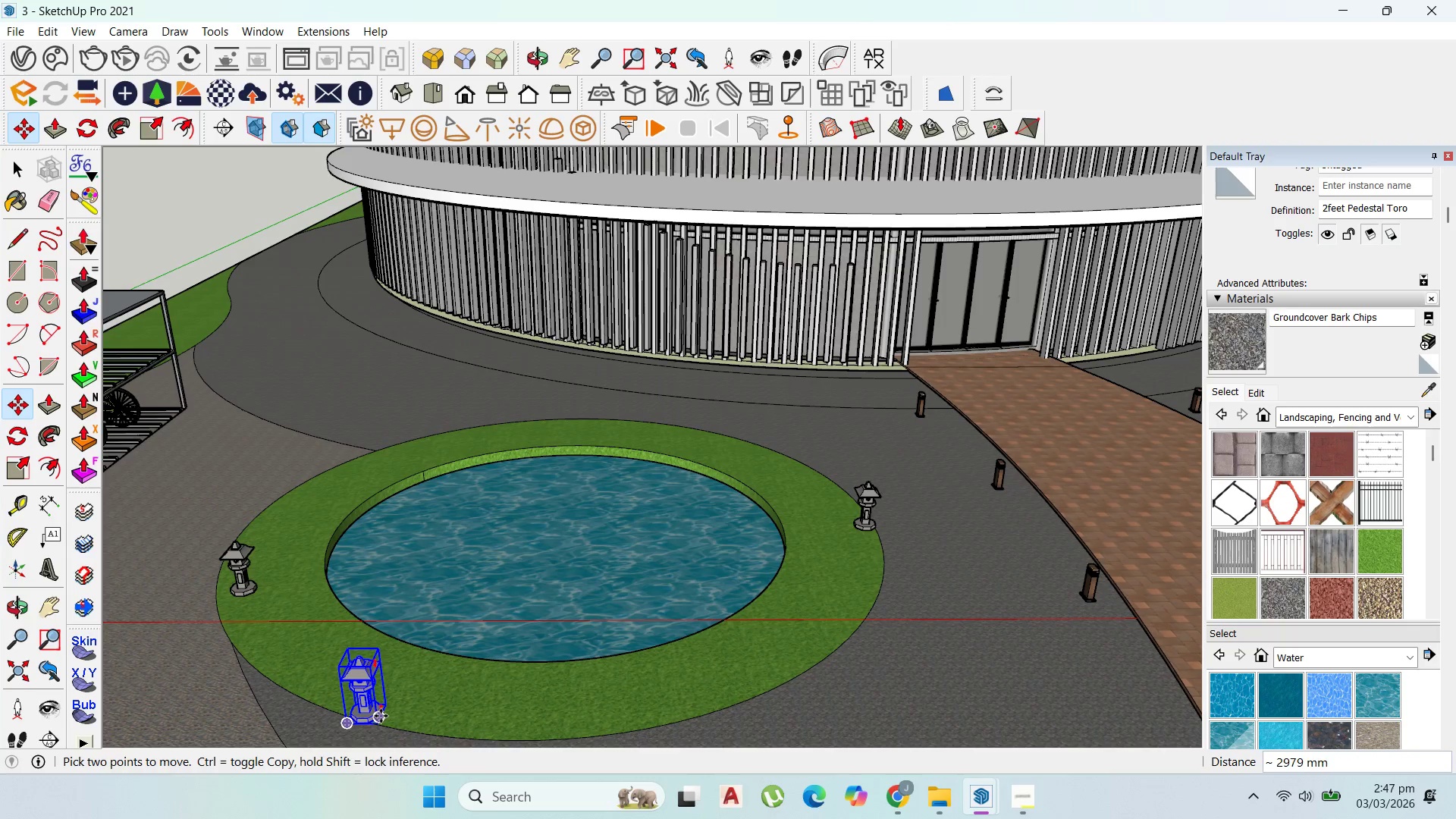 
left_click([381, 716])
 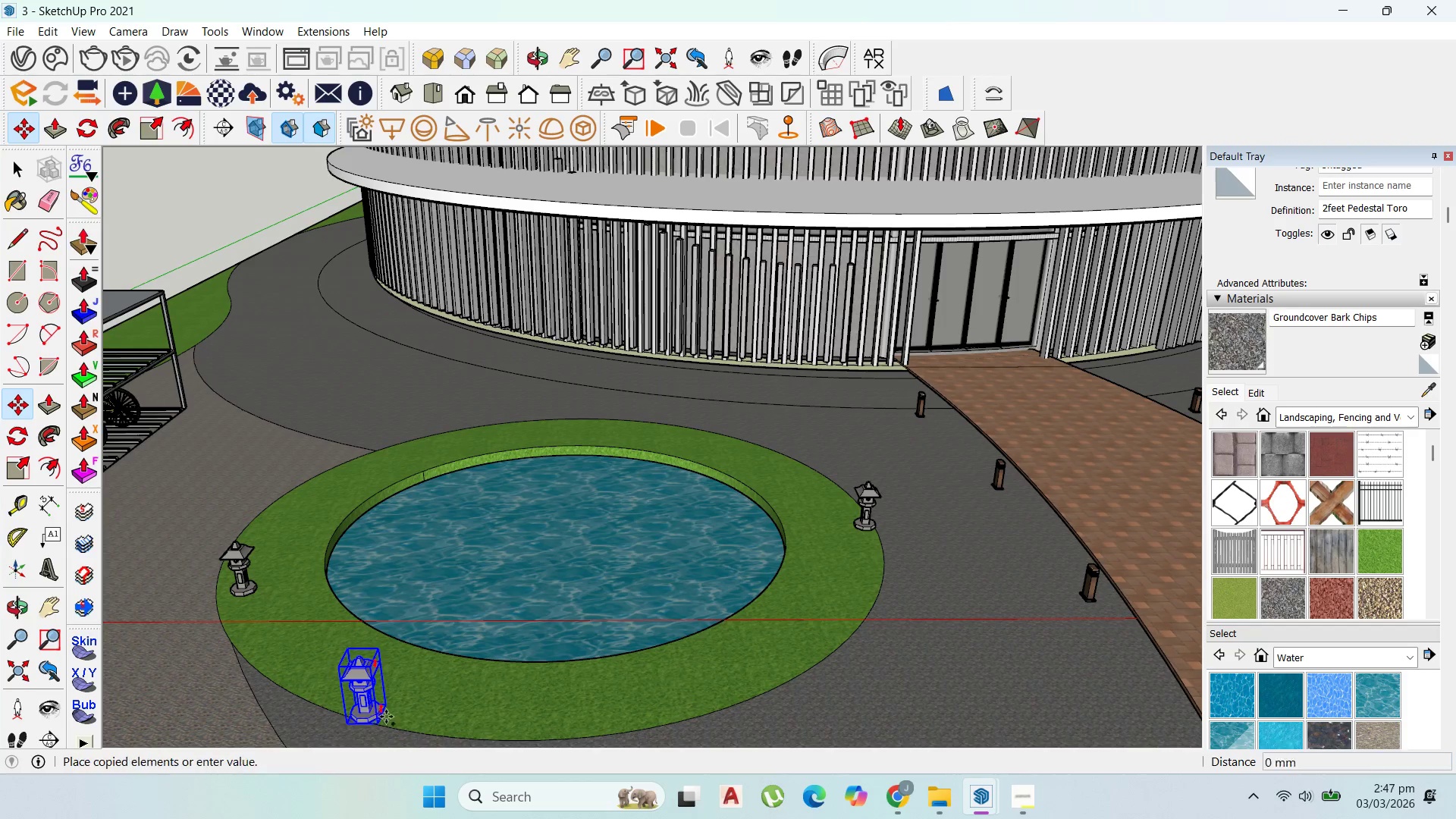 
key(Control+ControlLeft)
 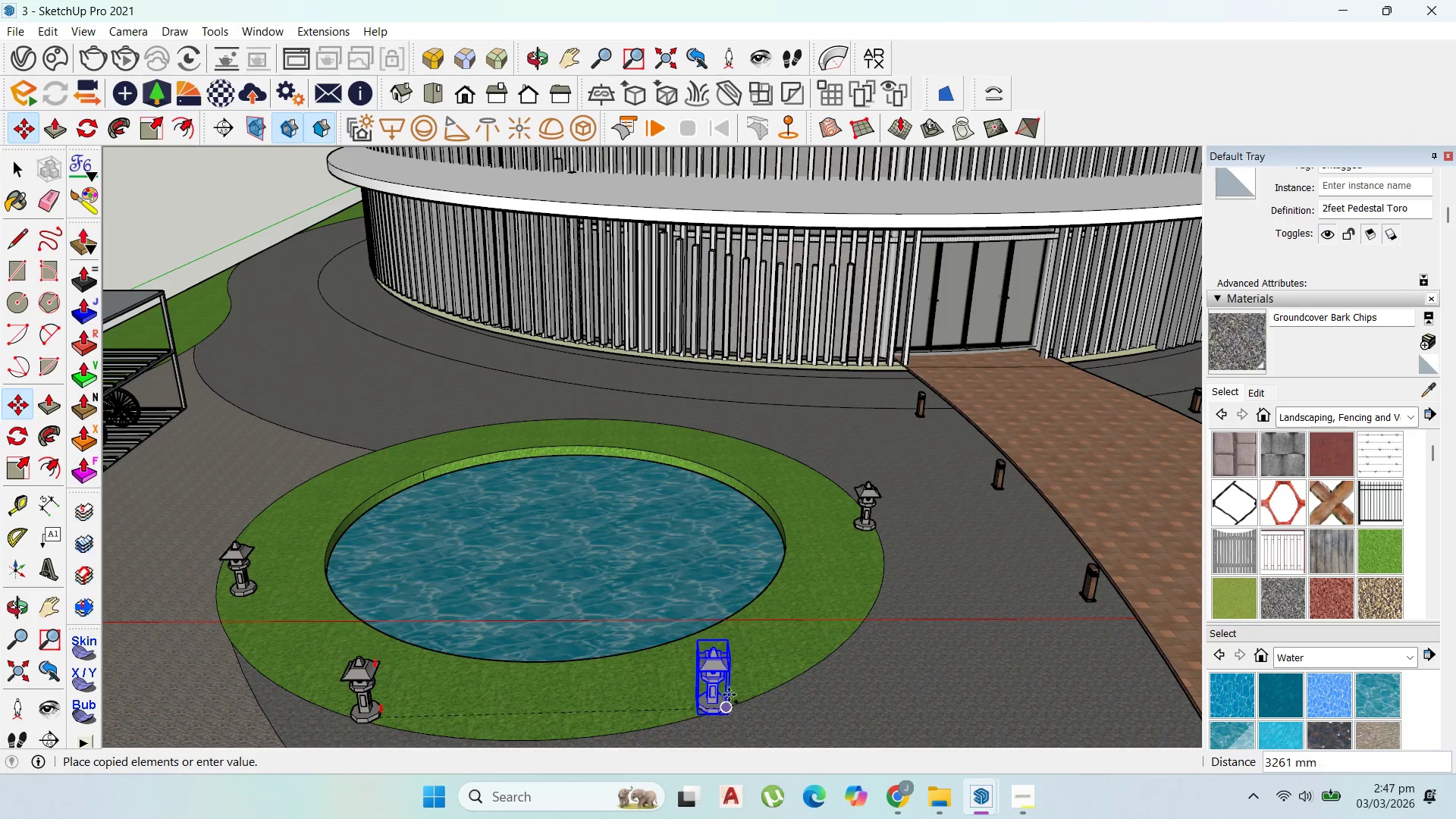 
left_click([728, 694])
 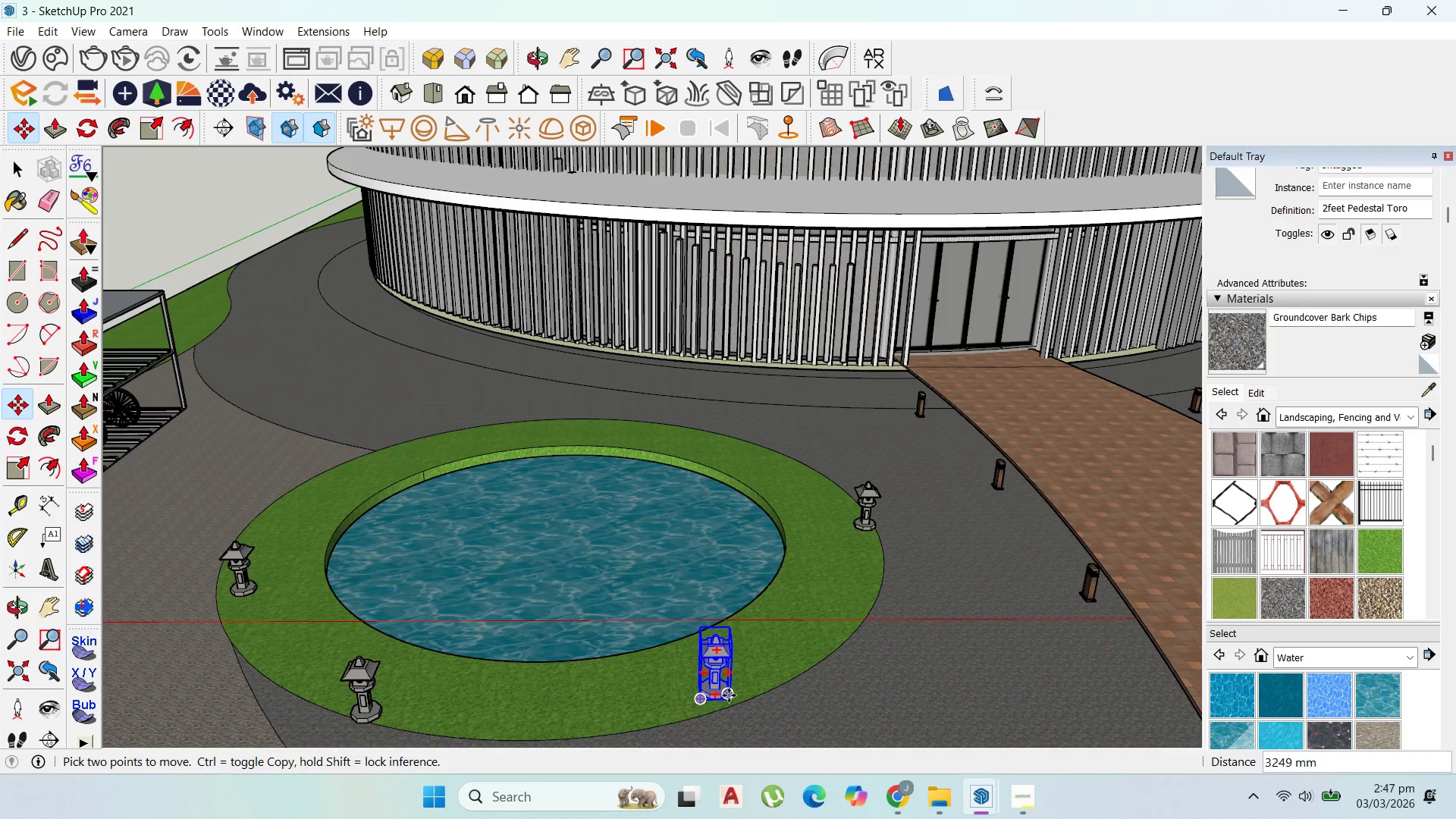 
left_click_drag(start_coordinate=[729, 695], to_coordinate=[720, 696])
 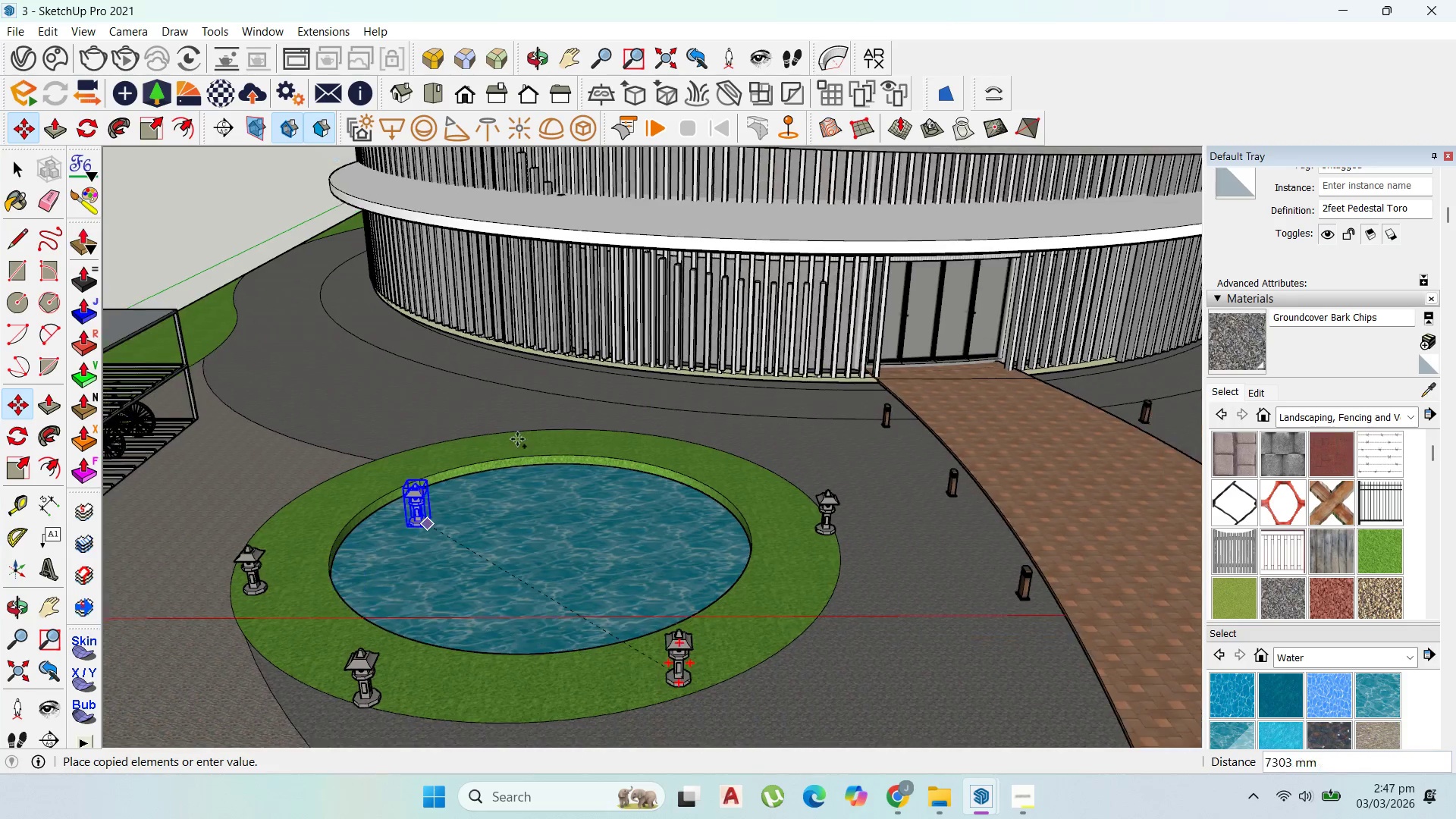 
key(Control+ControlLeft)
 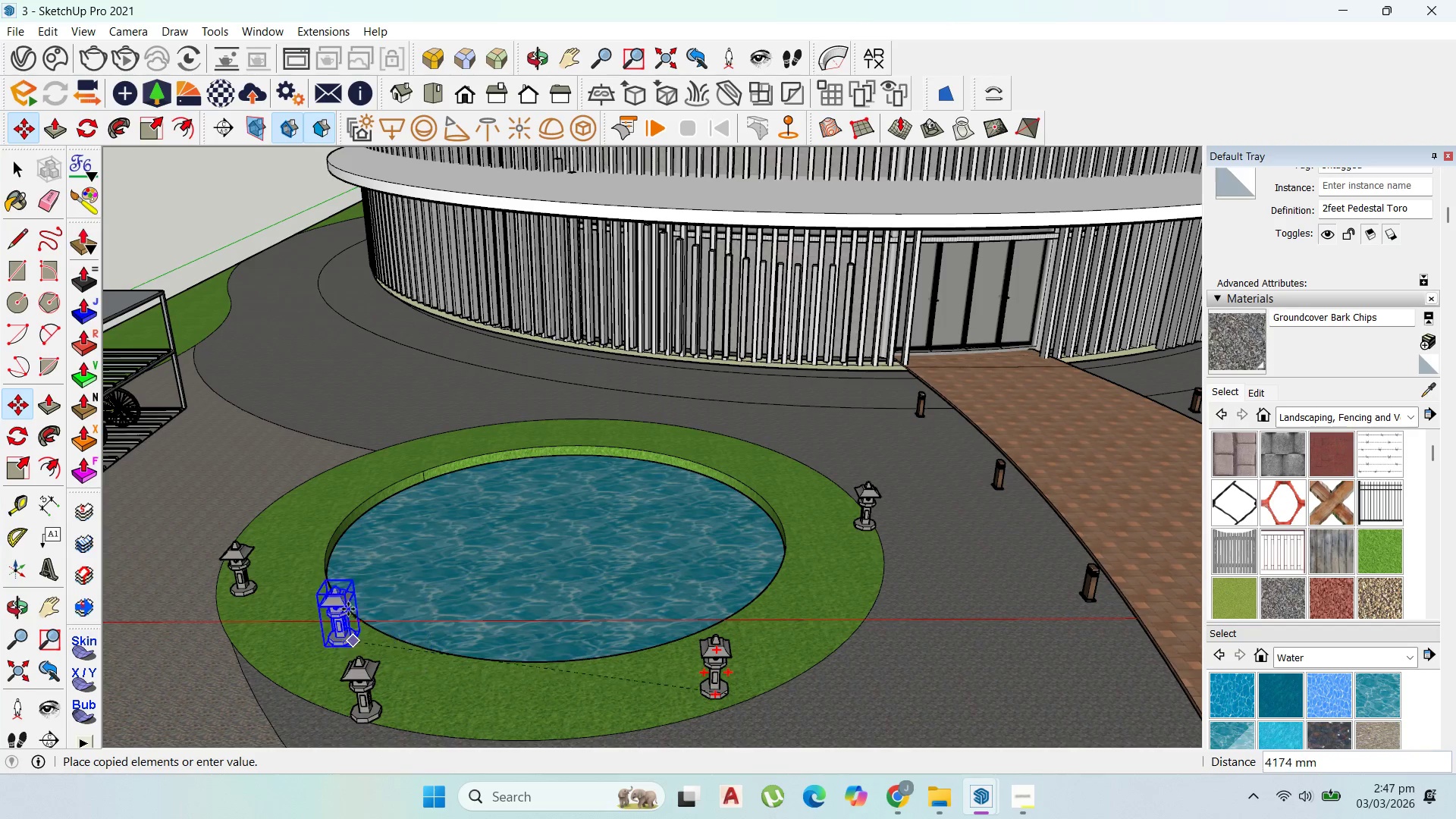 
scroll: coordinate [373, 585], scroll_direction: down, amount: 1.0
 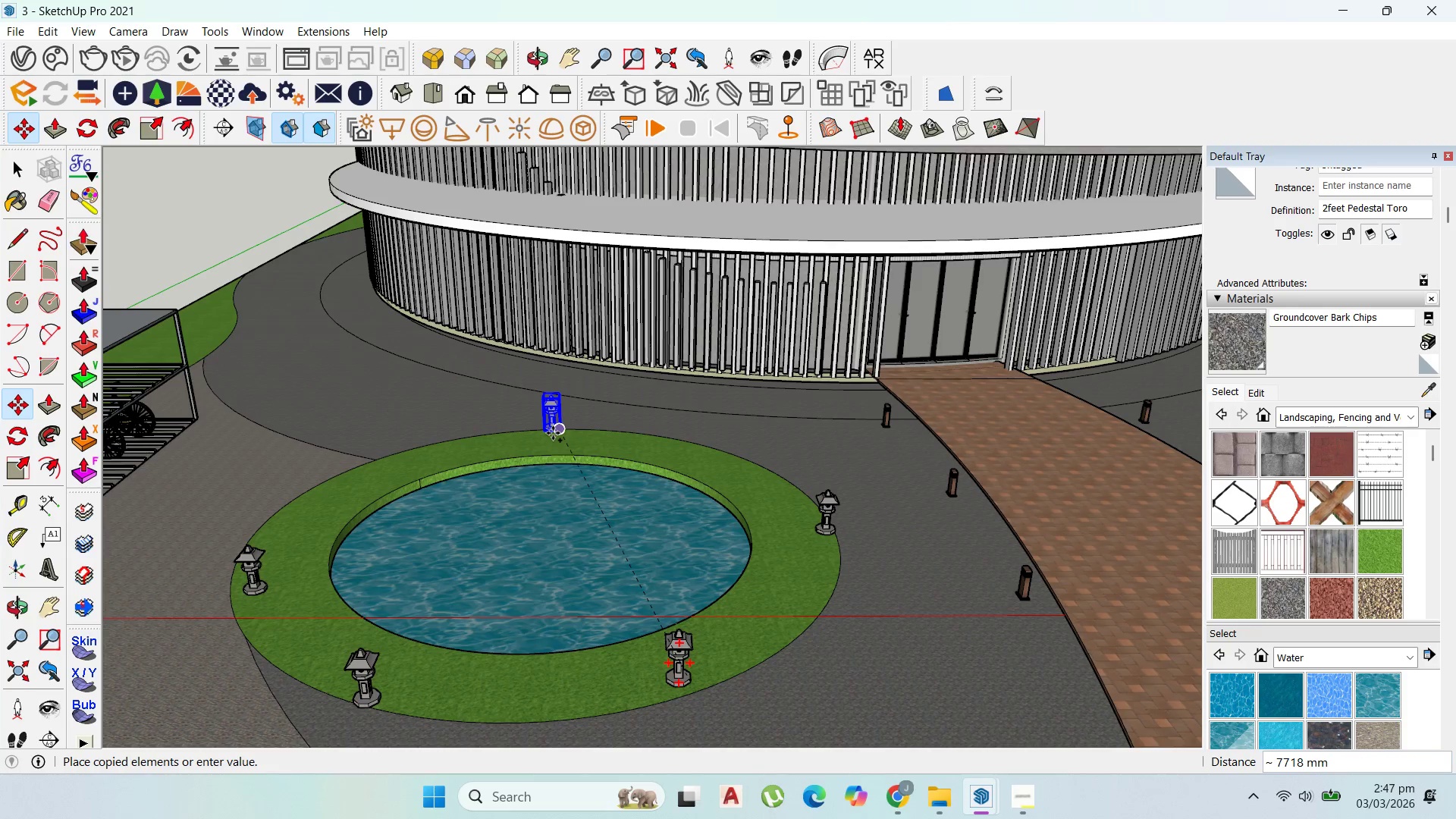 
left_click([553, 433])
 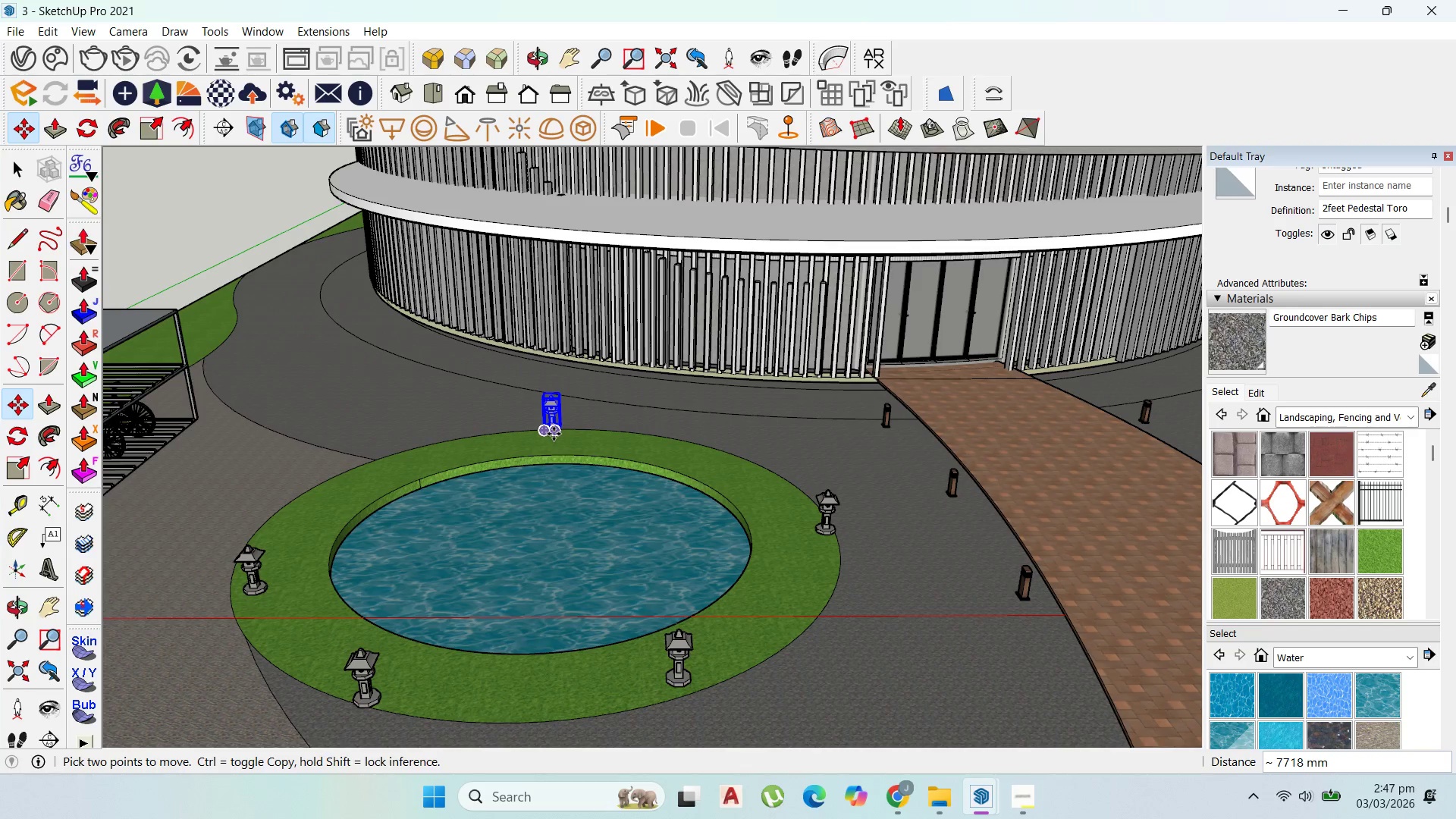 
left_click([554, 434])
 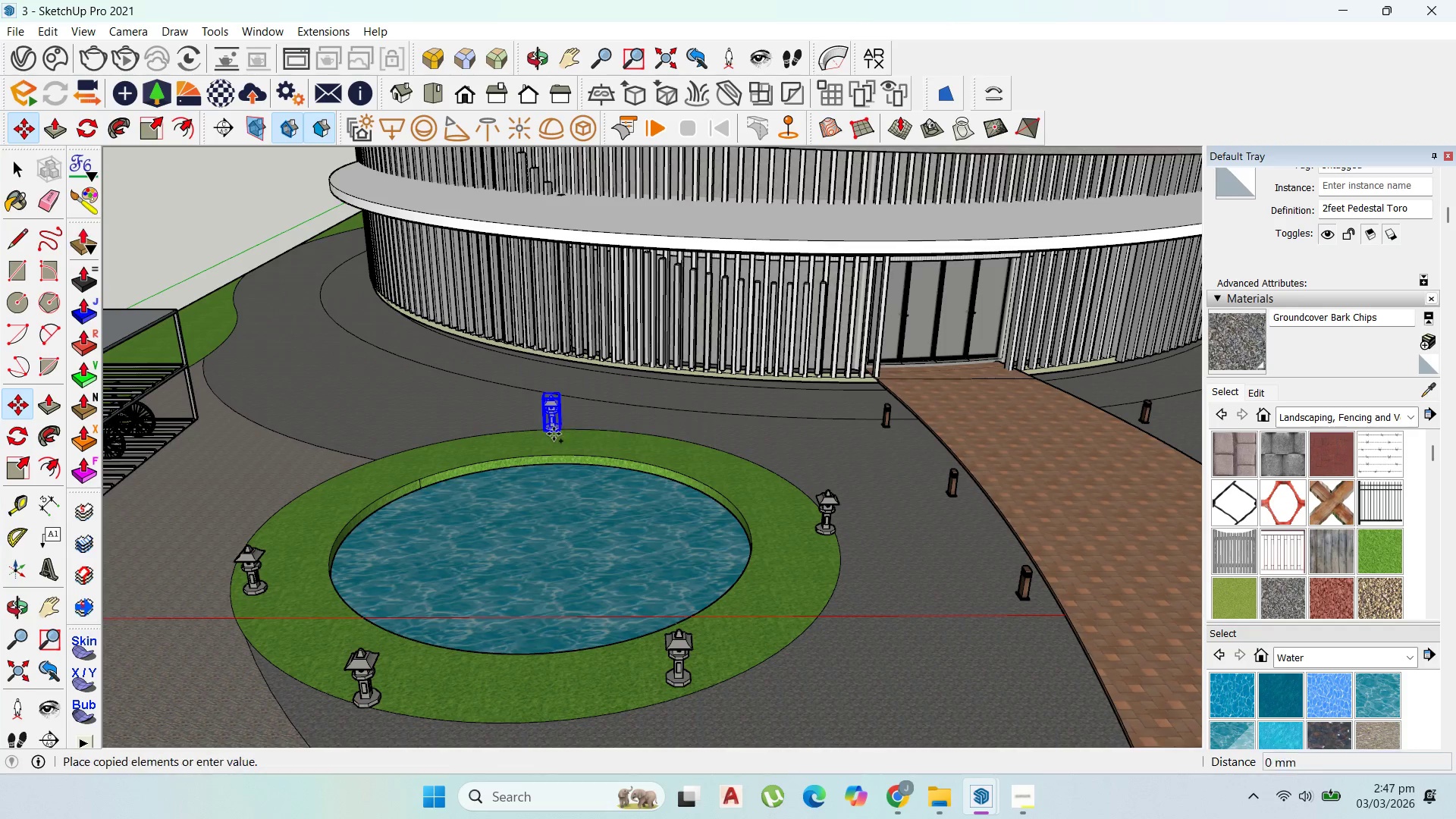 
key(Control+ControlLeft)
 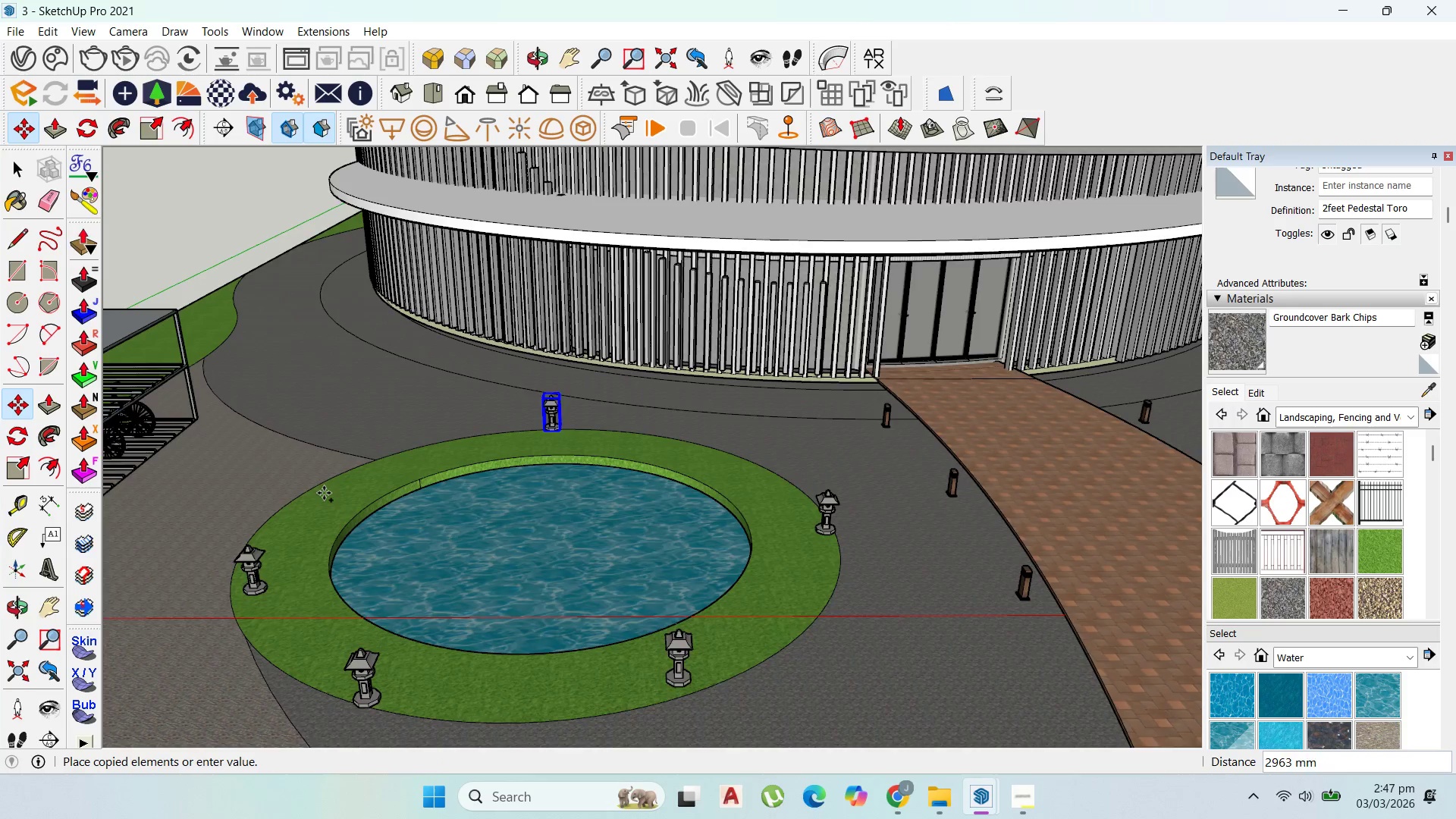 
scroll: coordinate [259, 498], scroll_direction: down, amount: 8.0
 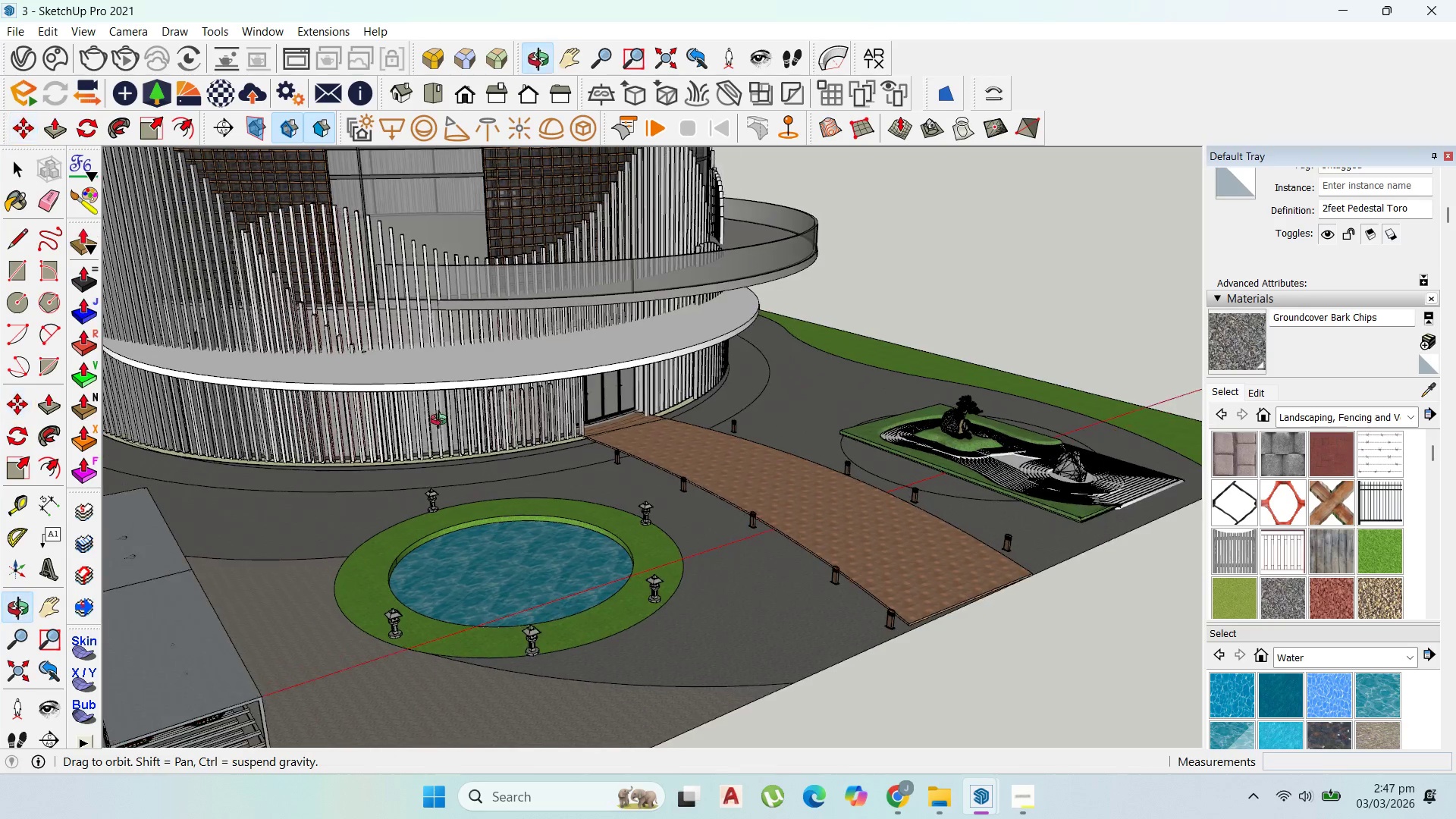 
scroll: coordinate [698, 424], scroll_direction: up, amount: 17.0
 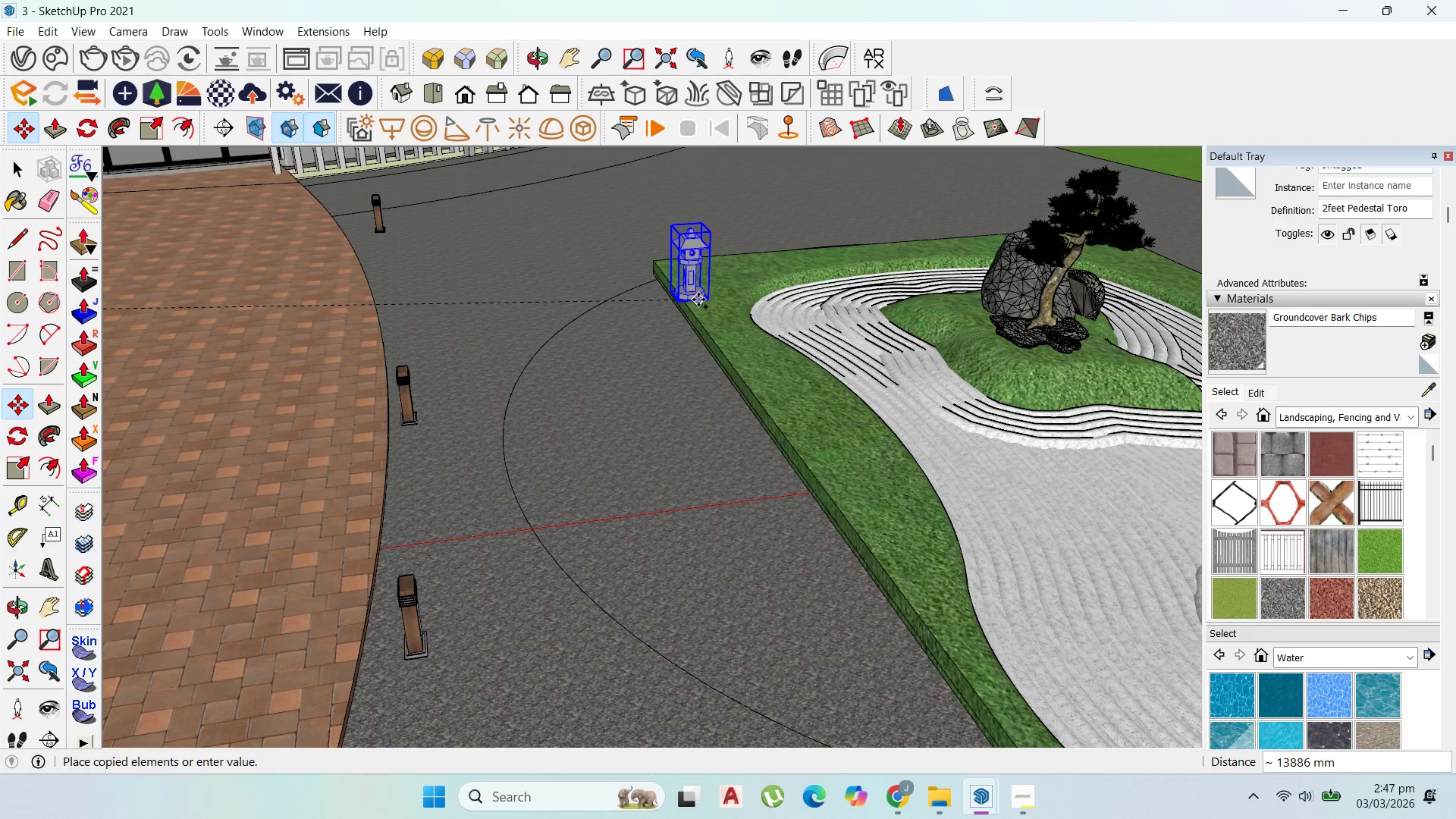 
left_click([703, 303])
 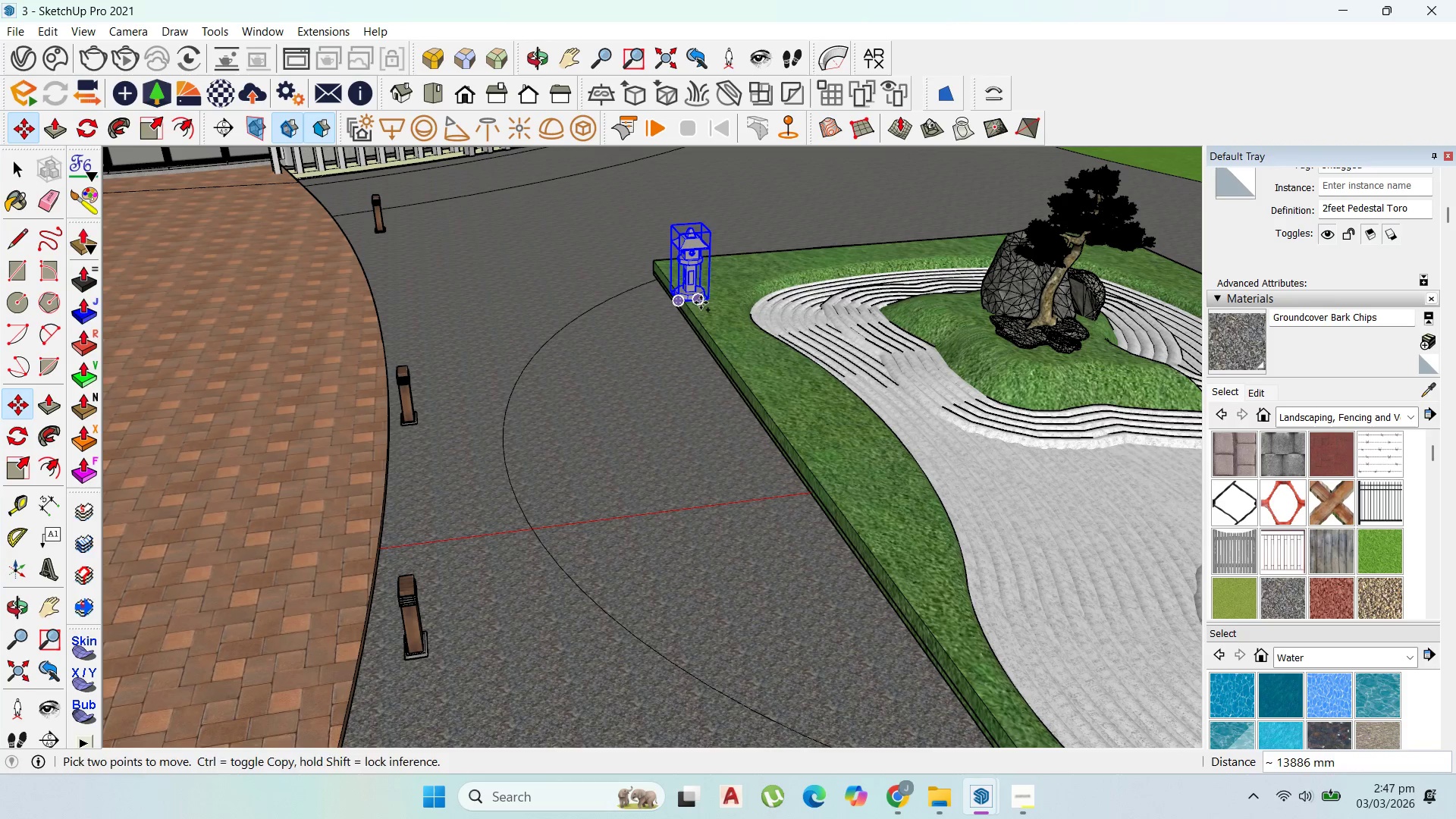 
key(Control+ControlLeft)
 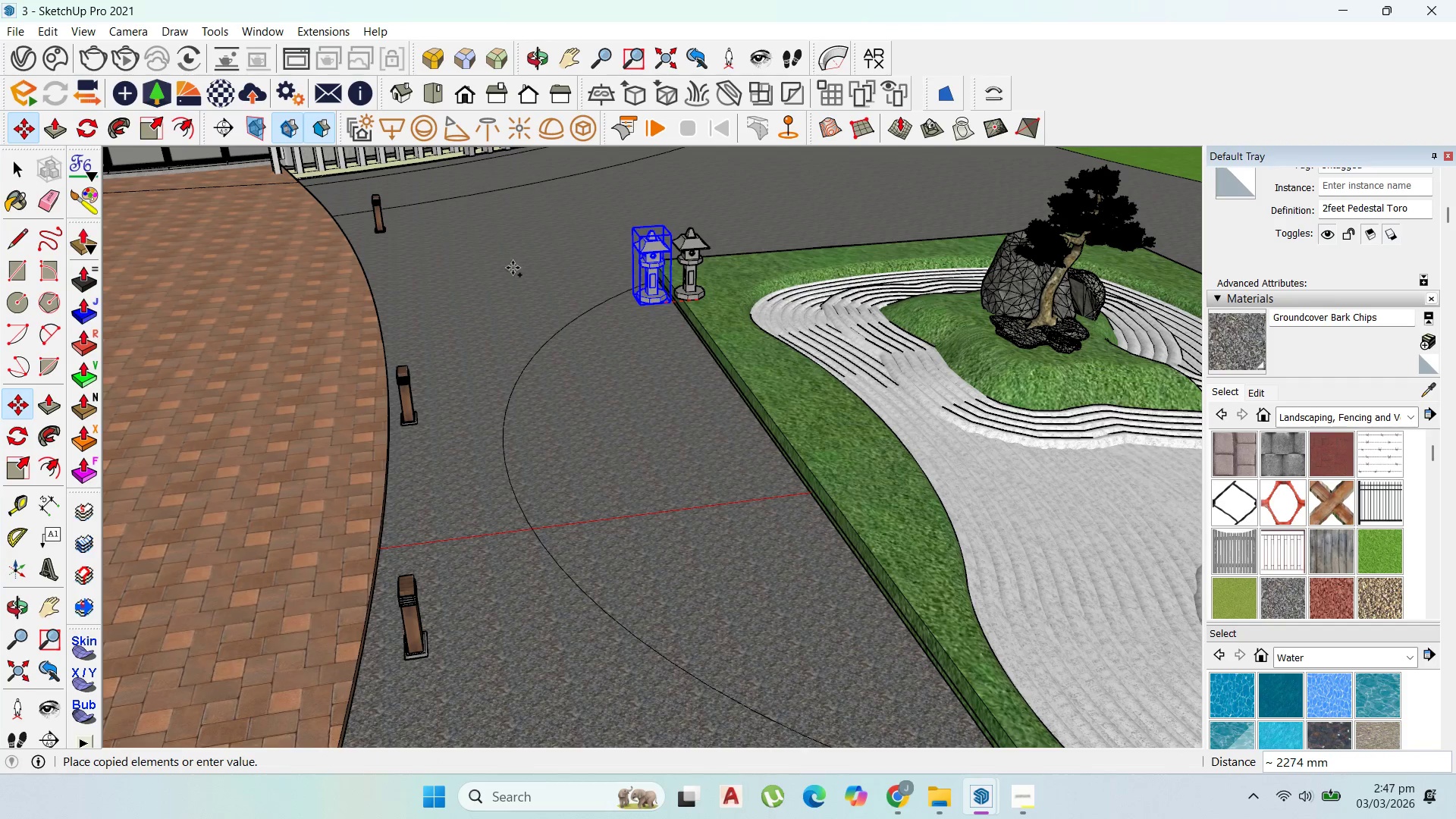 
scroll: coordinate [734, 509], scroll_direction: down, amount: 4.0
 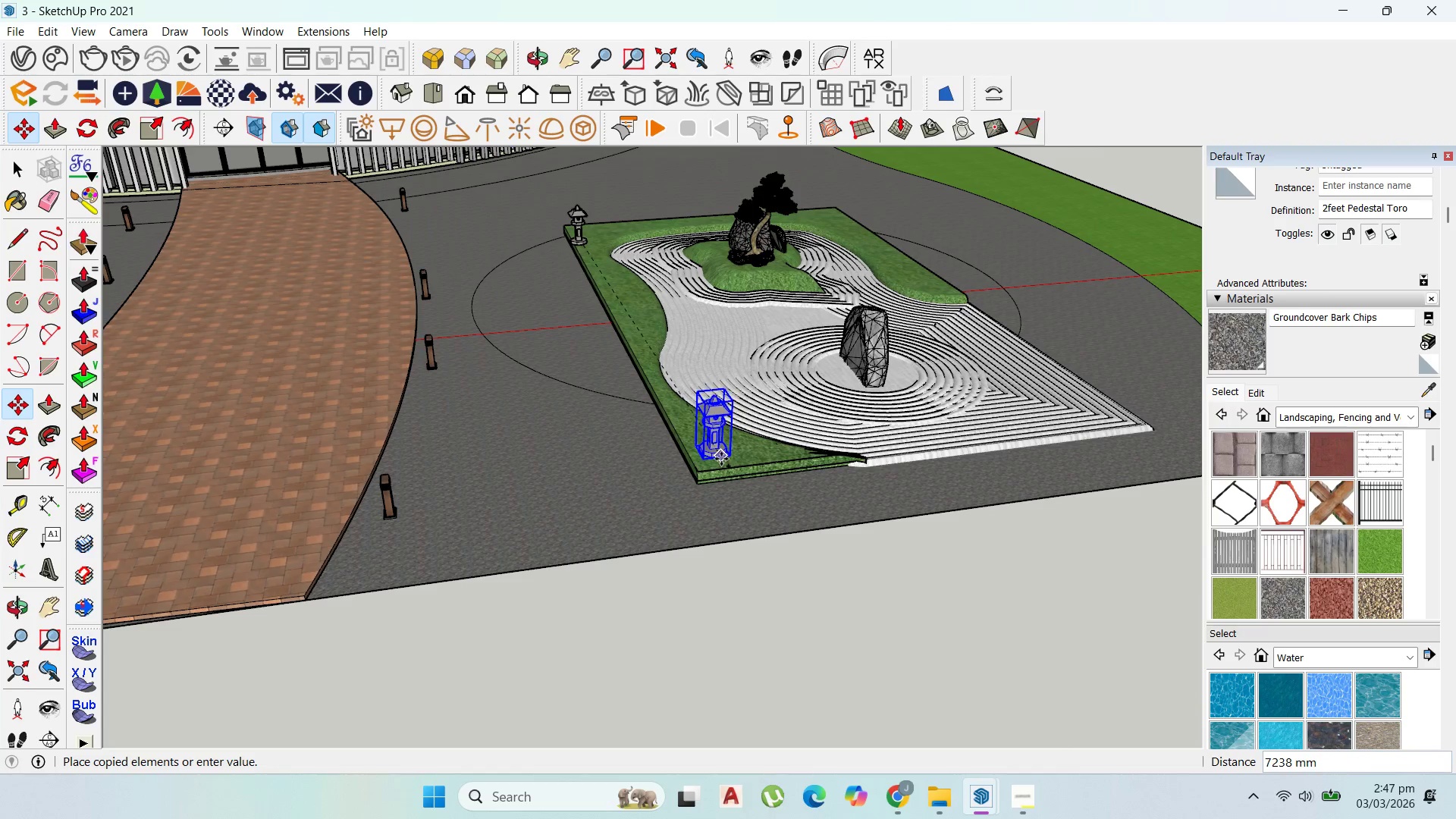 
left_click([722, 460])
 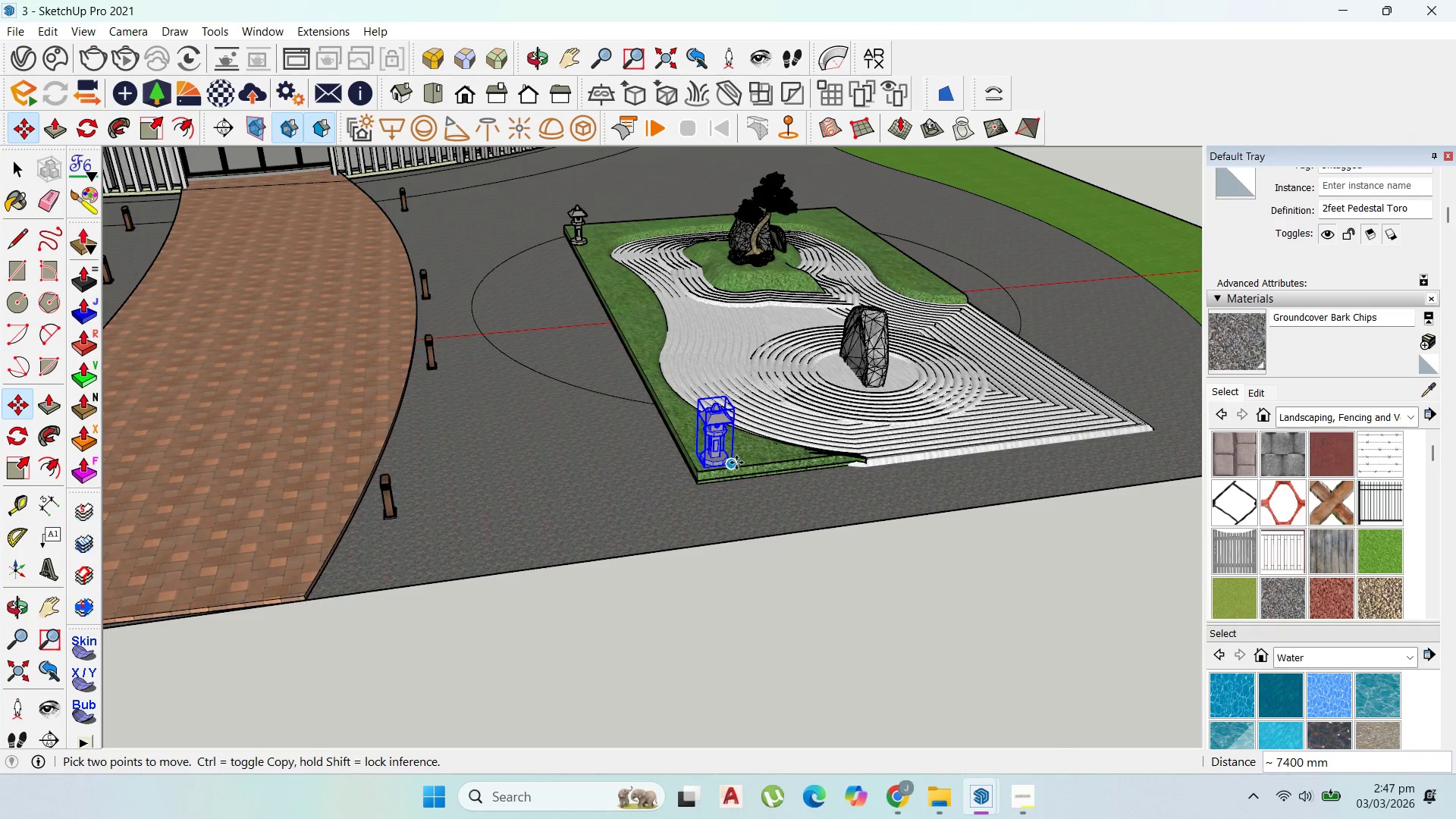 
key(Control+ControlLeft)
 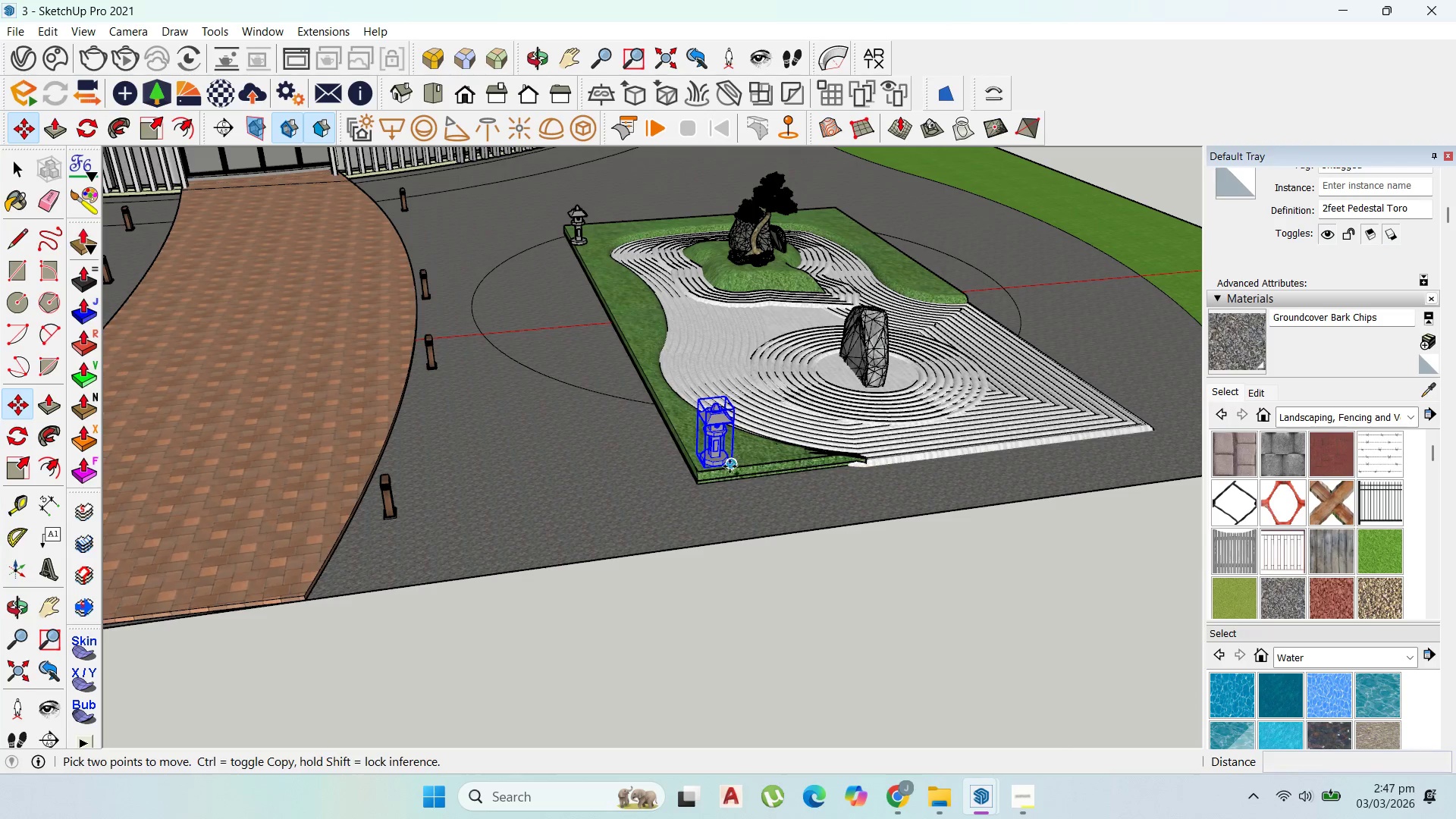 
left_click([736, 463])
 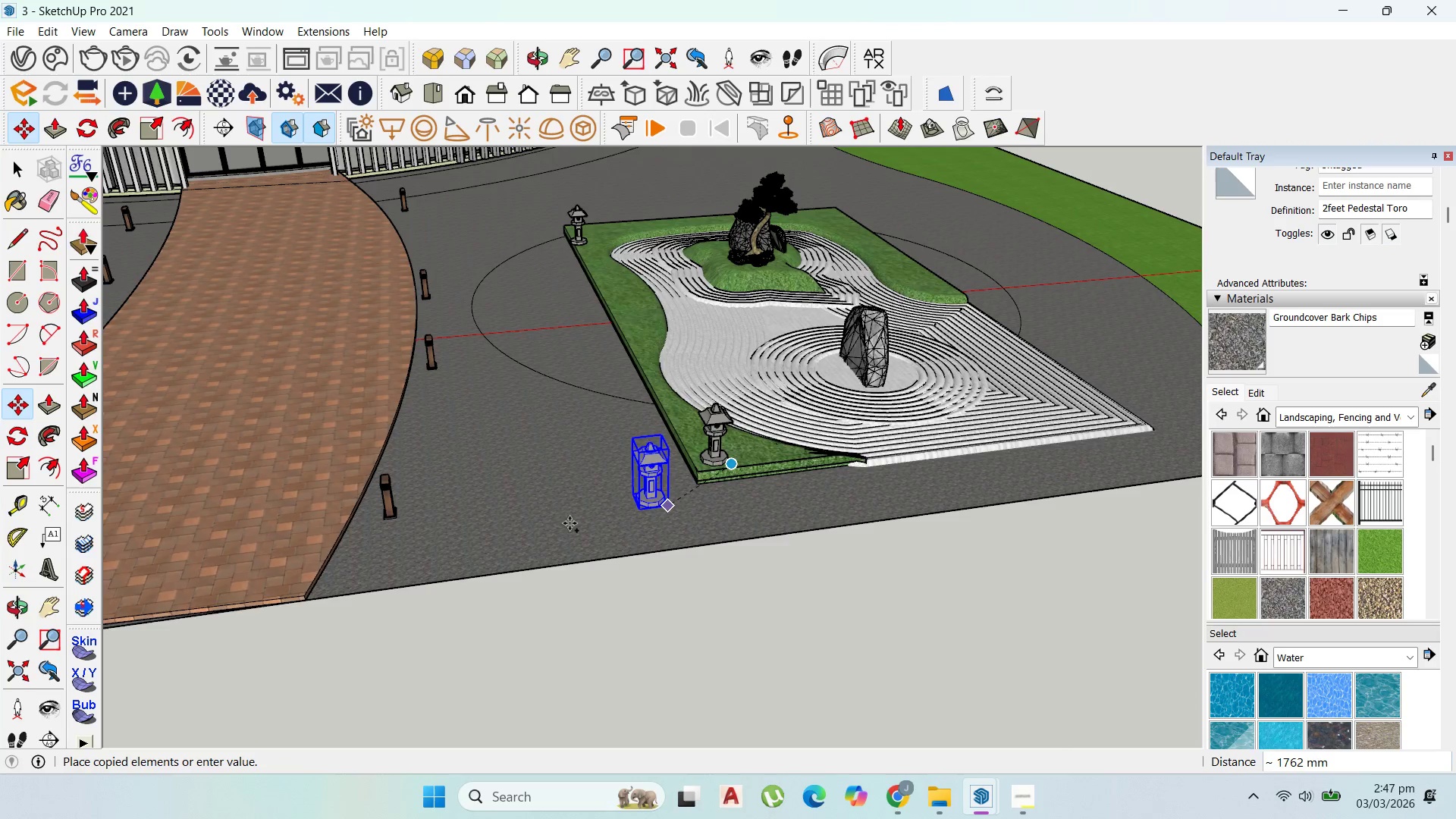 
scroll: coordinate [551, 526], scroll_direction: down, amount: 5.0
 